 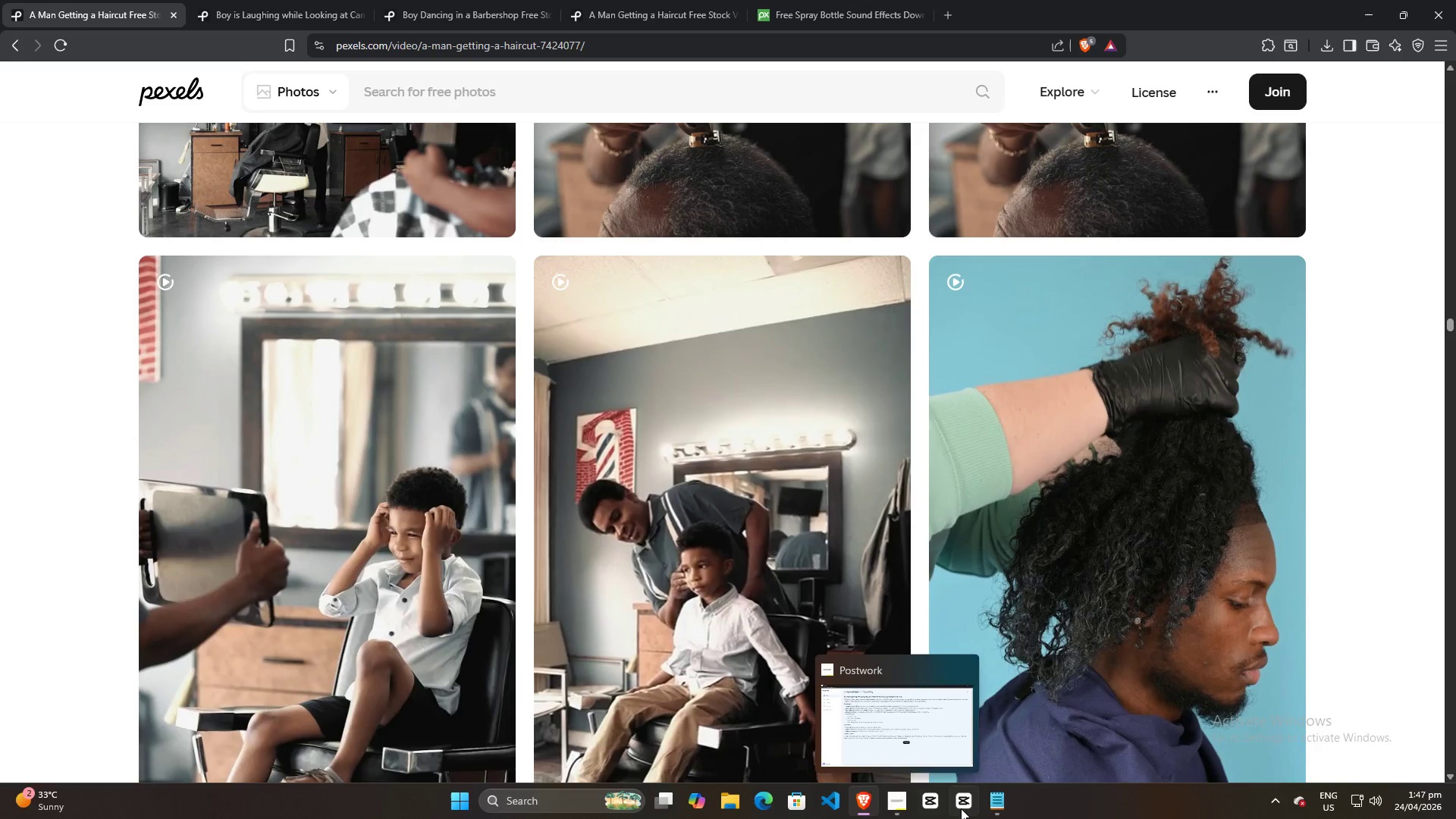 
left_click([970, 808])
 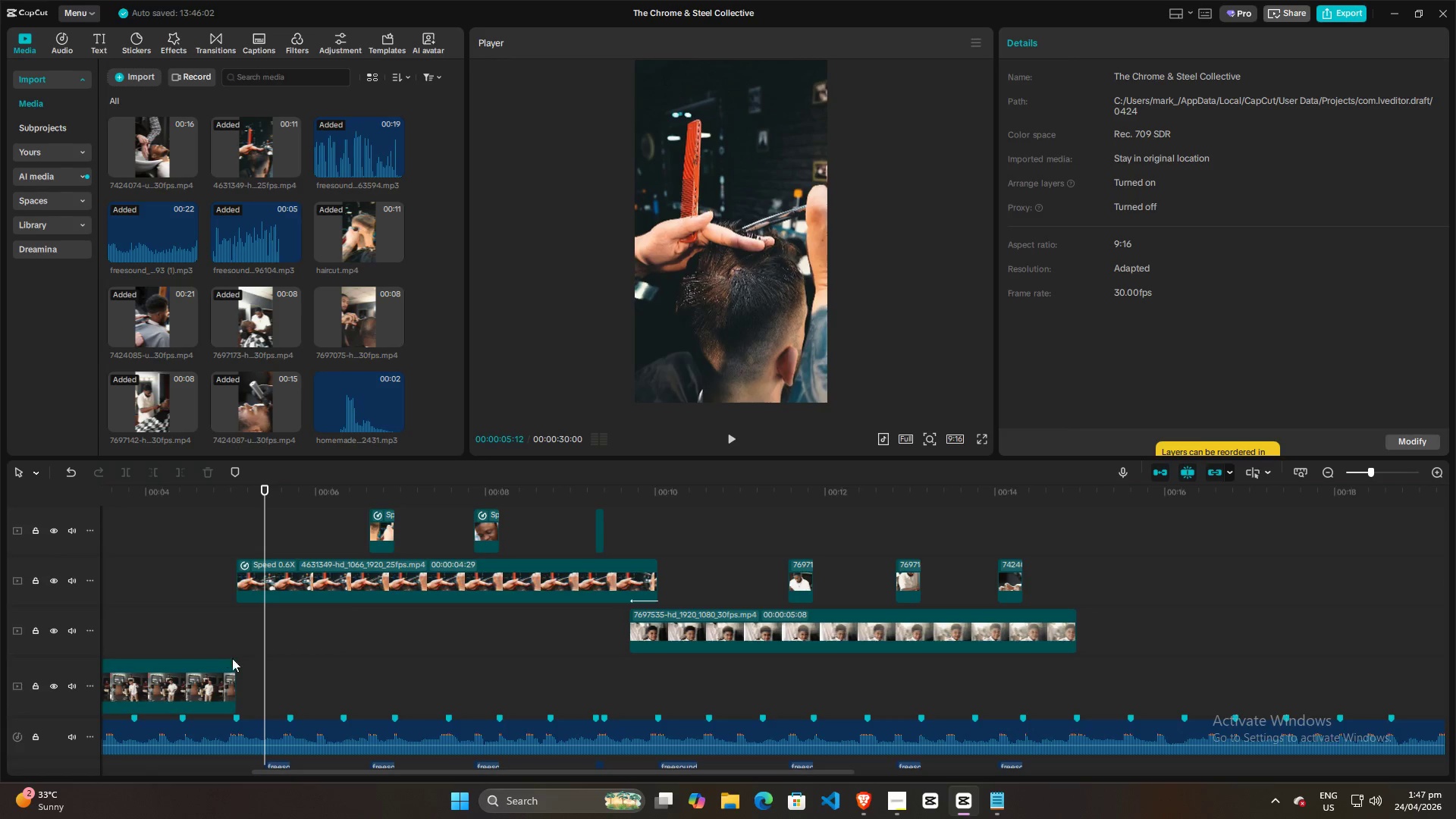 
hold_key(key=ControlLeft, duration=0.61)
scroll: coordinate [290, 662], scroll_direction: down, amount: 15.0
 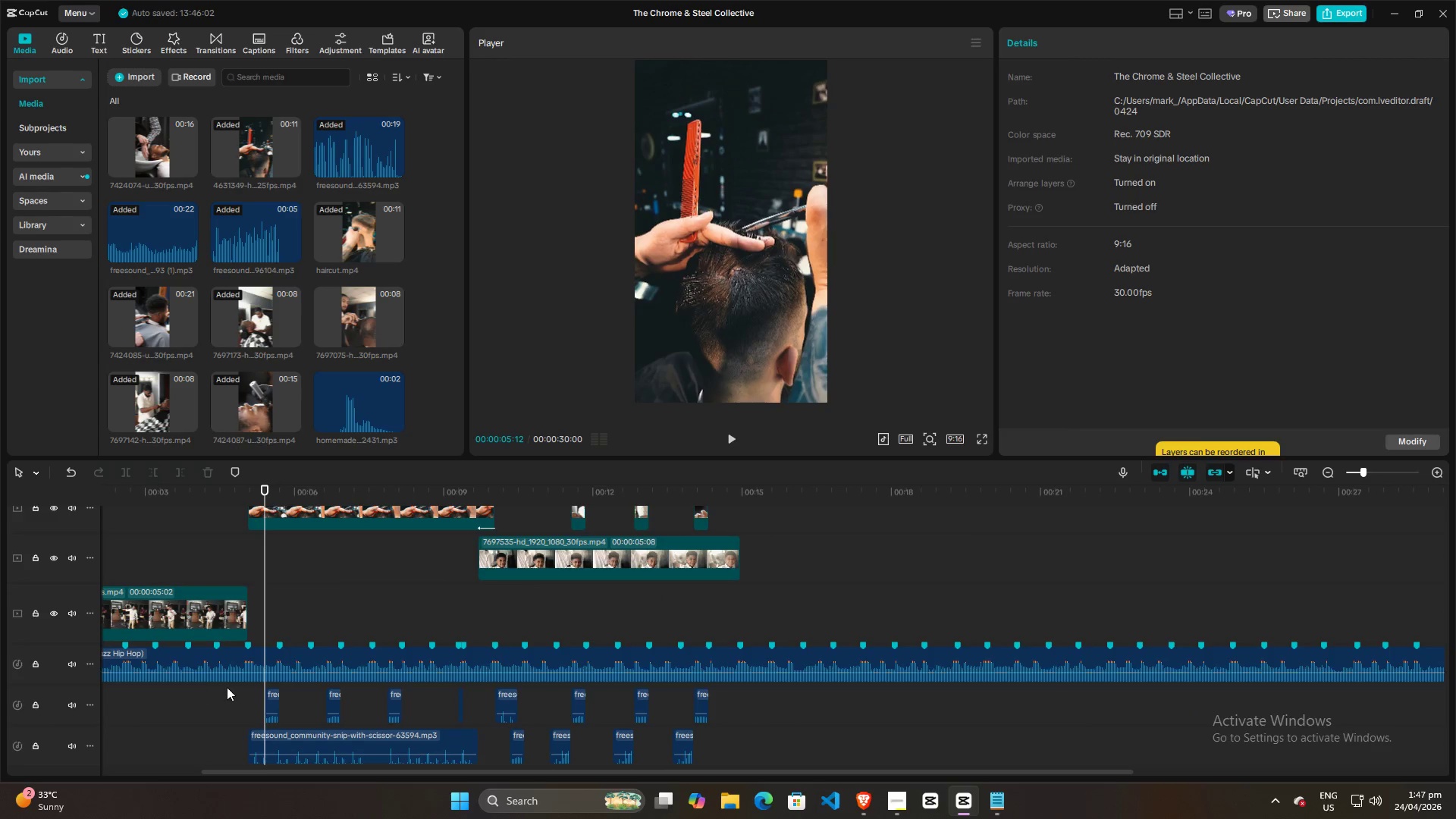 
left_click([228, 687])
 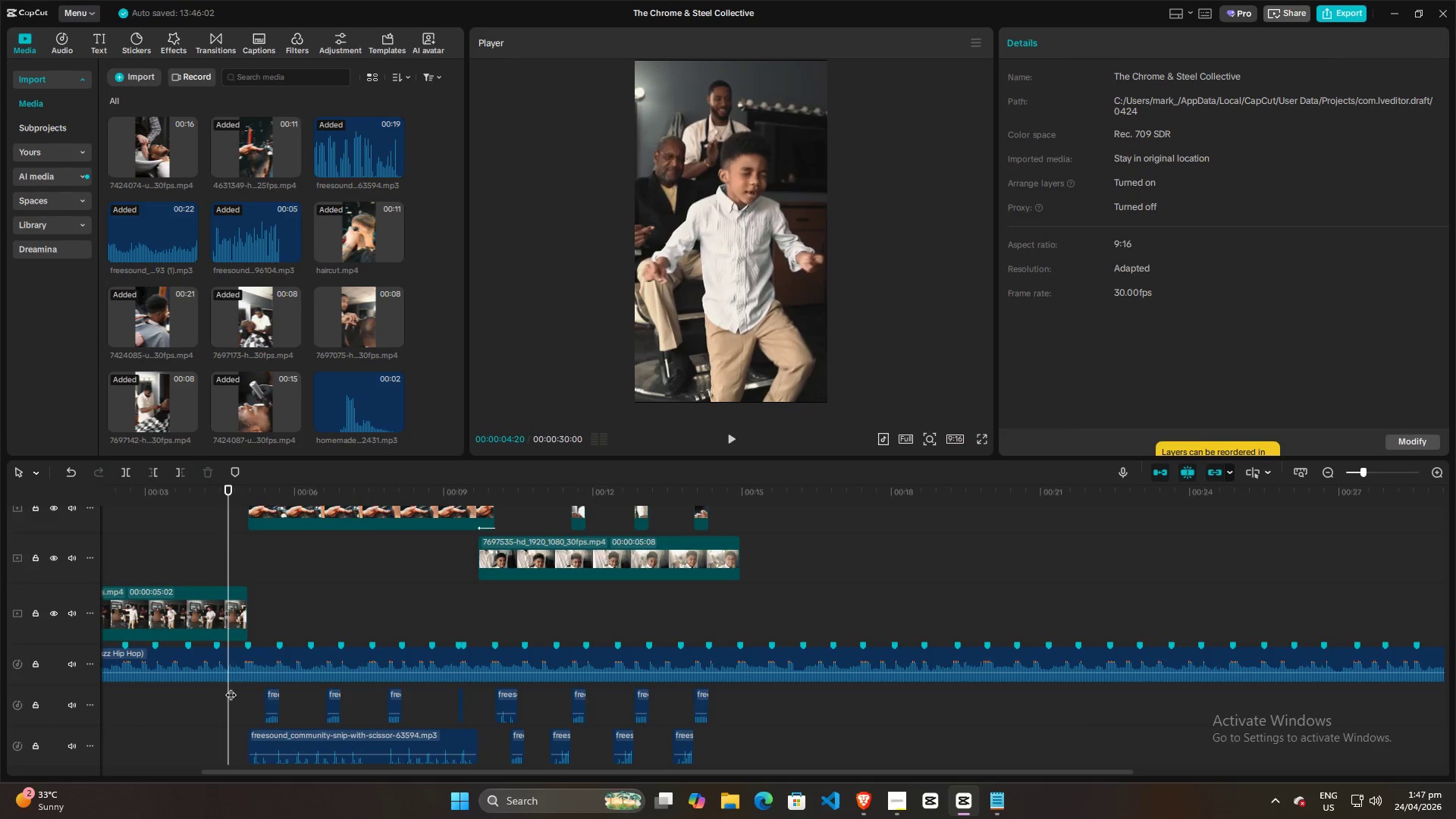 
key(Space)
 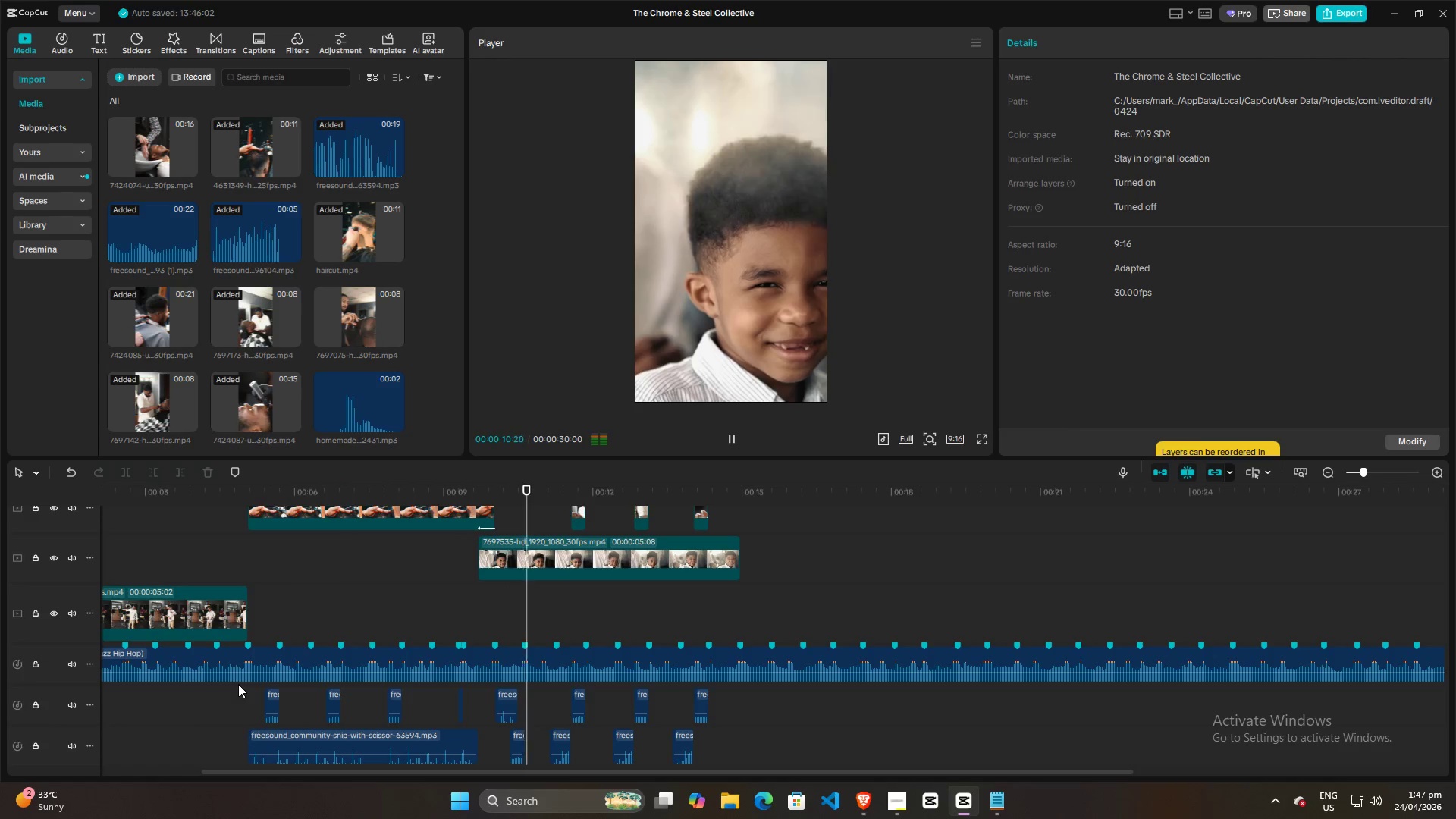 
wait(11.06)
 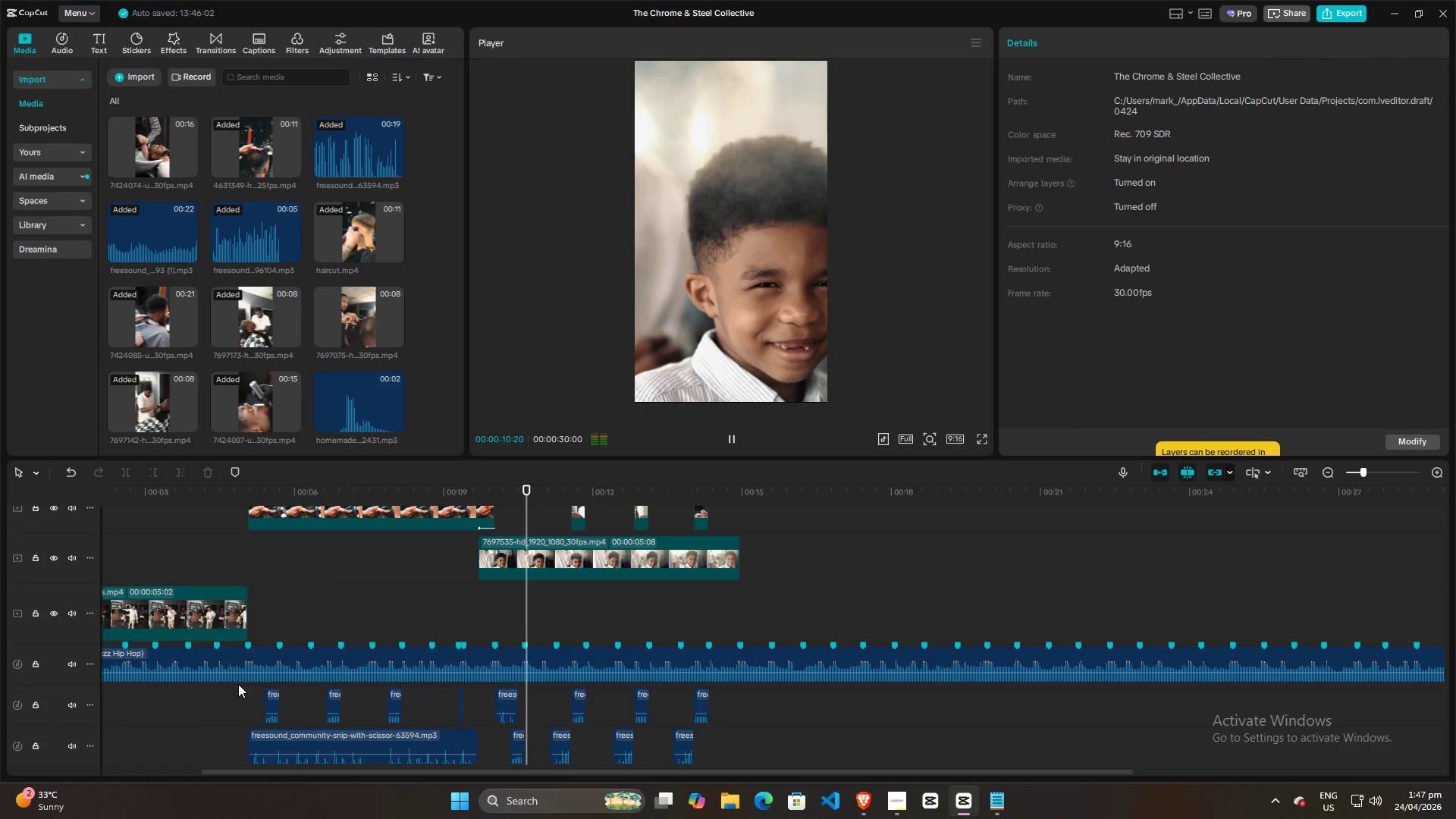 
key(Space)
 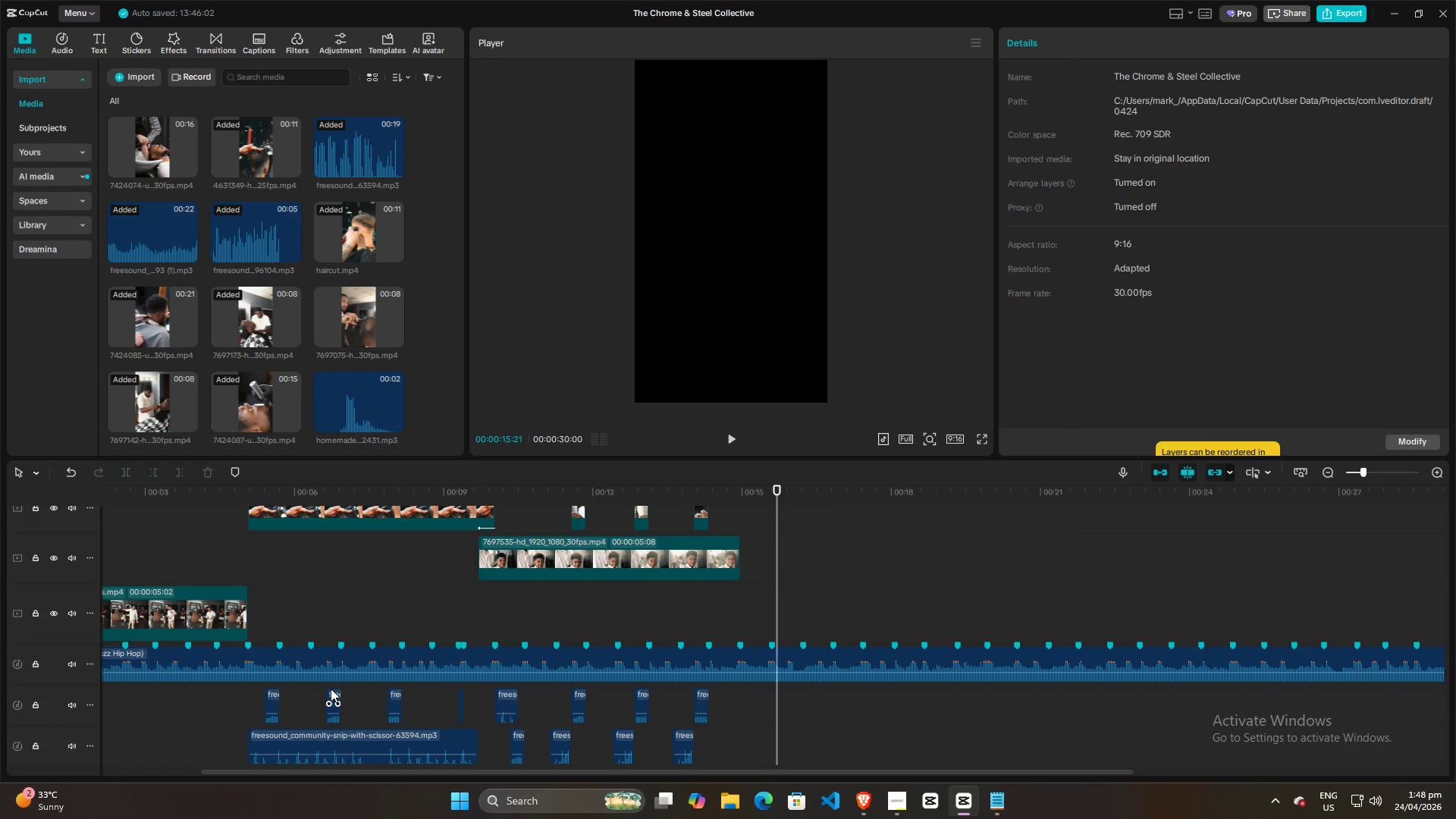 
hold_key(key=ControlLeft, duration=0.53)
scroll: coordinate [511, 676], scroll_direction: down, amount: 11.0
 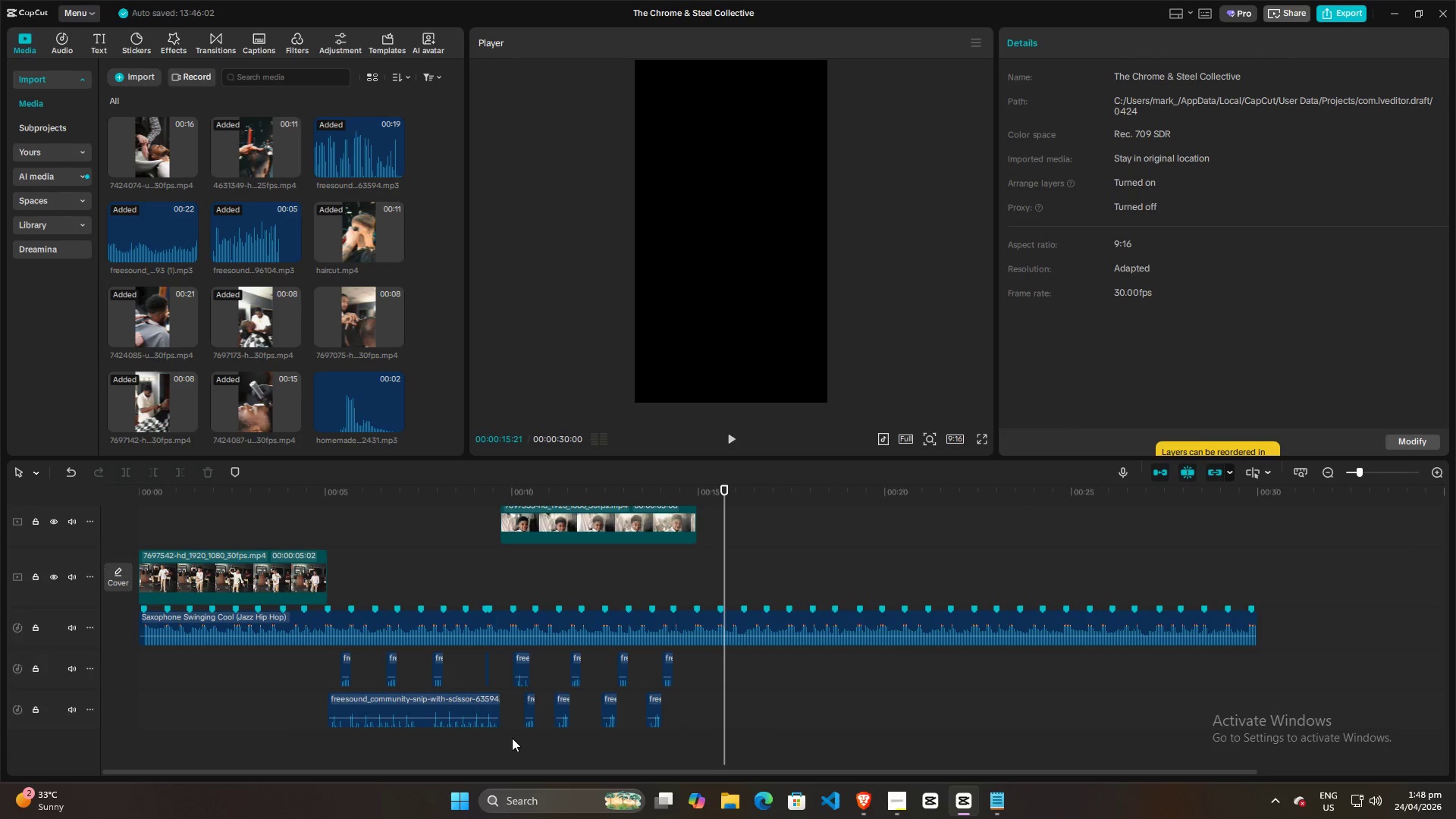 
left_click_drag(start_coordinate=[514, 741], to_coordinate=[675, 698])
 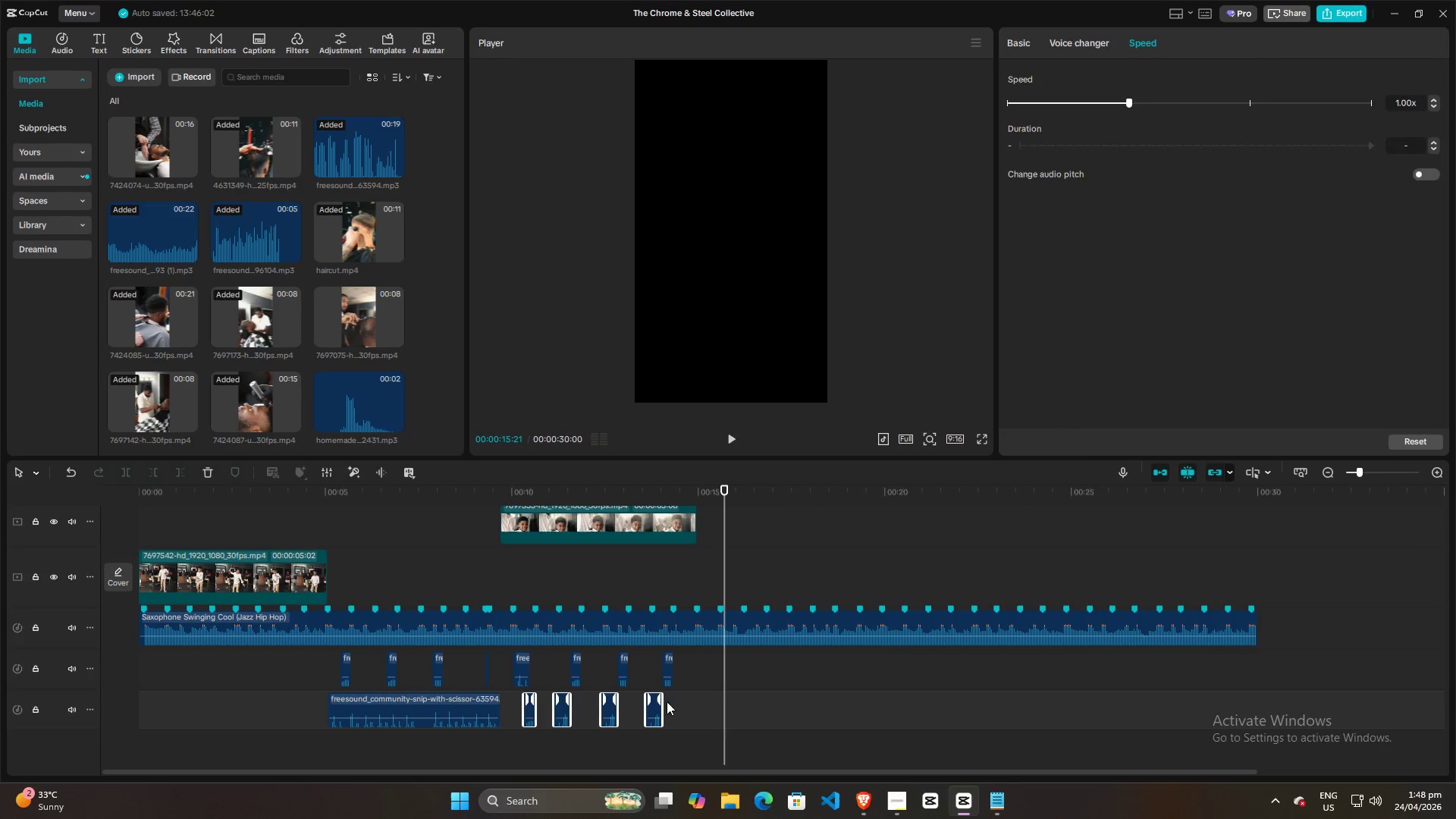 
key(Backspace)
 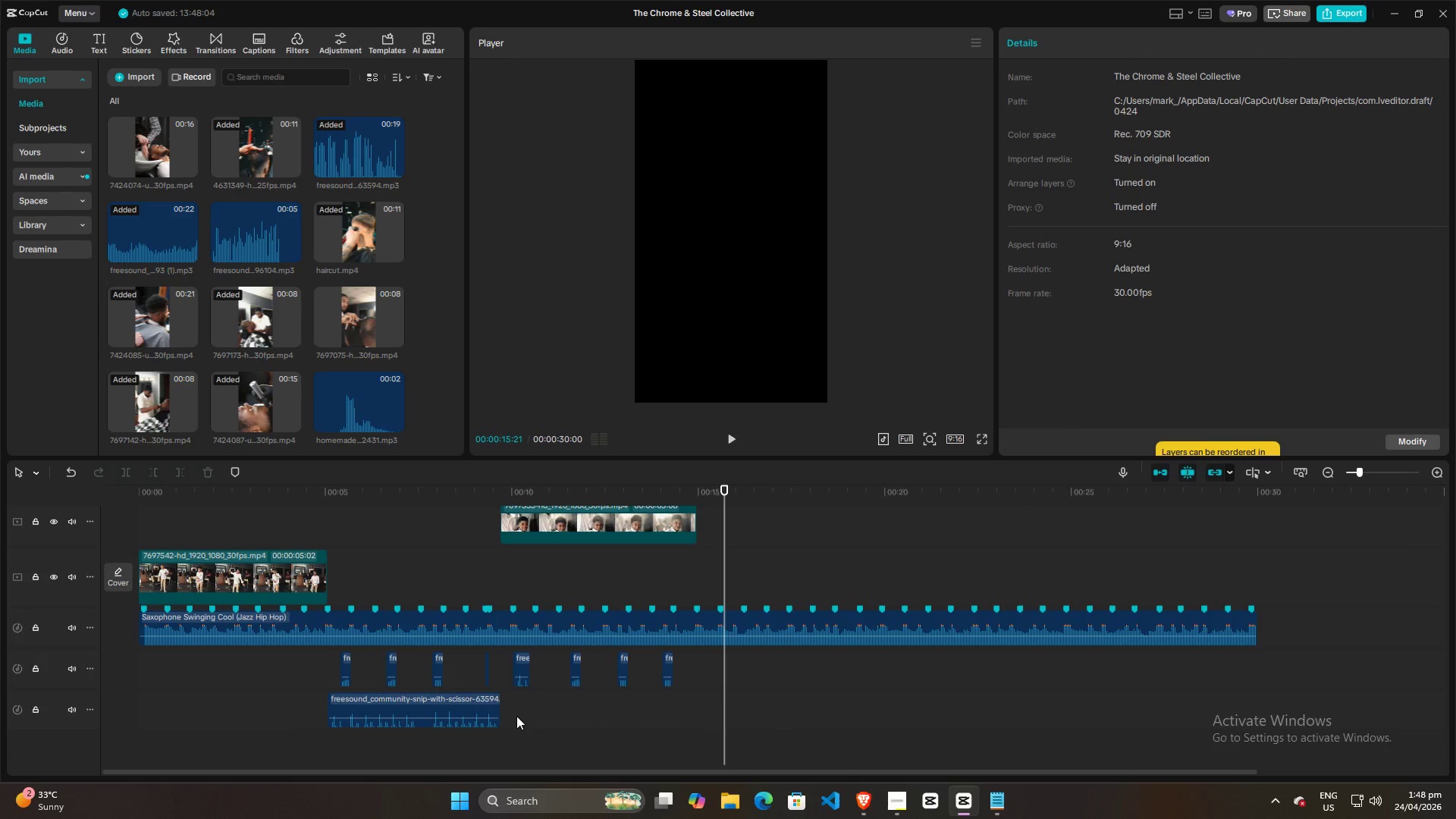 
left_click([511, 712])
 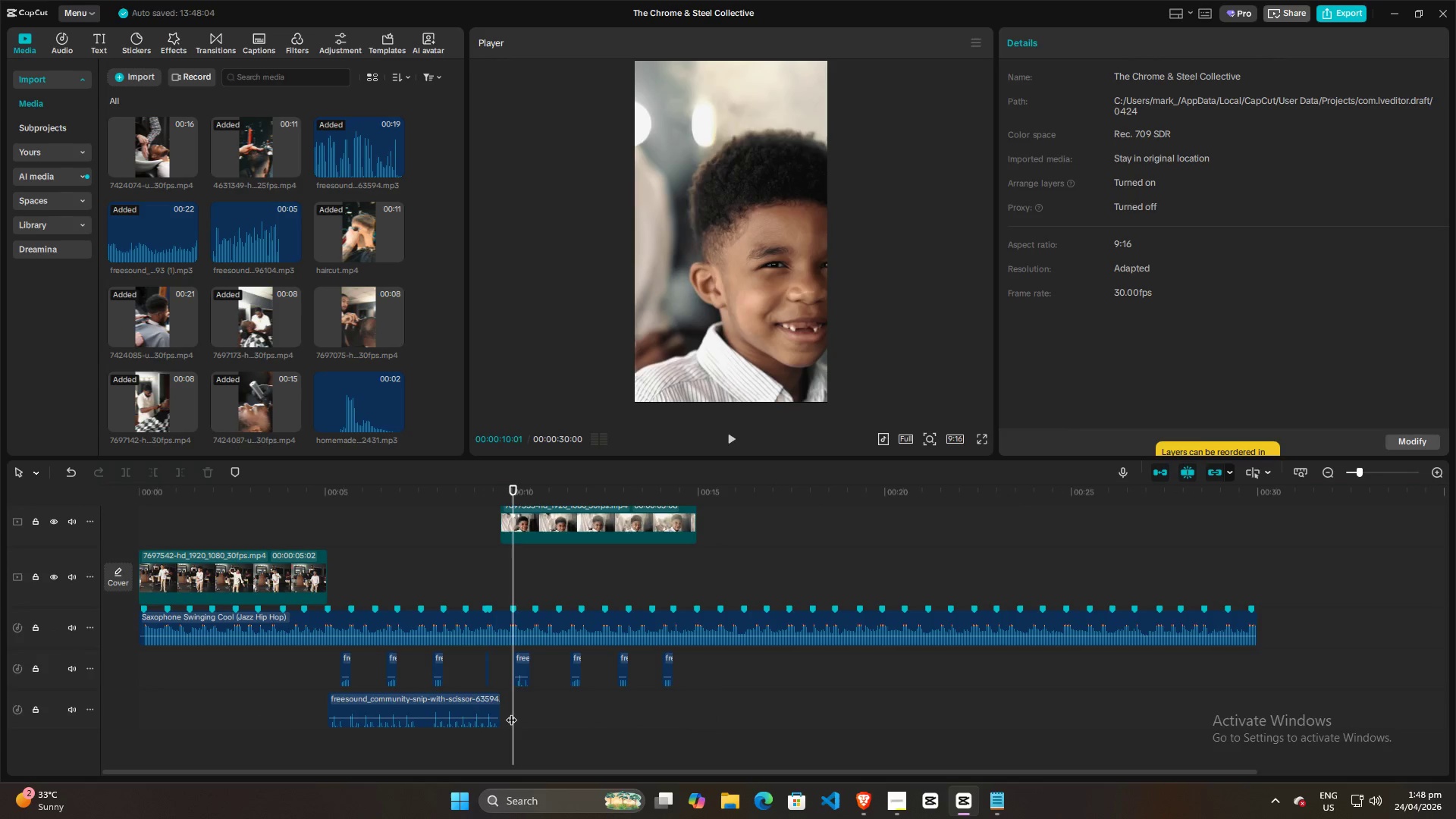 
key(Space)
 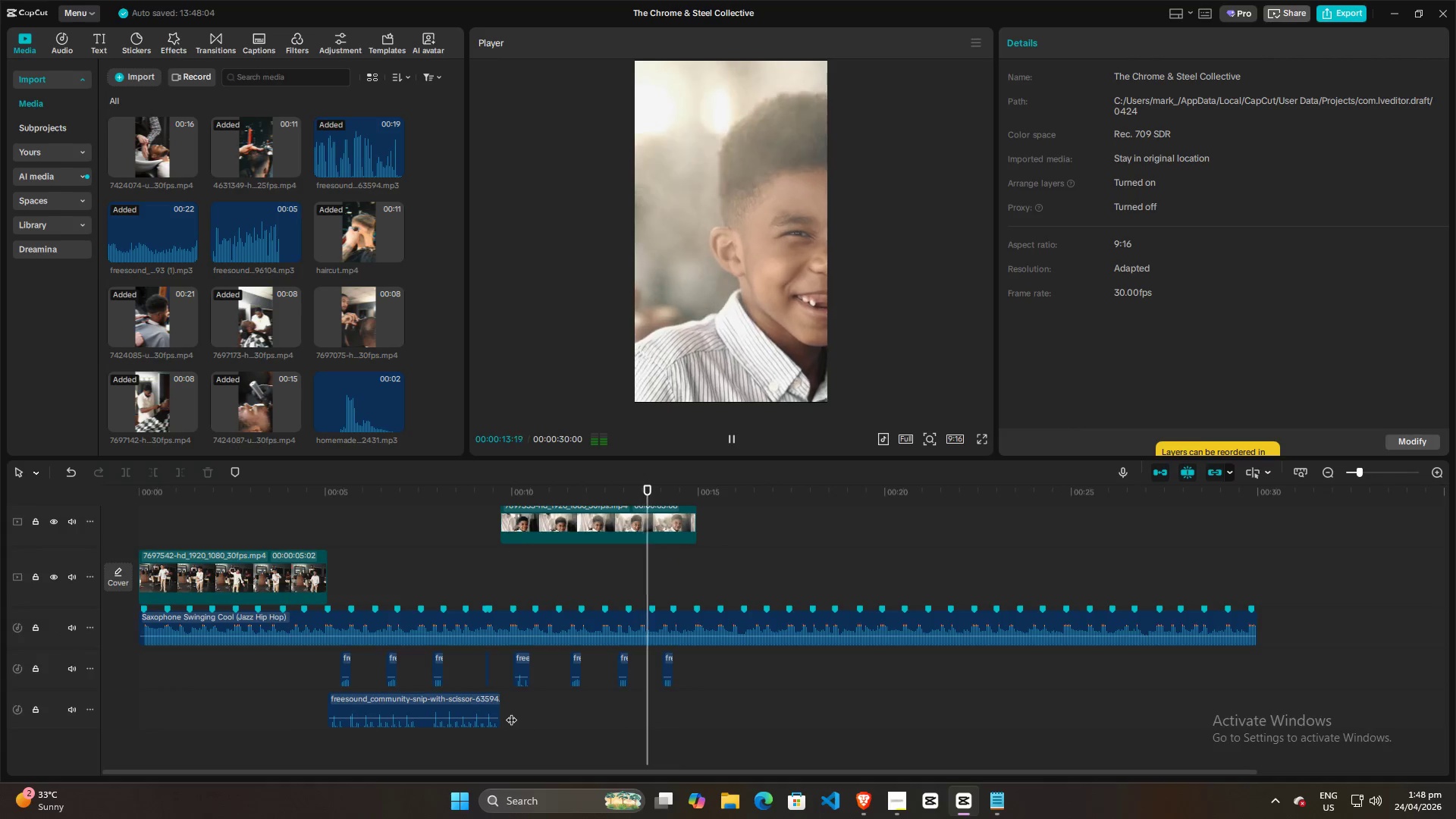 
key(Space)
 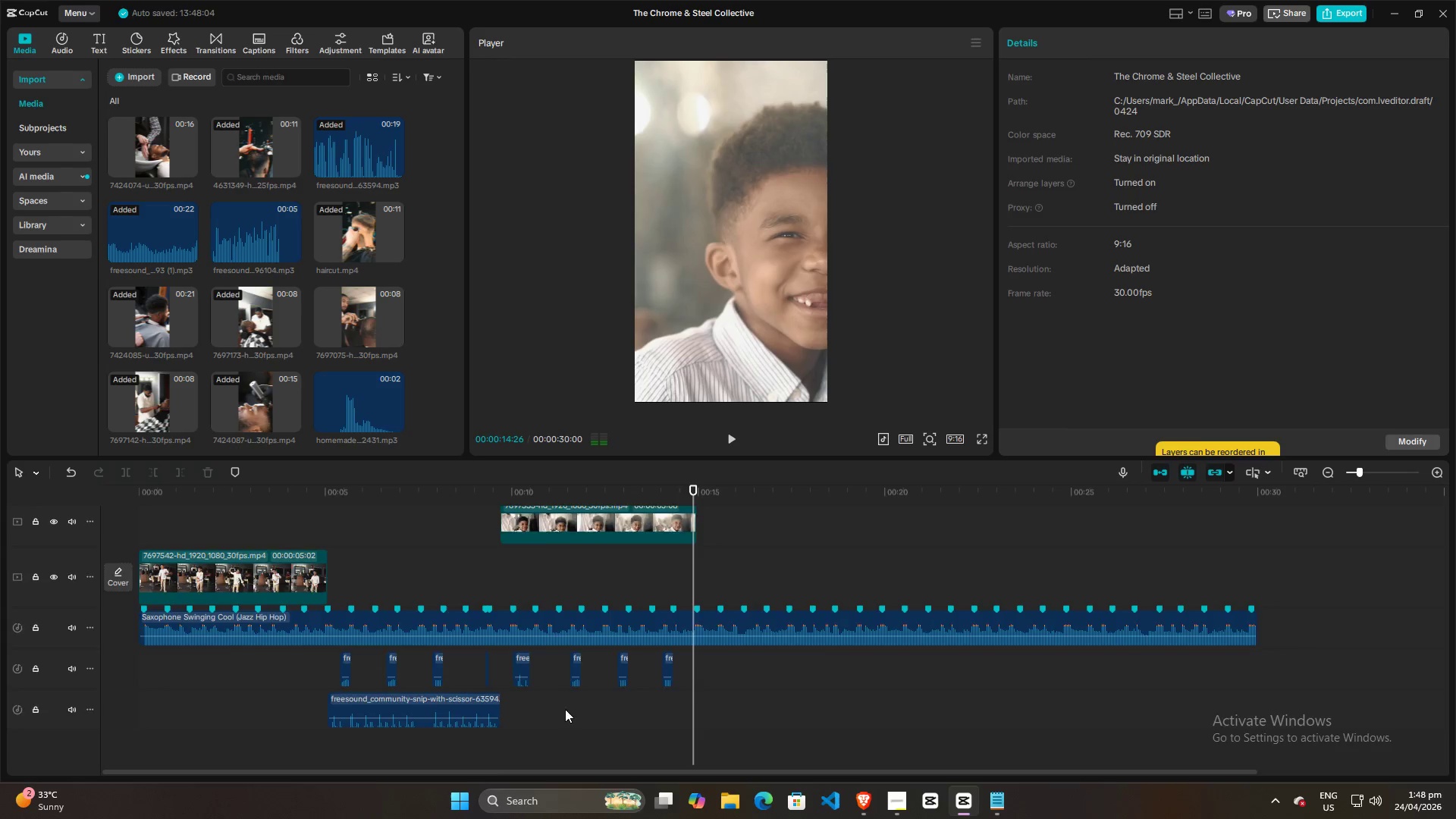 
scroll: coordinate [564, 710], scroll_direction: up, amount: 5.0
 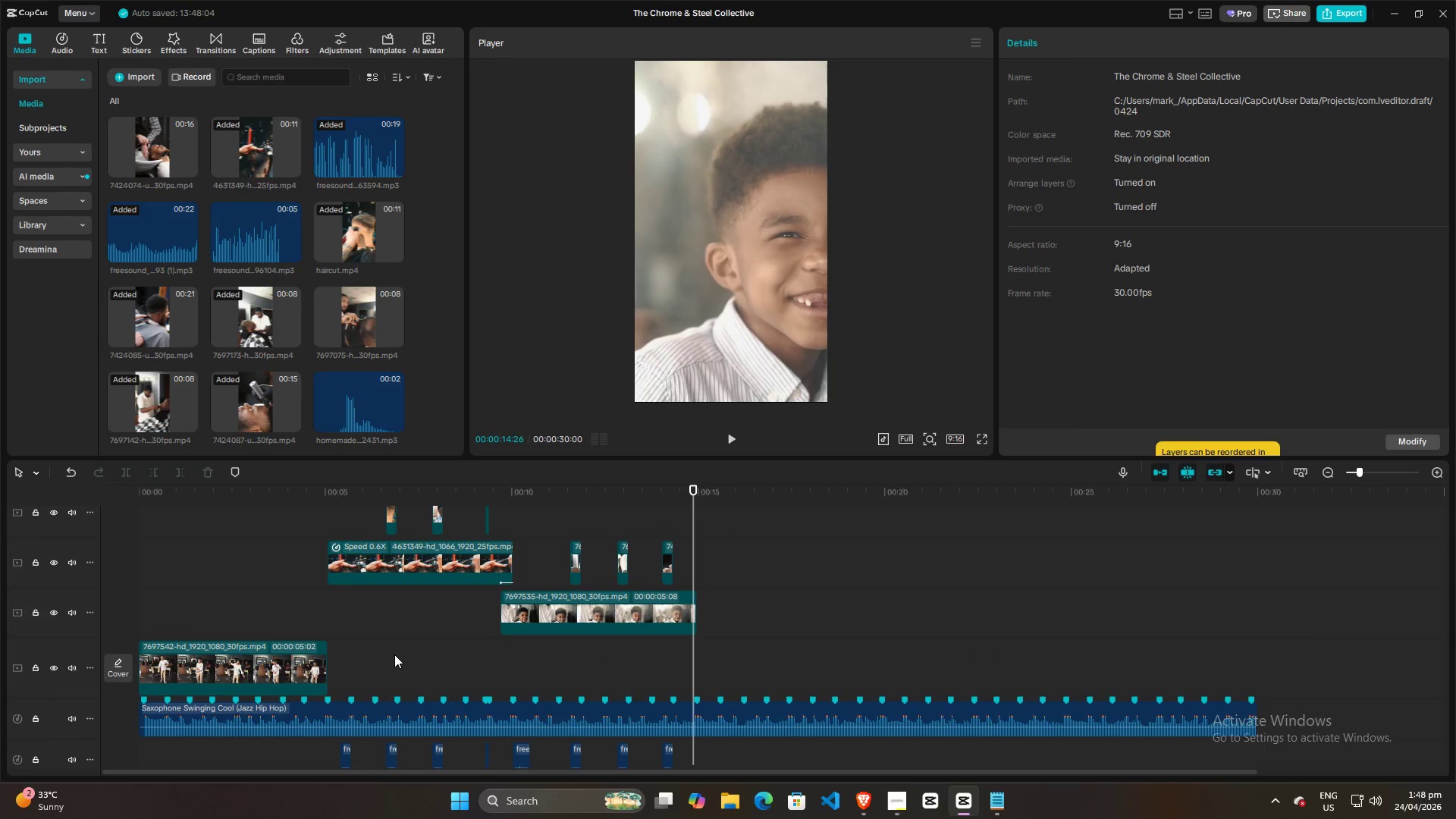 
left_click([366, 661])
 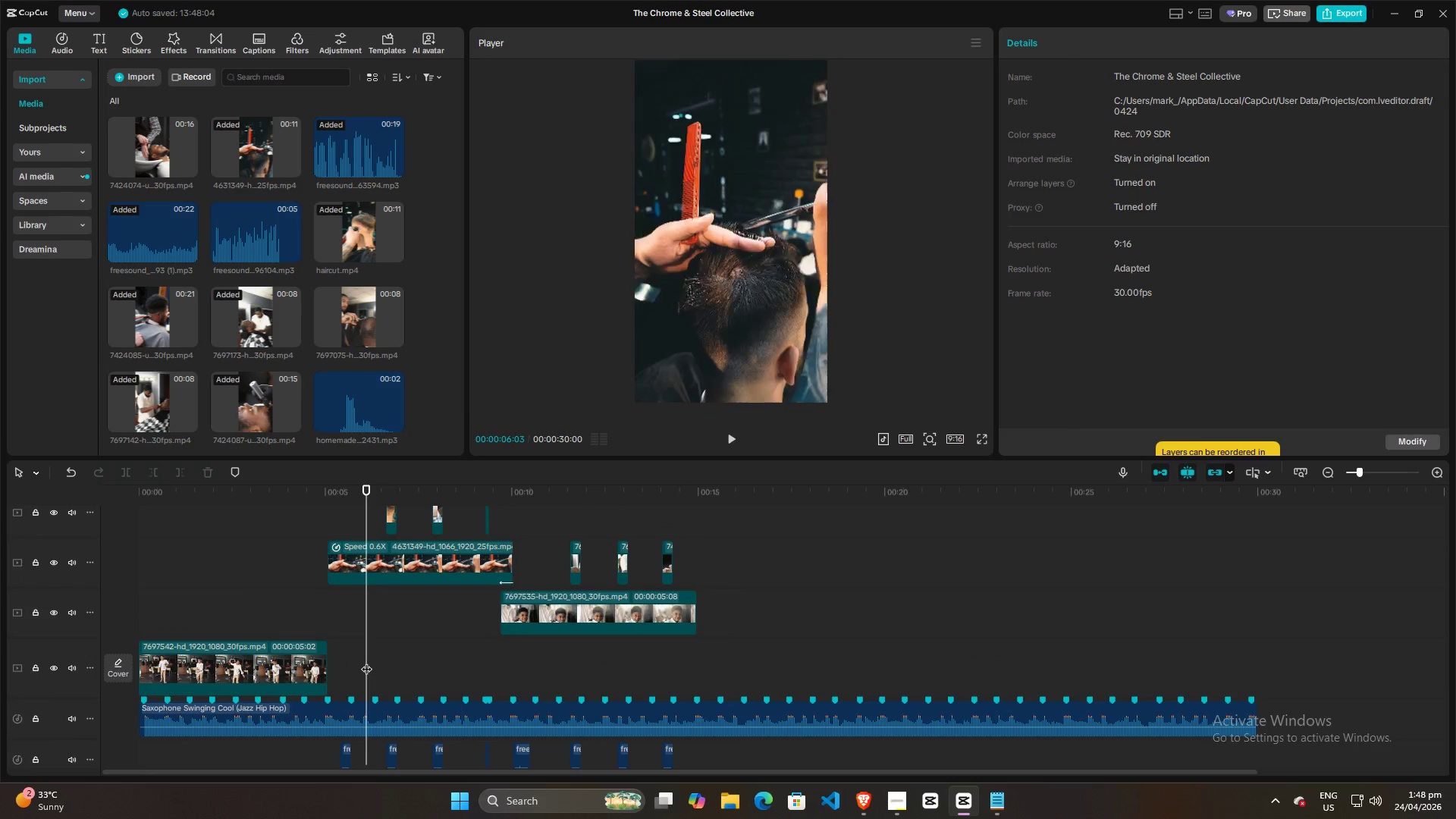 
key(Space)
 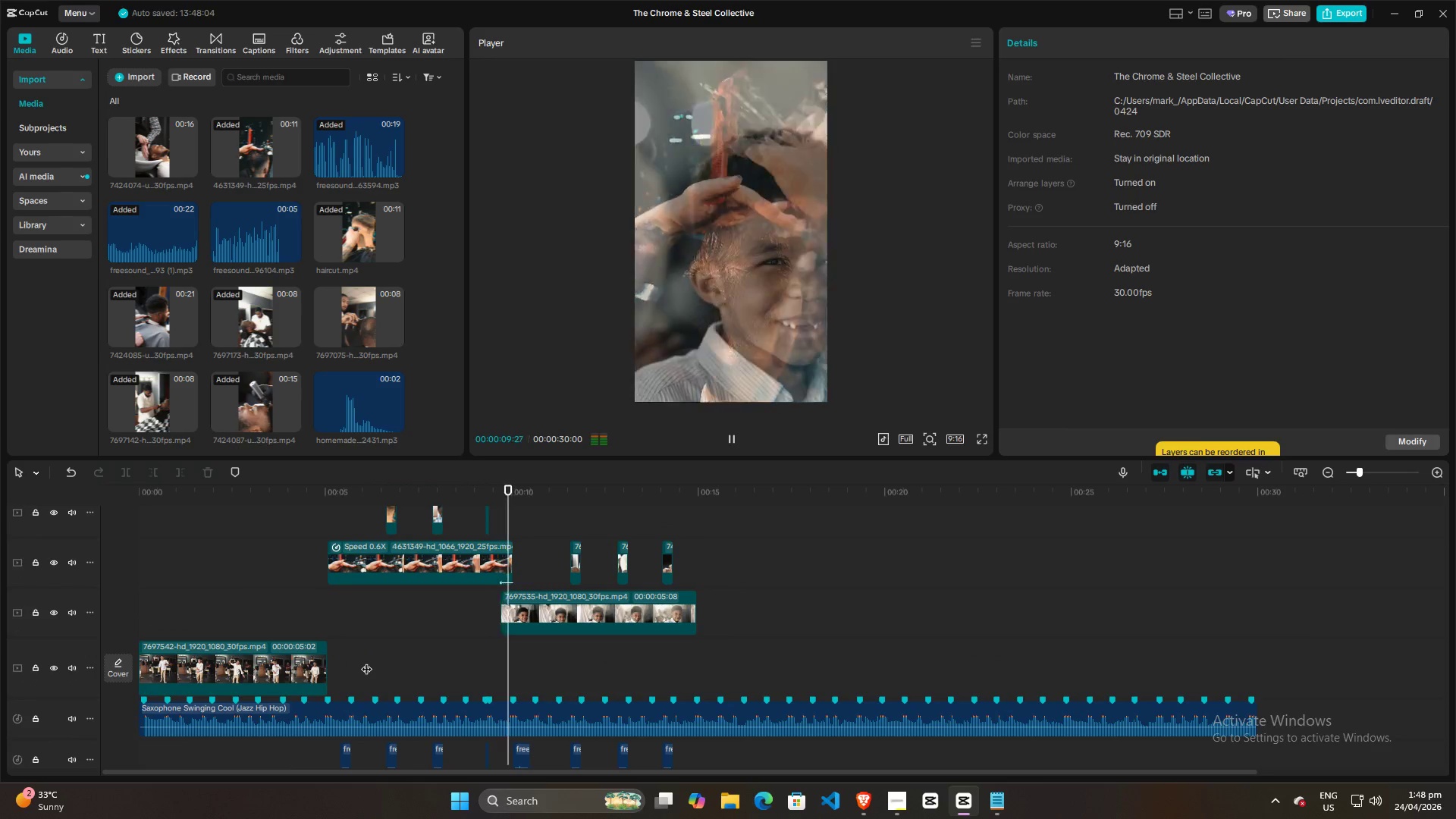 
wait(8.84)
 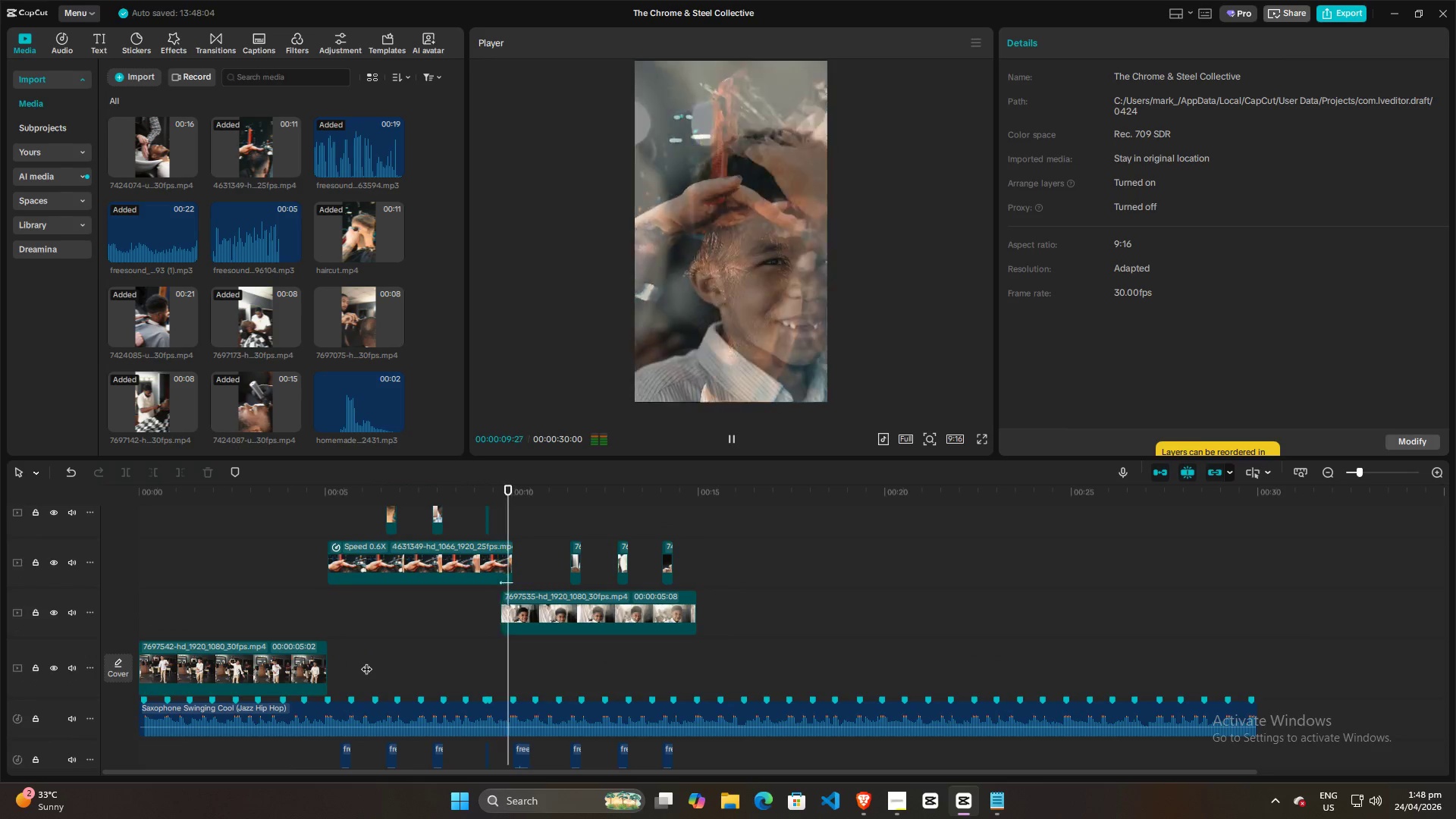 
key(Space)
 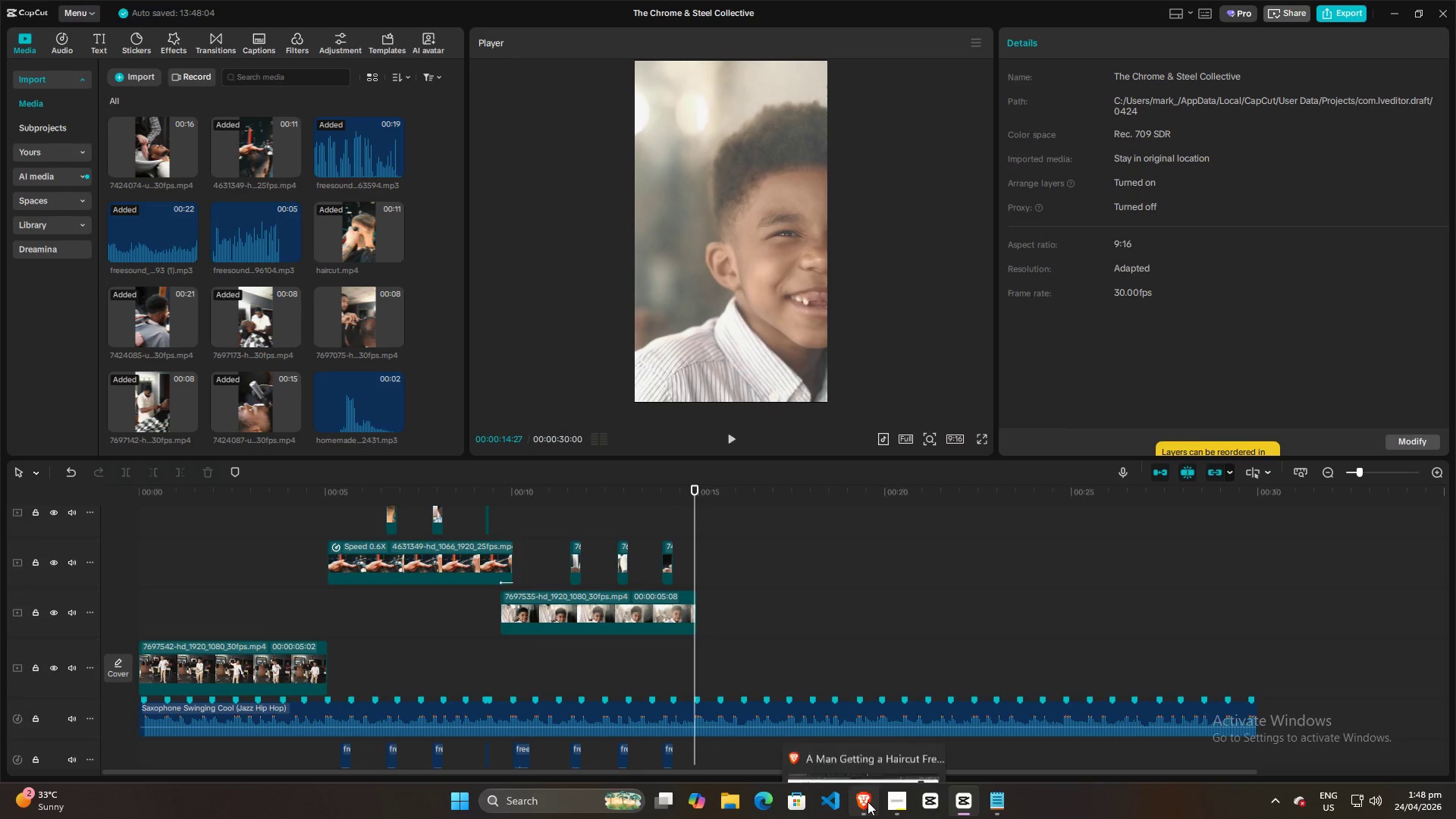 
left_click([868, 802])
 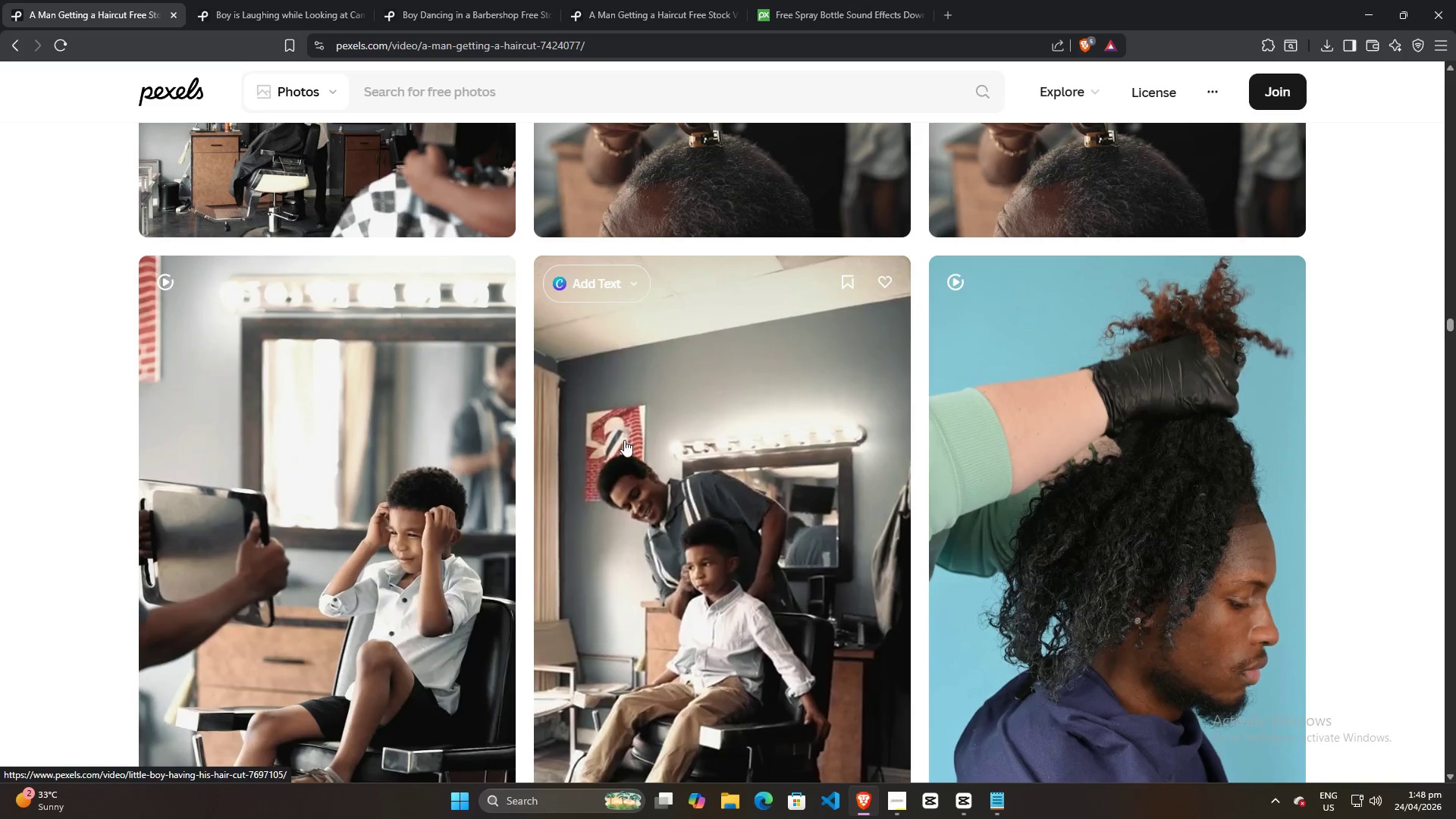 
scroll: coordinate [825, 592], scroll_direction: down, amount: 27.0
 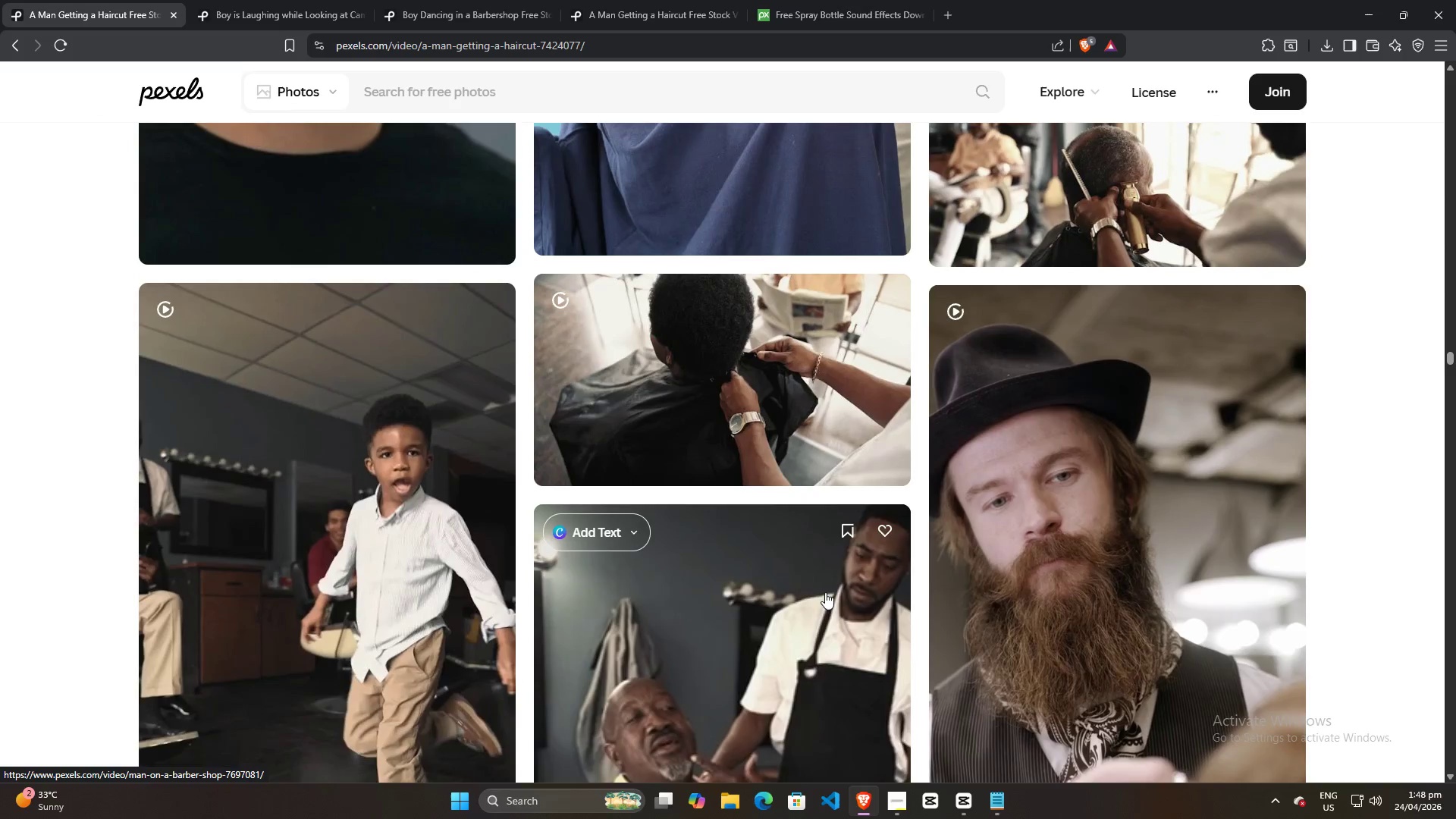 
scroll: coordinate [831, 589], scroll_direction: up, amount: 4.0
 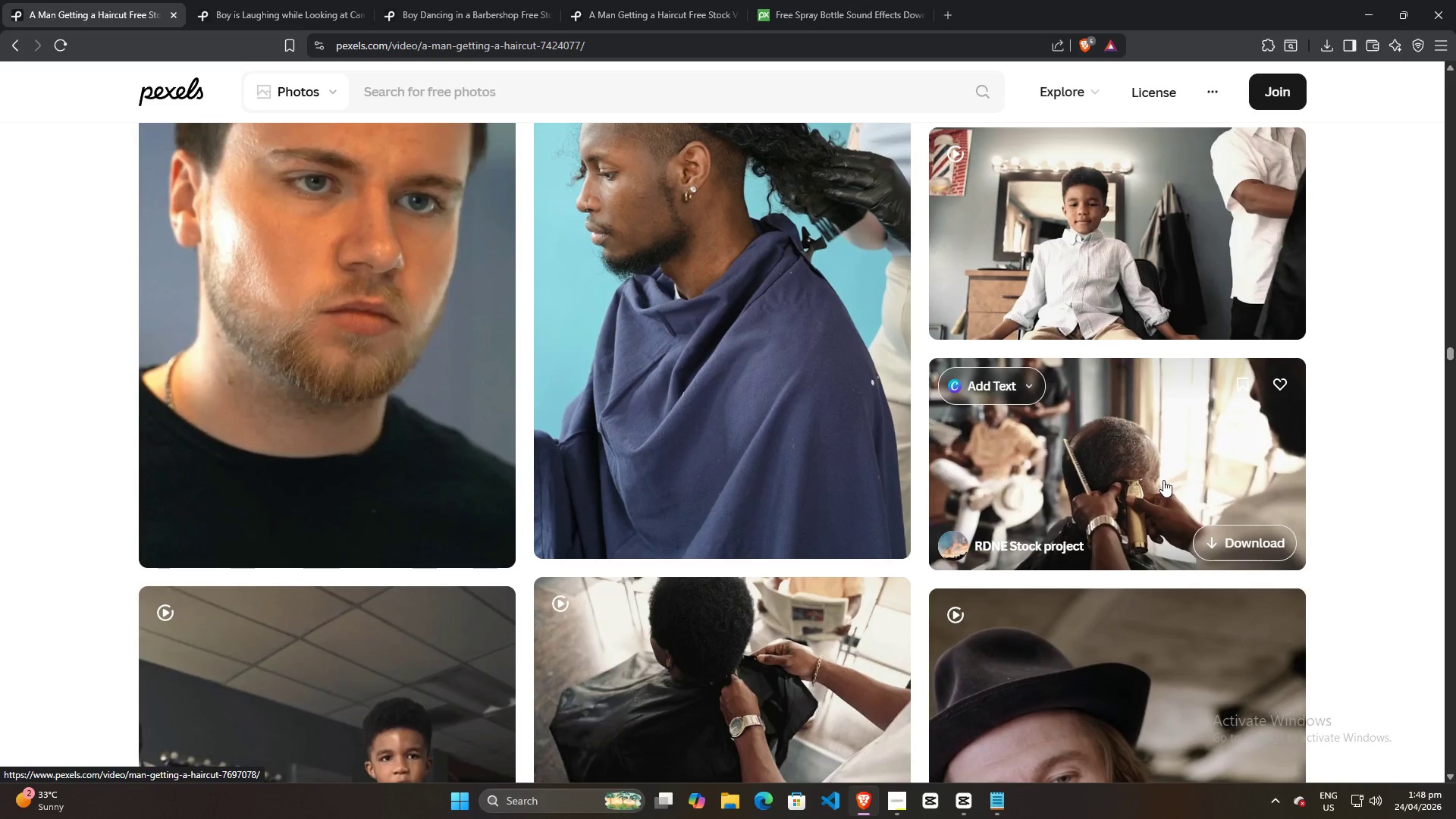 
left_click([1213, 544])
 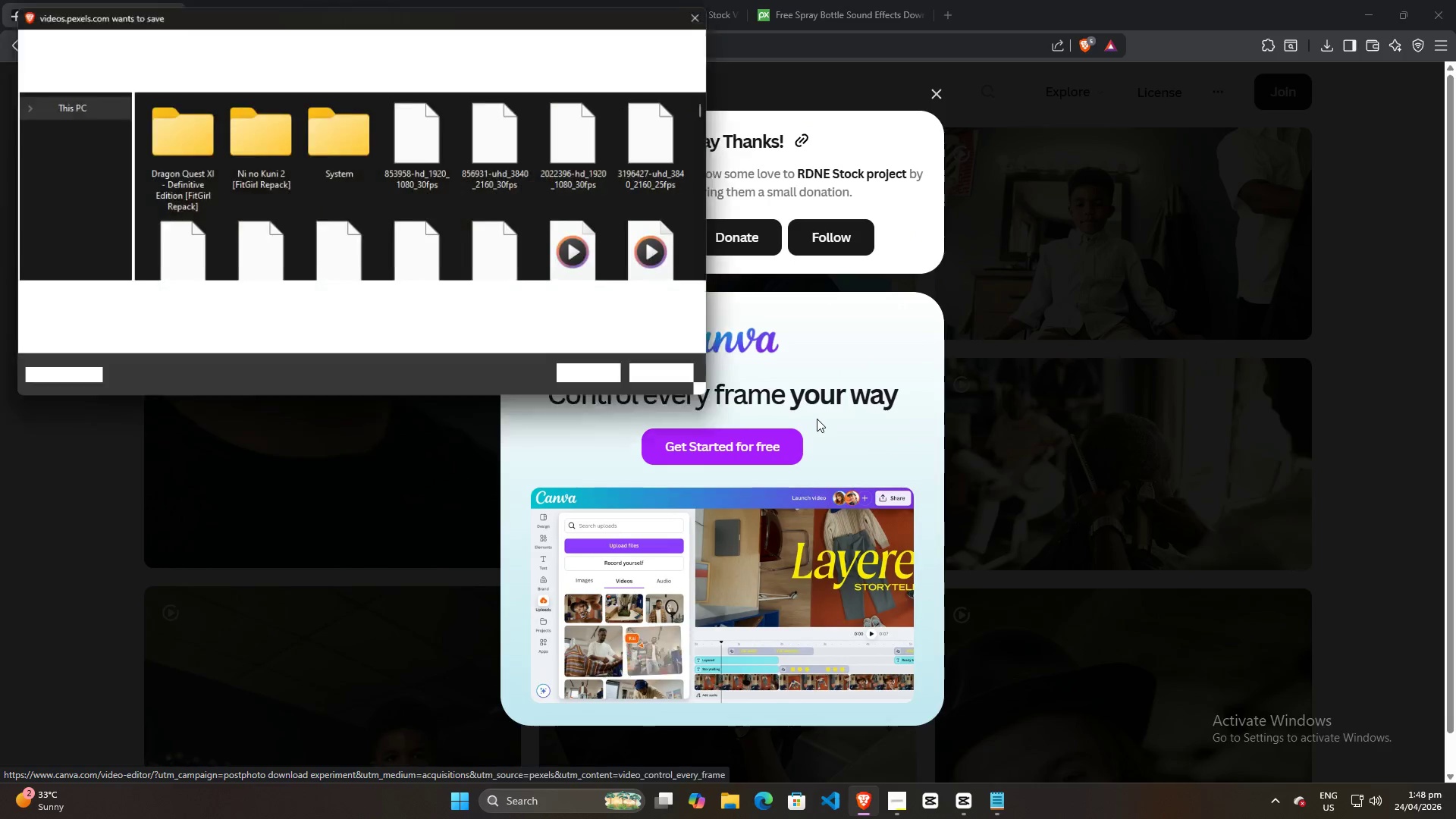 
left_click([599, 378])
 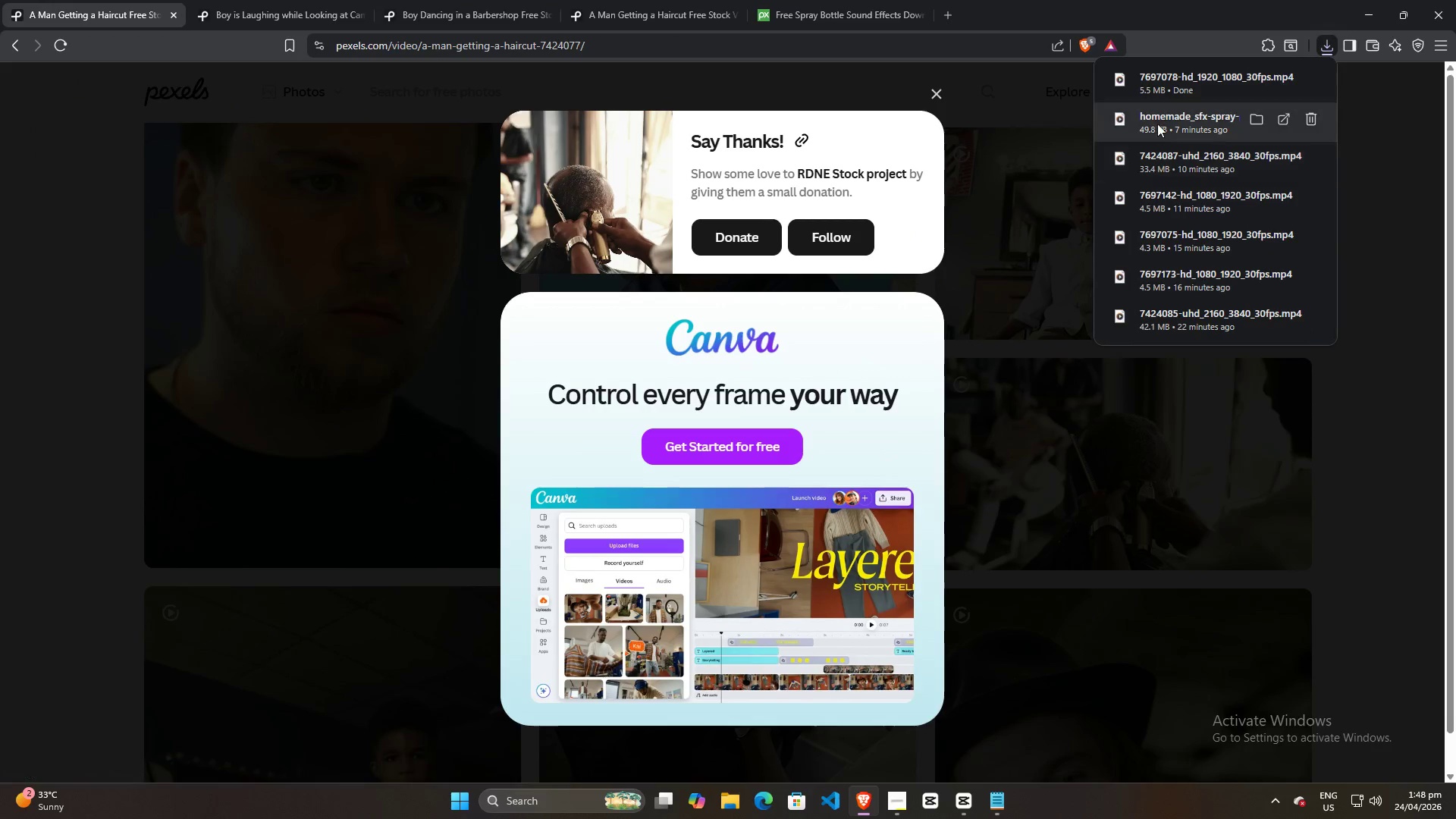 
left_click_drag(start_coordinate=[1169, 74], to_coordinate=[376, 353])
 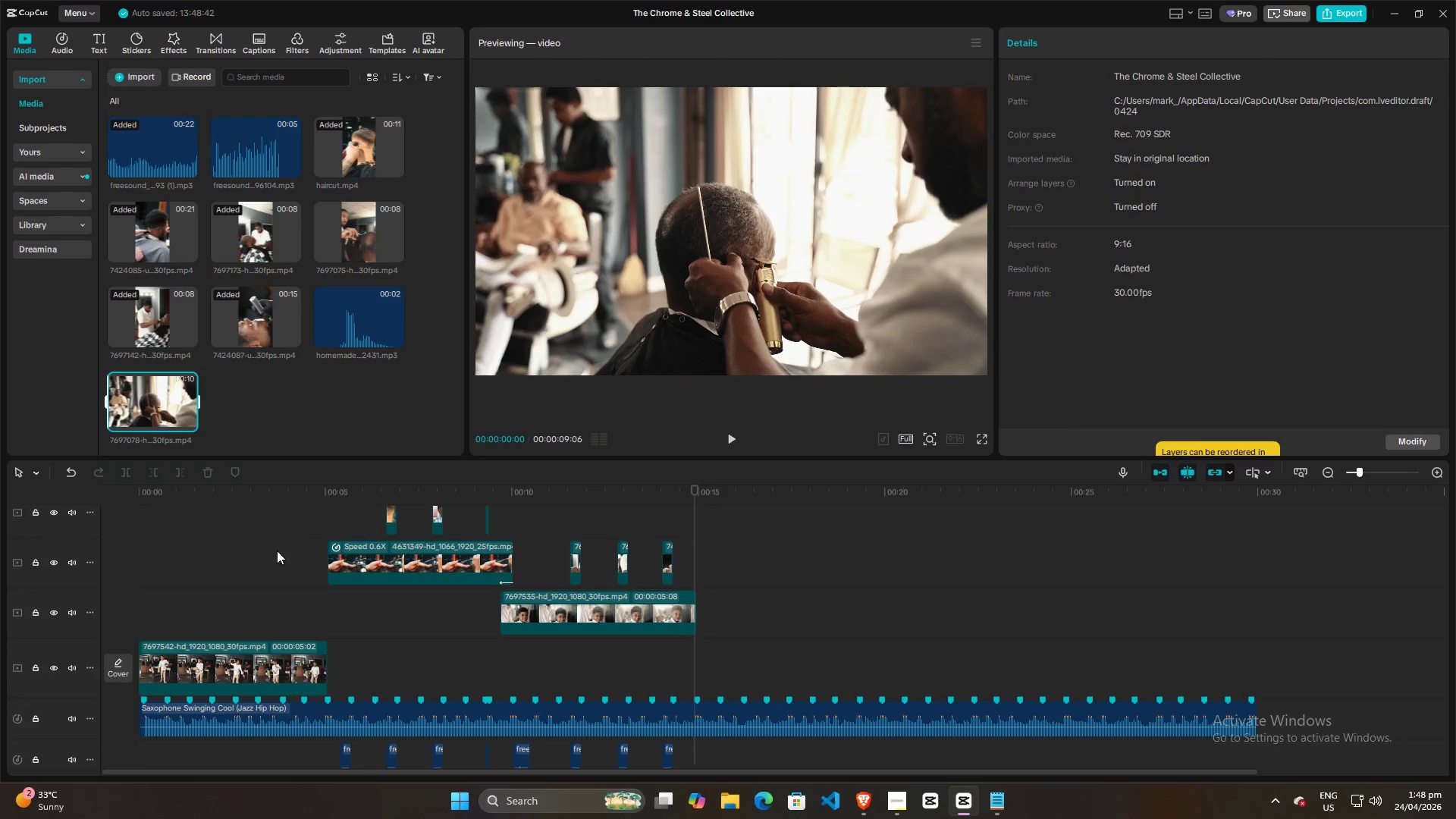 
left_click([312, 532])
 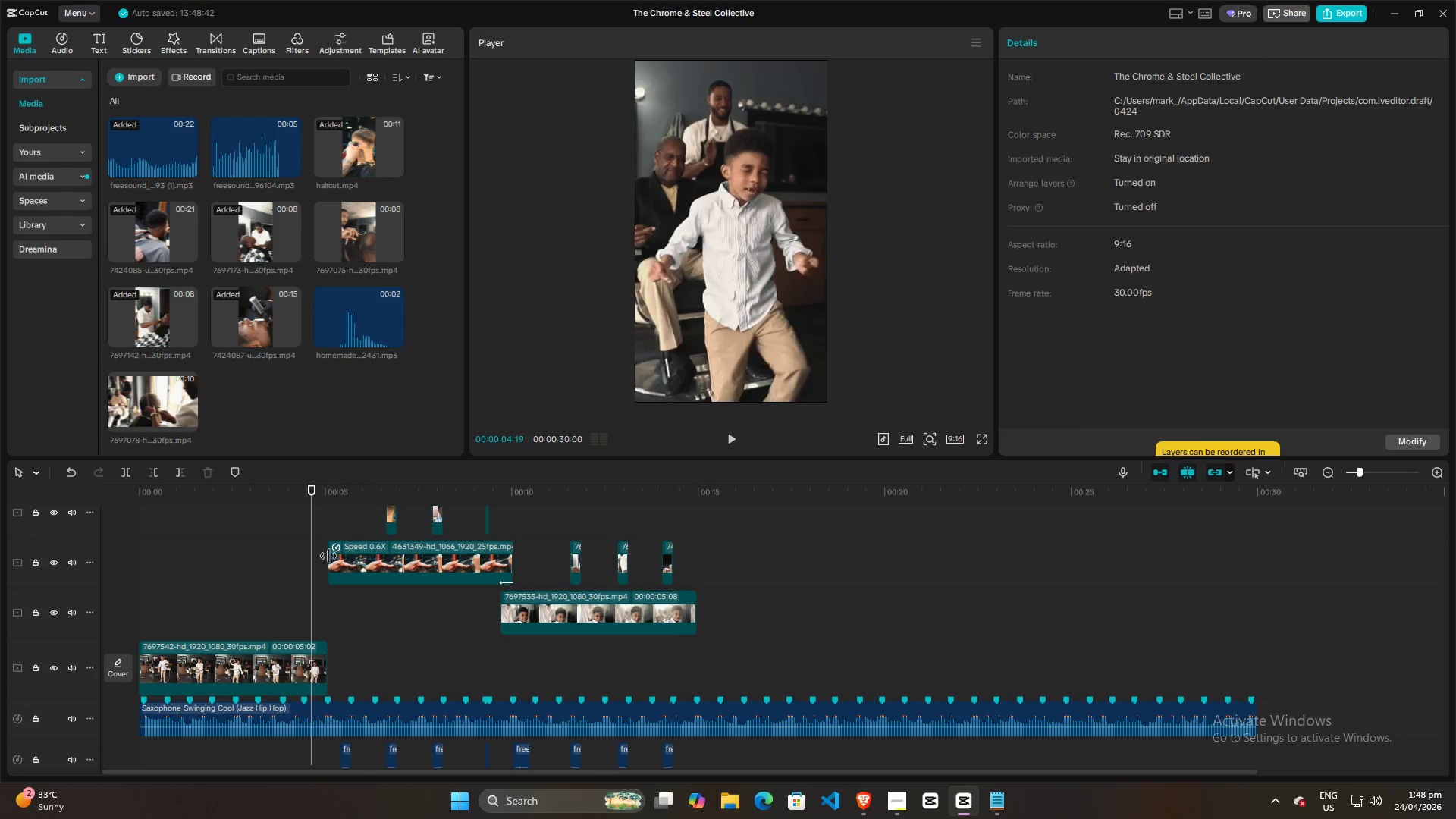 
key(Alt+AltLeft)
 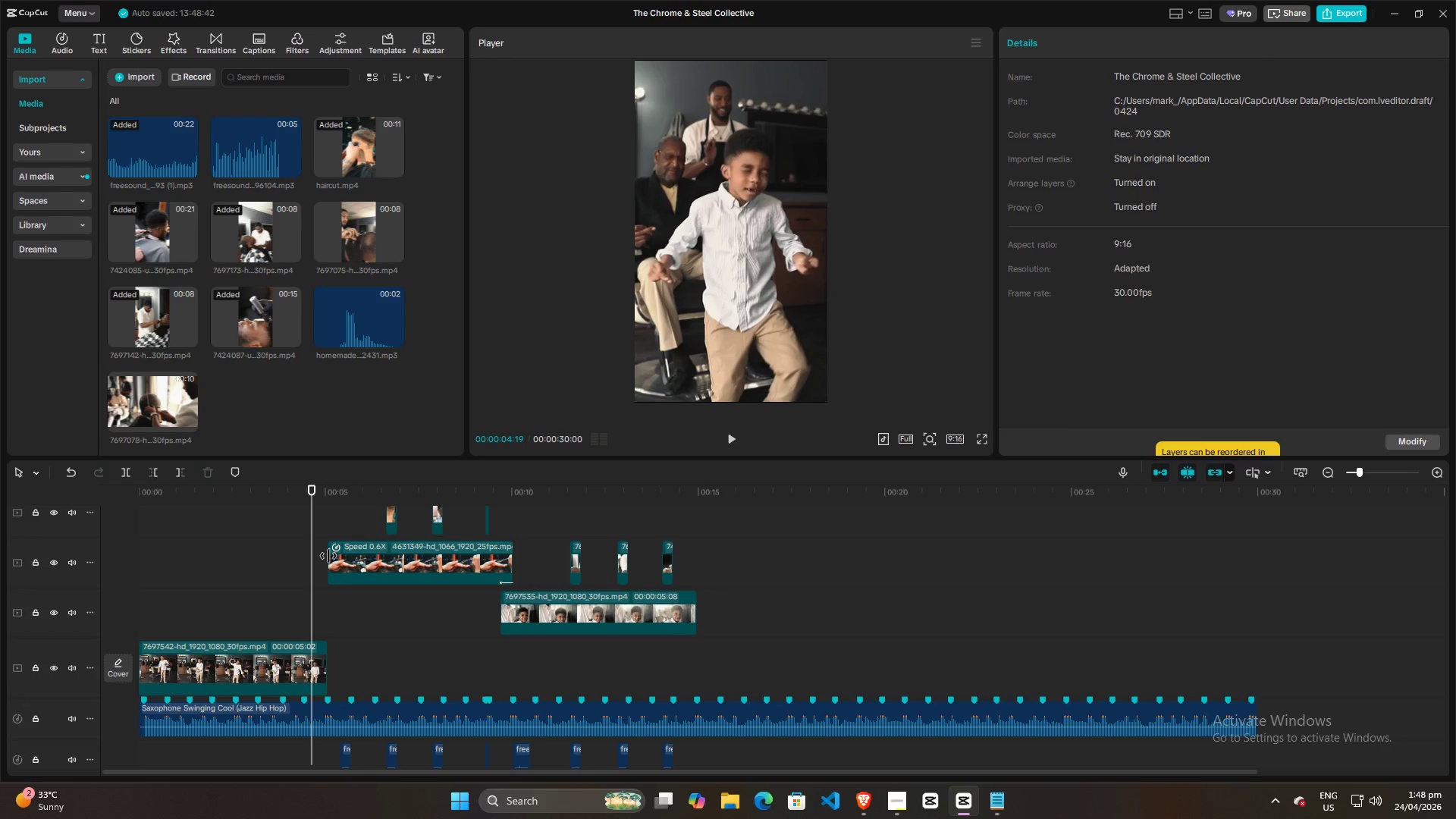 
key(Space)
 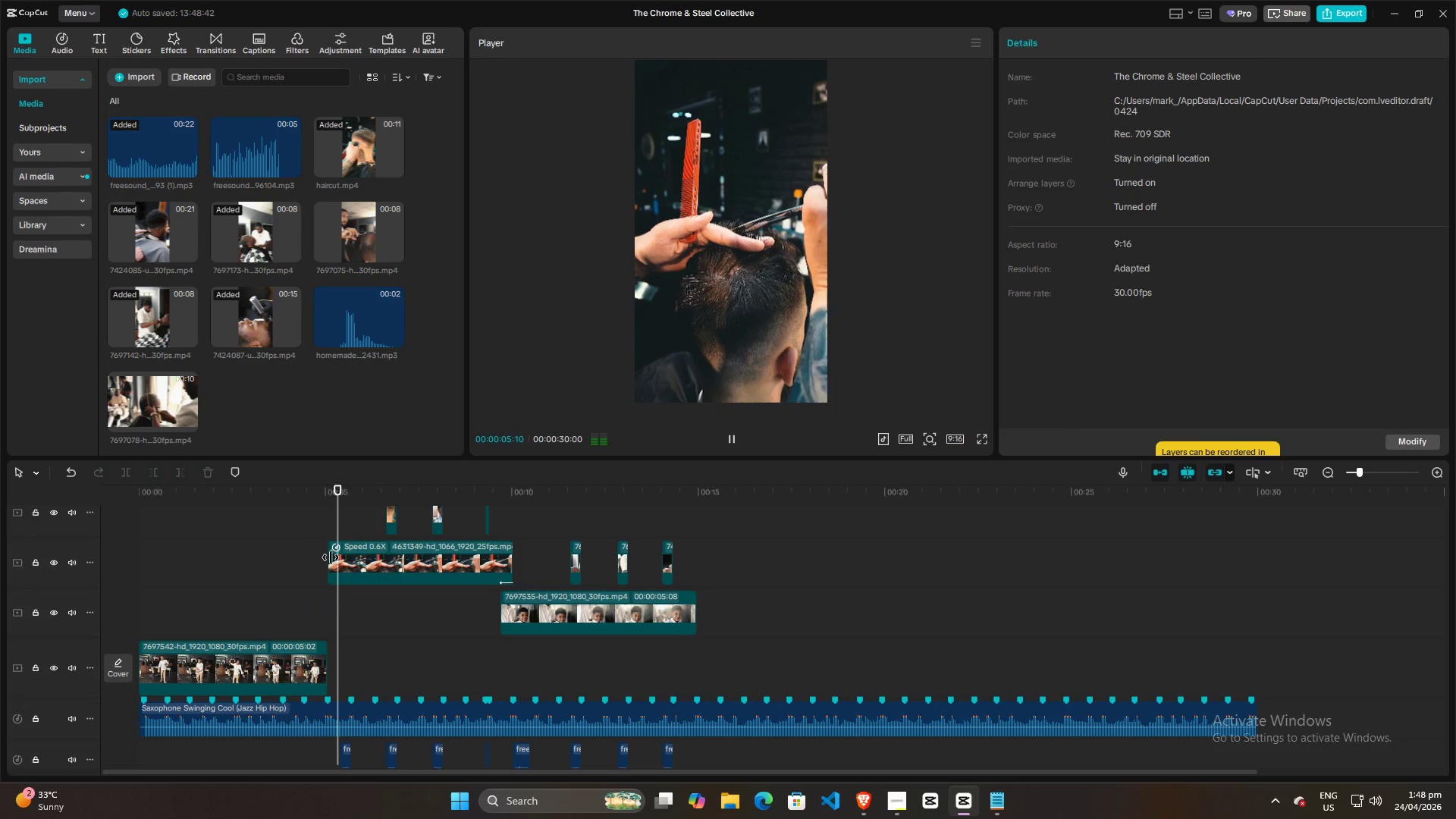 
key(Space)
 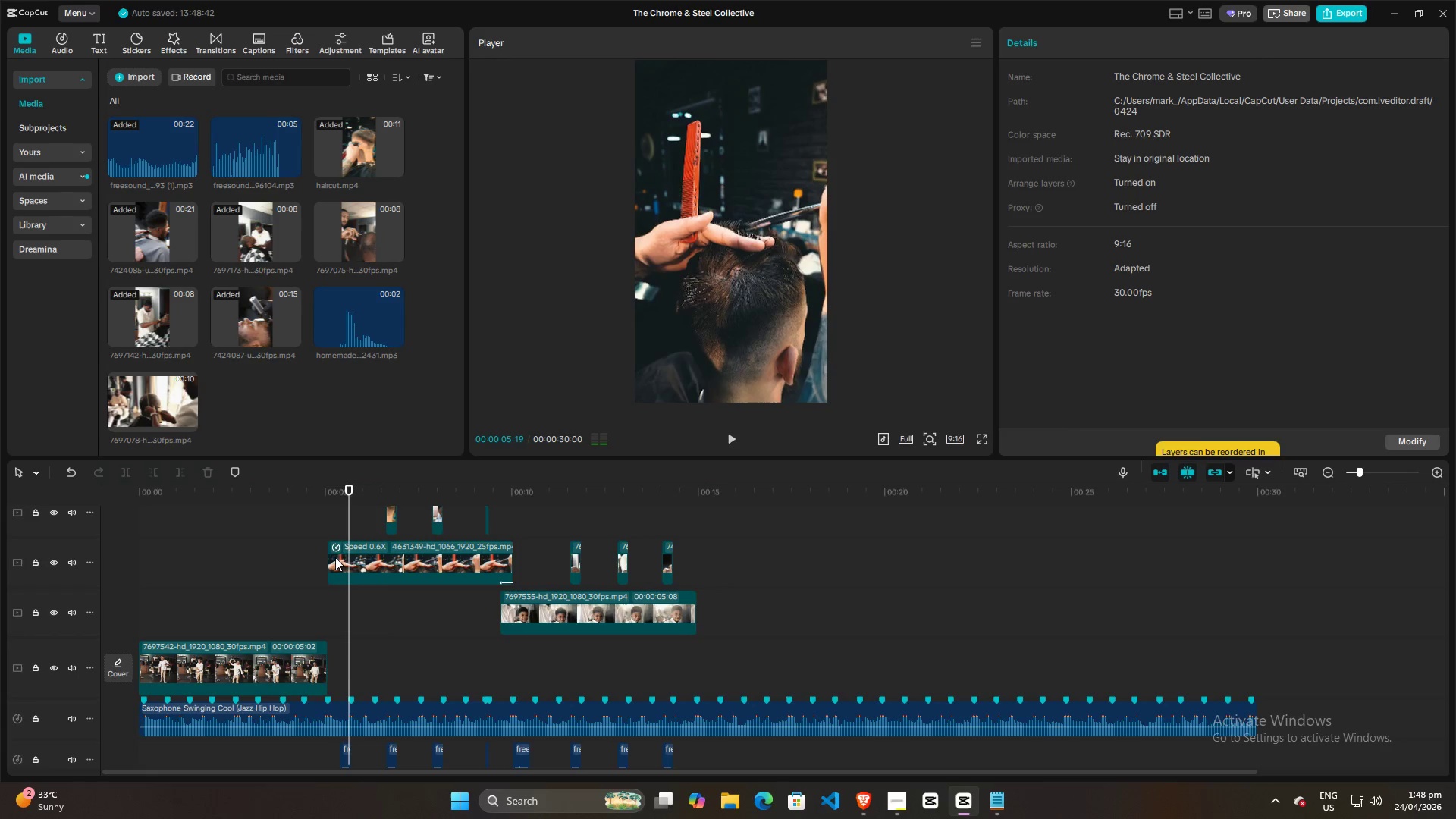 
scroll: coordinate [335, 557], scroll_direction: up, amount: 1.0
 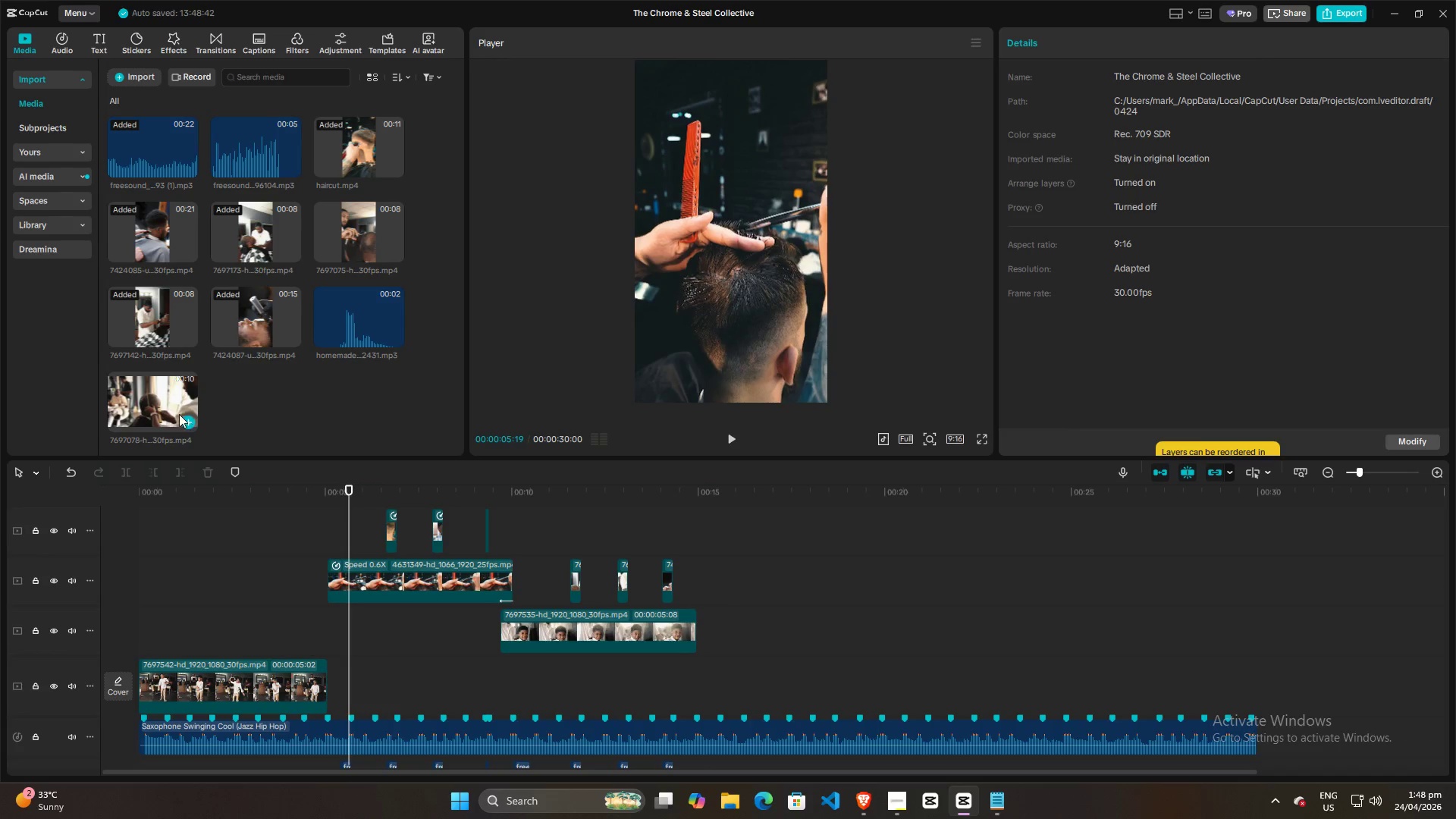 
left_click([164, 406])
 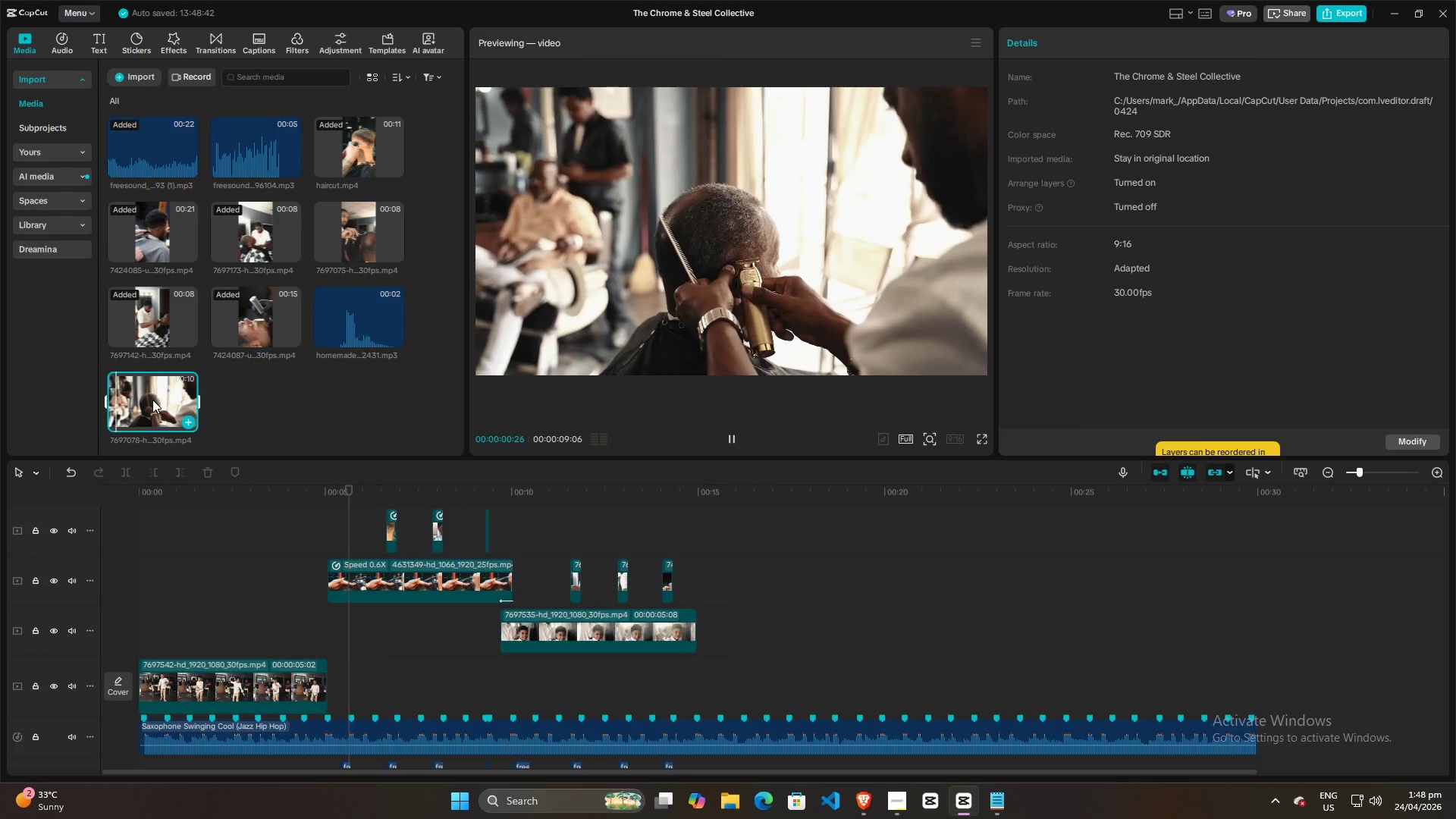 
left_click_drag(start_coordinate=[152, 400], to_coordinate=[551, 525])
 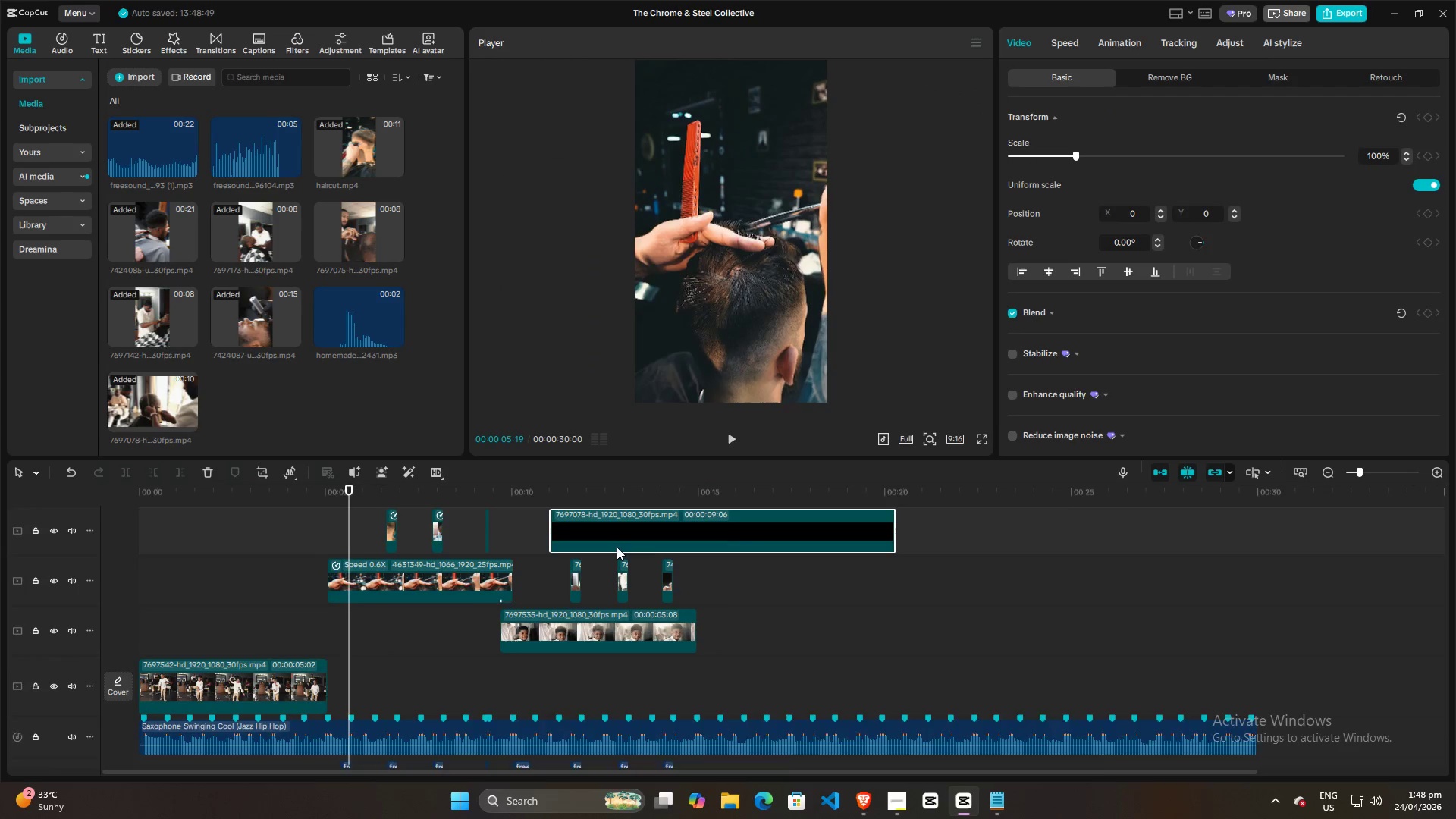 
left_click([558, 515])
 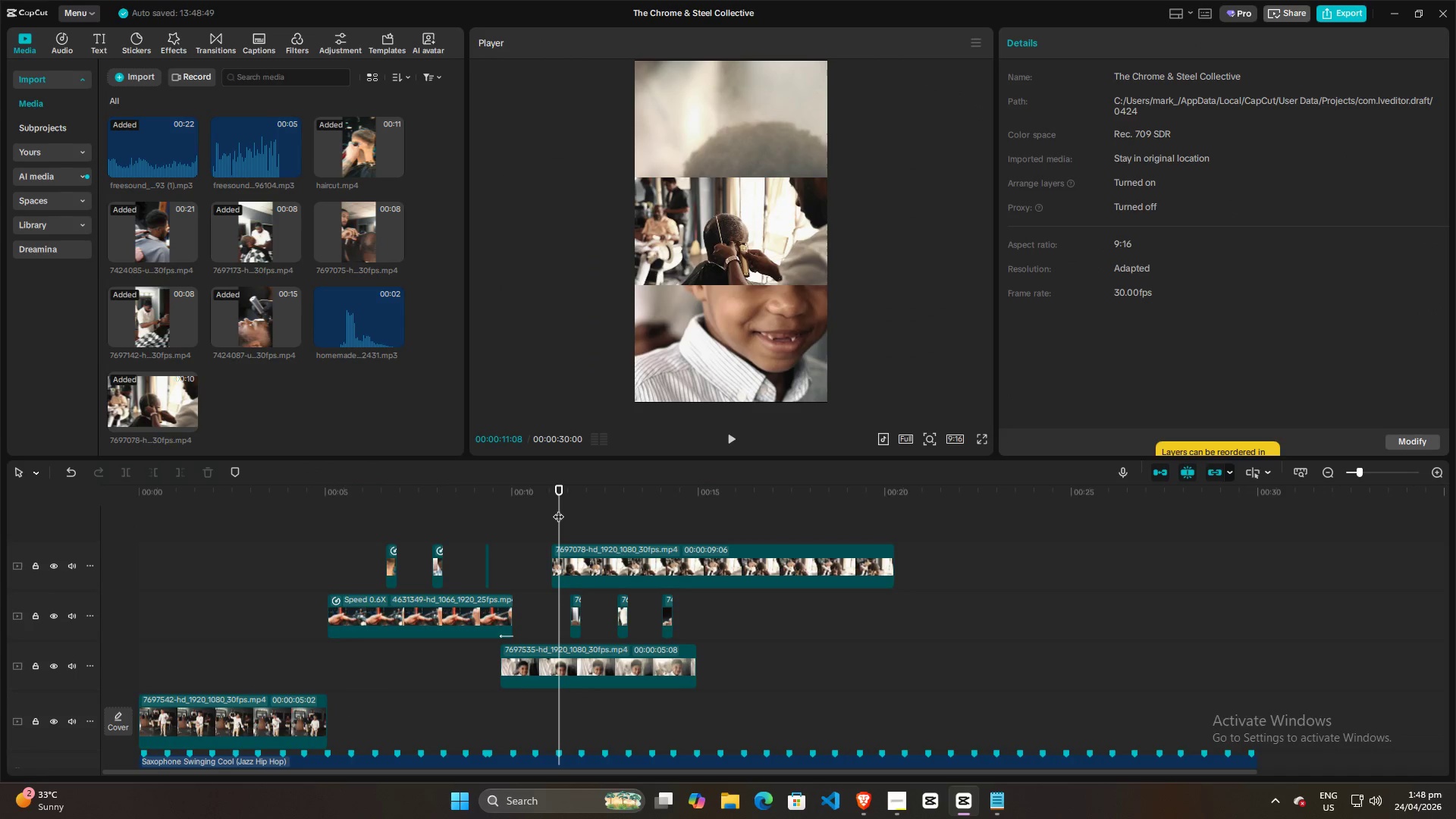 
scroll: coordinate [618, 547], scroll_direction: up, amount: 5.0
 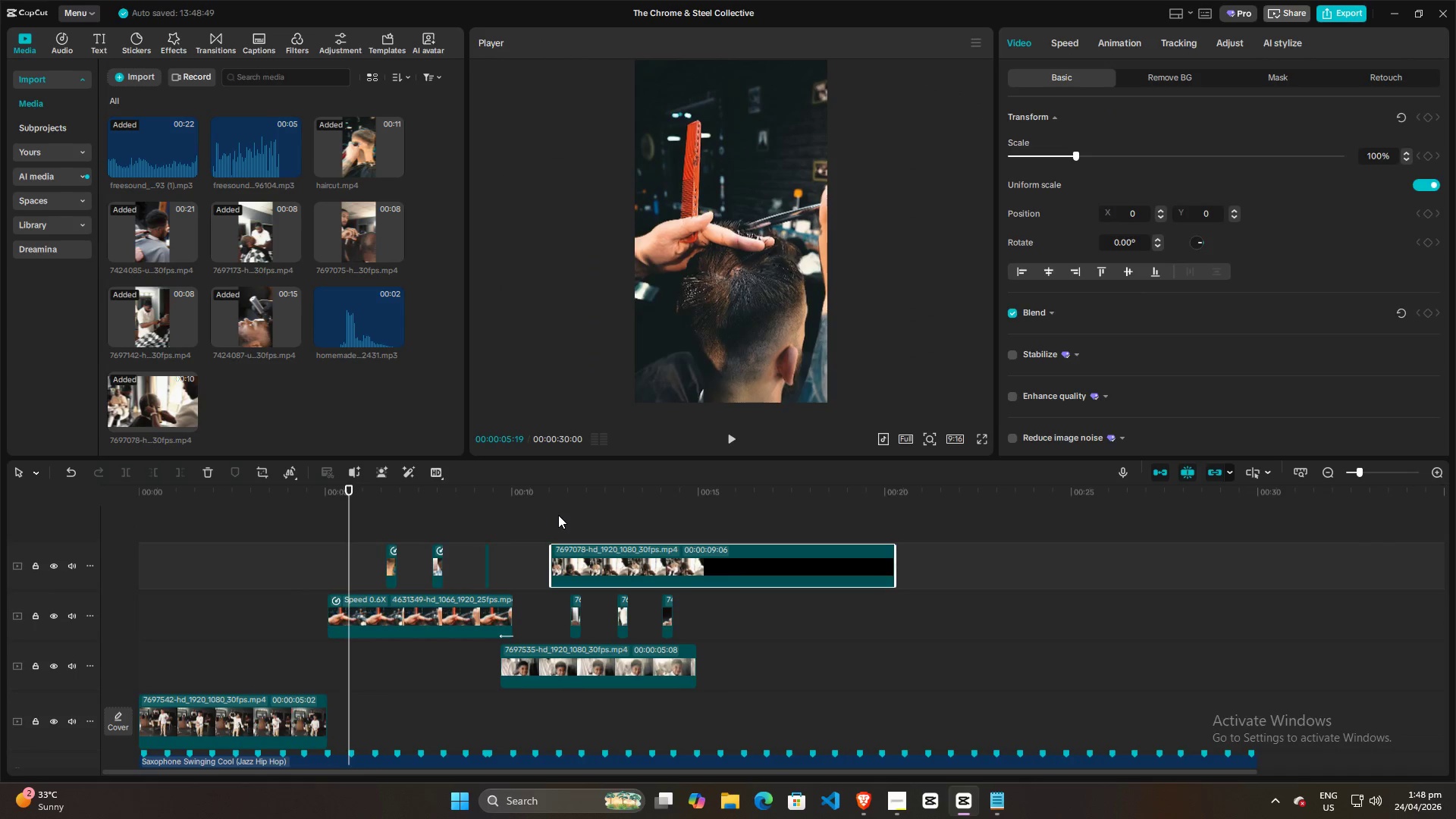 
left_click_drag(start_coordinate=[558, 509], to_coordinate=[657, 510])
 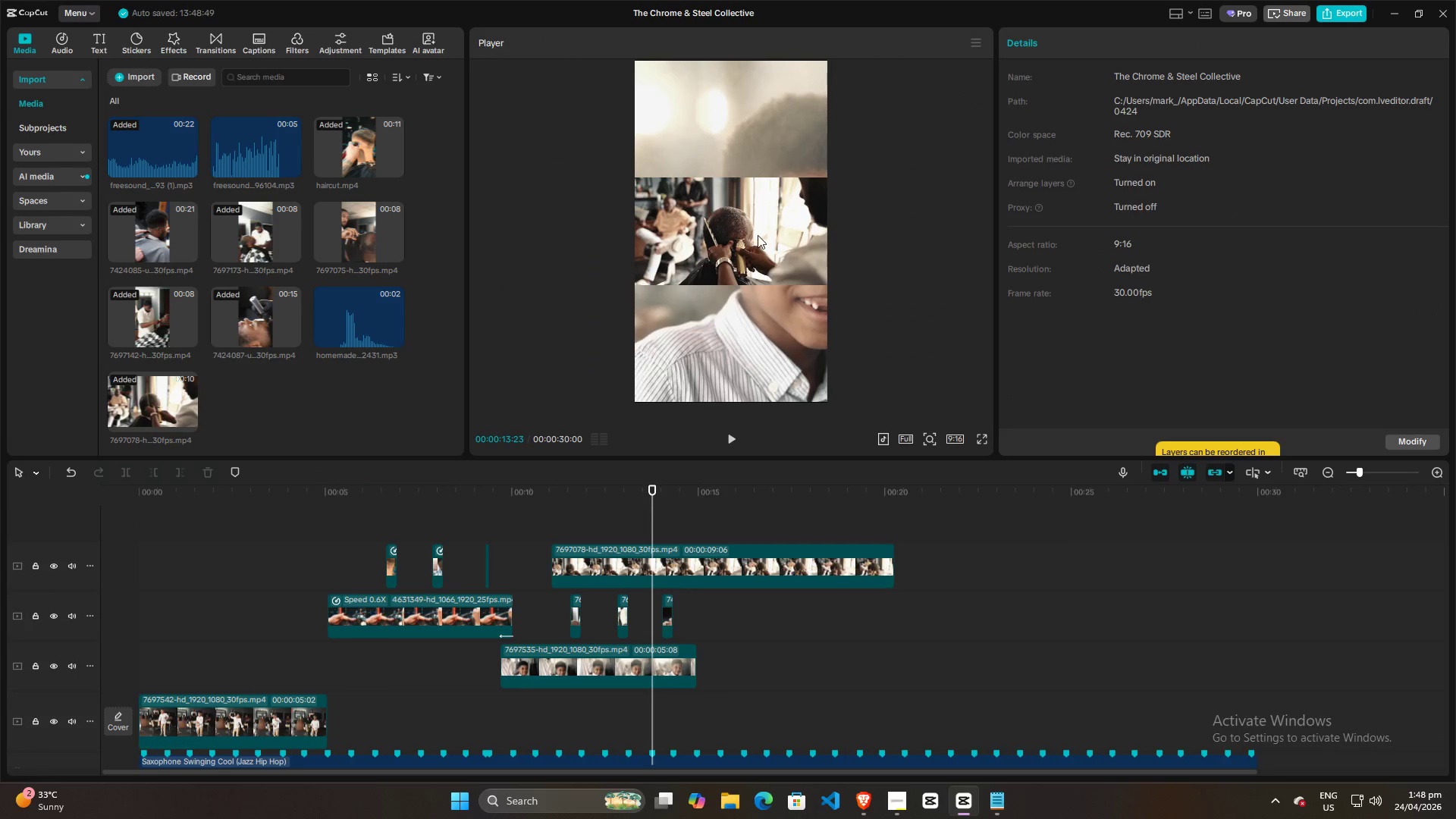 
left_click([758, 235])
 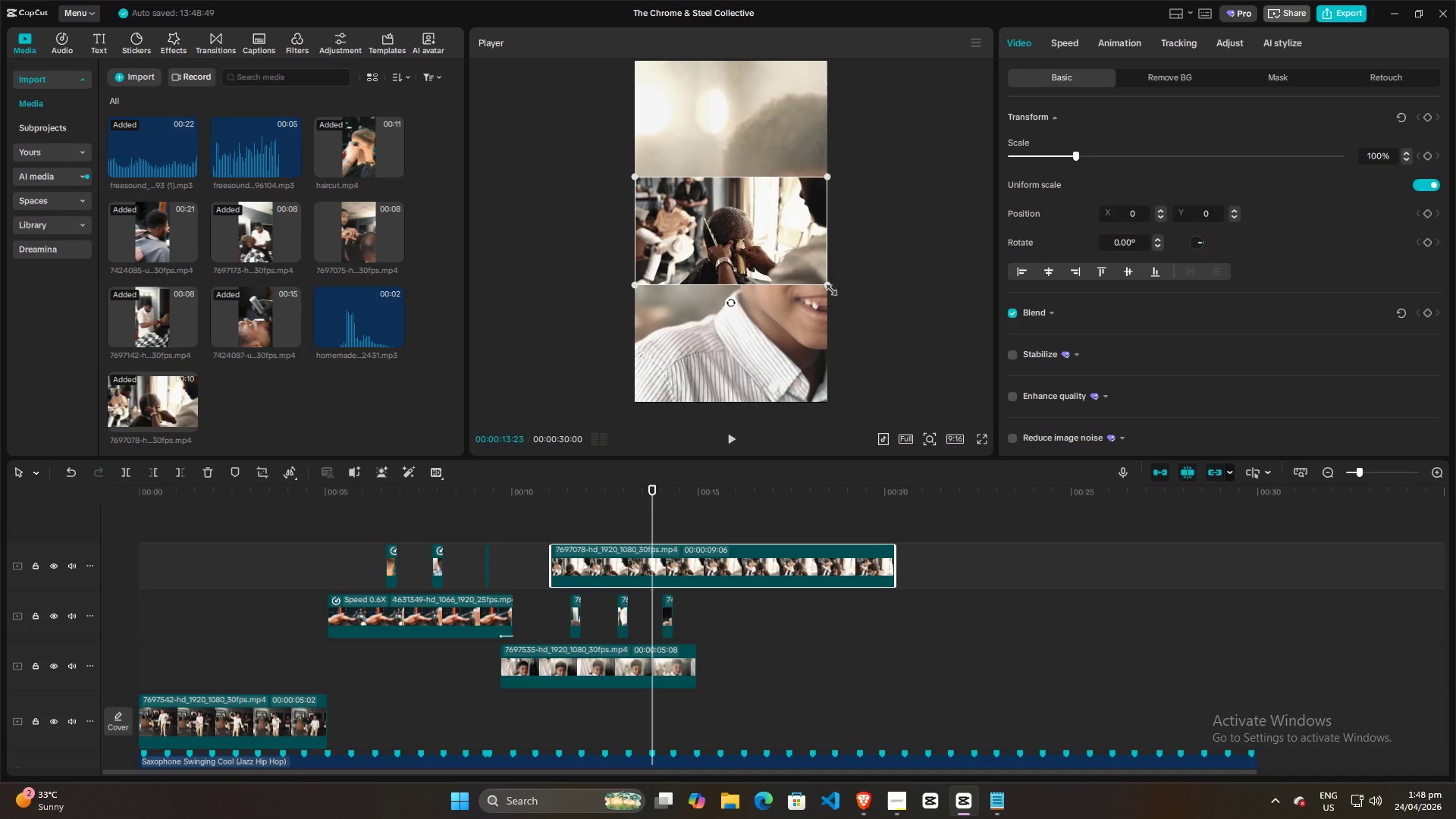 
left_click_drag(start_coordinate=[828, 287], to_coordinate=[1059, 613])
 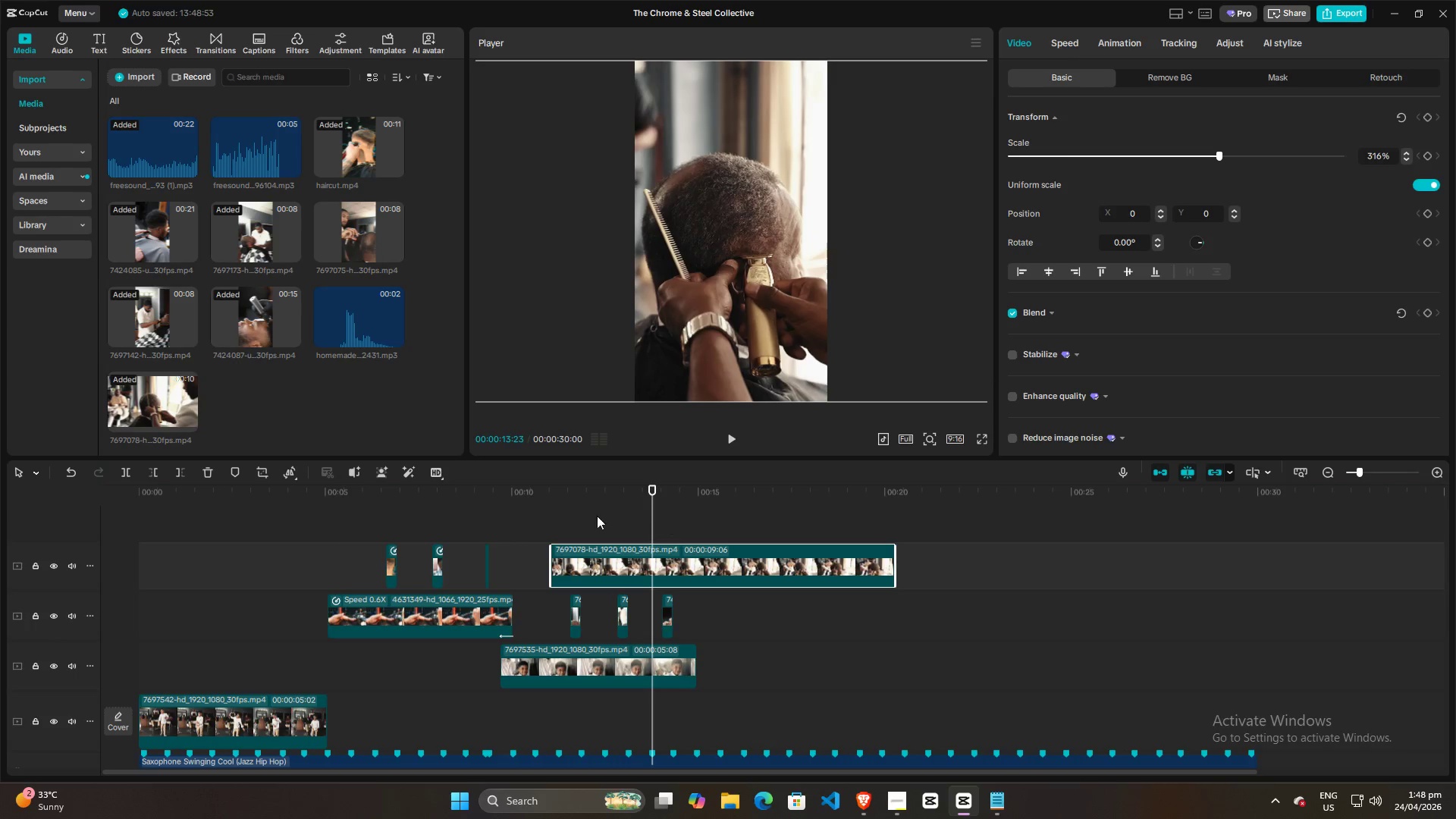 
left_click([555, 513])
 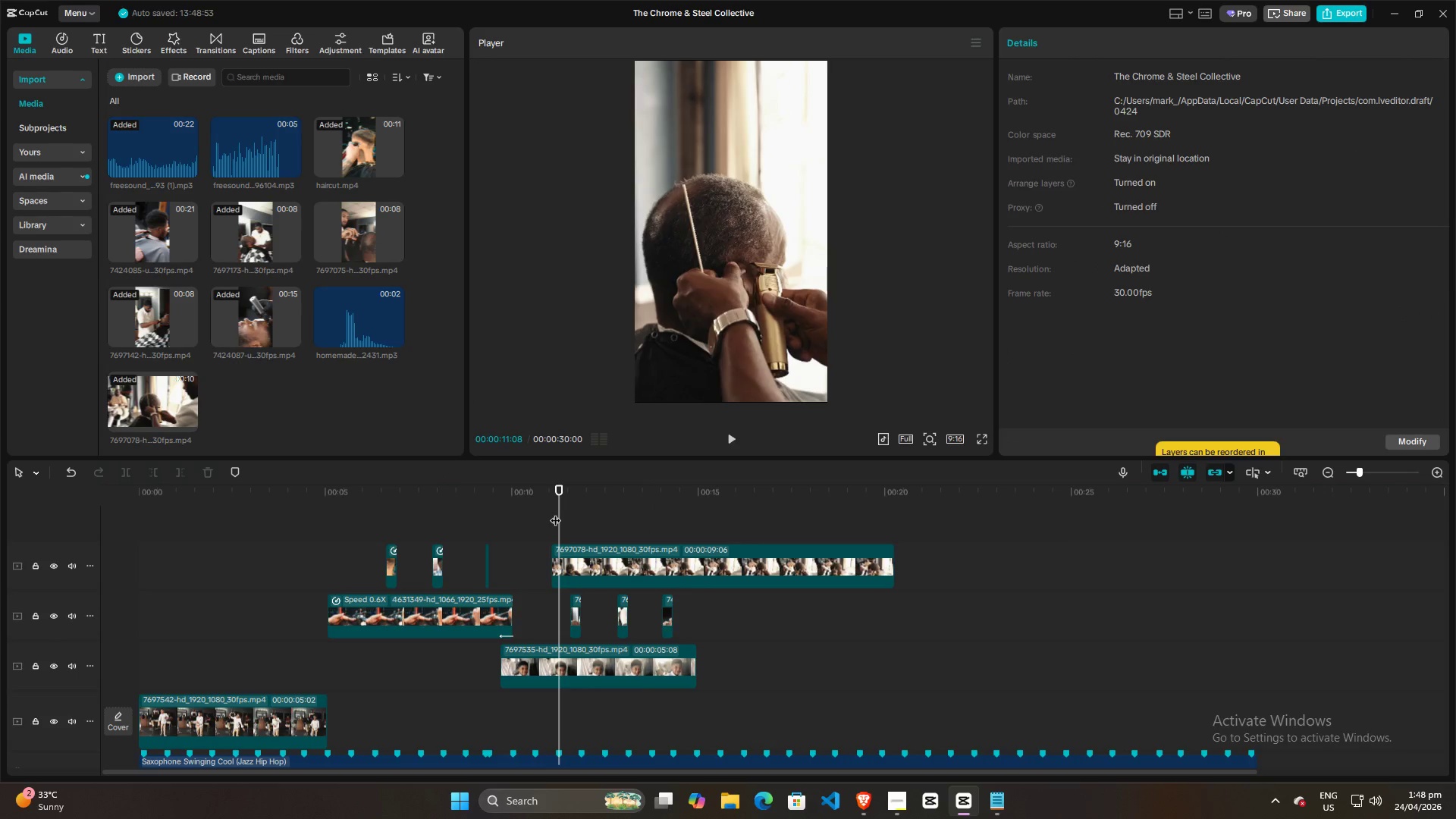 
key(Space)
 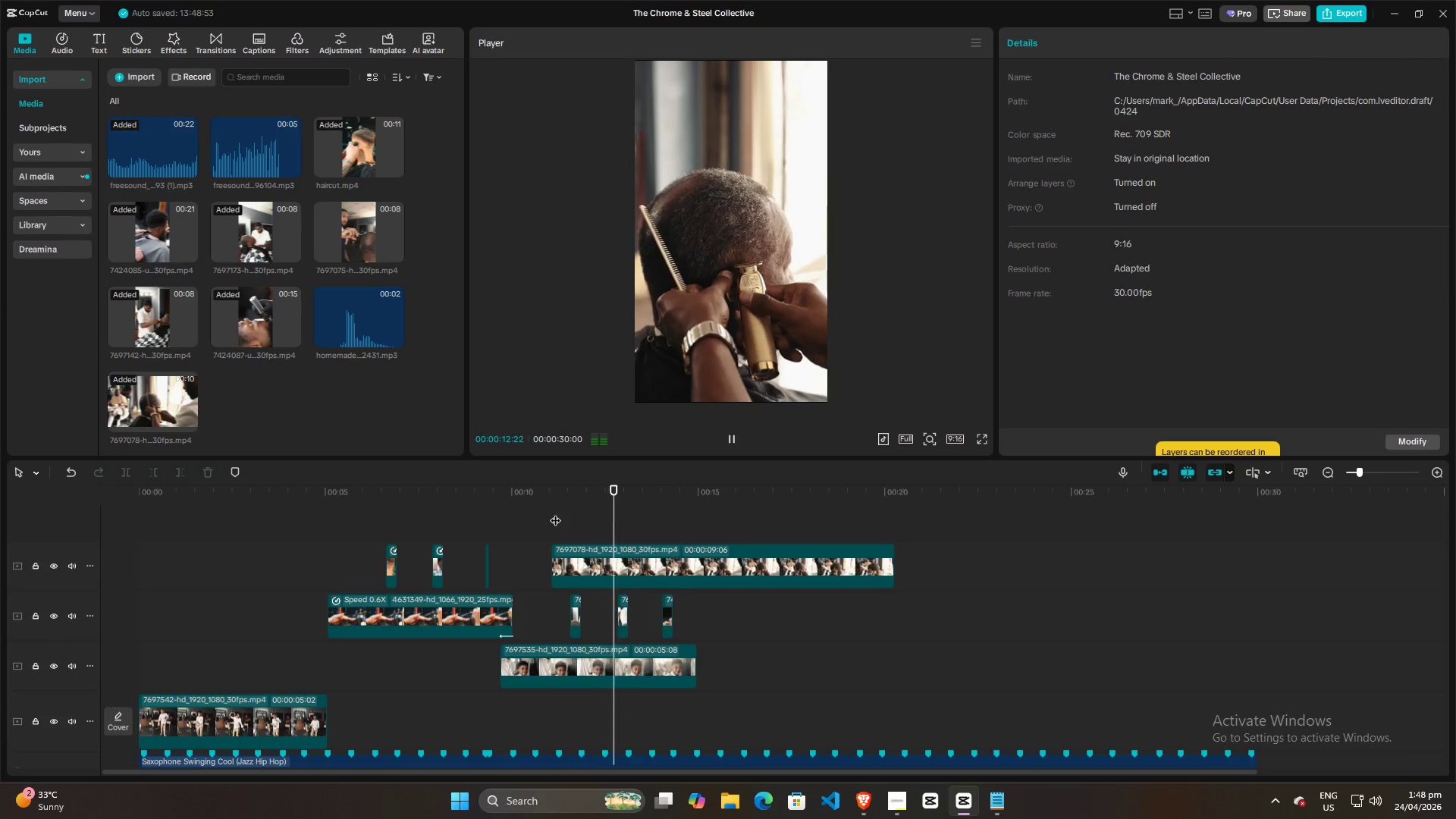 
key(Space)
 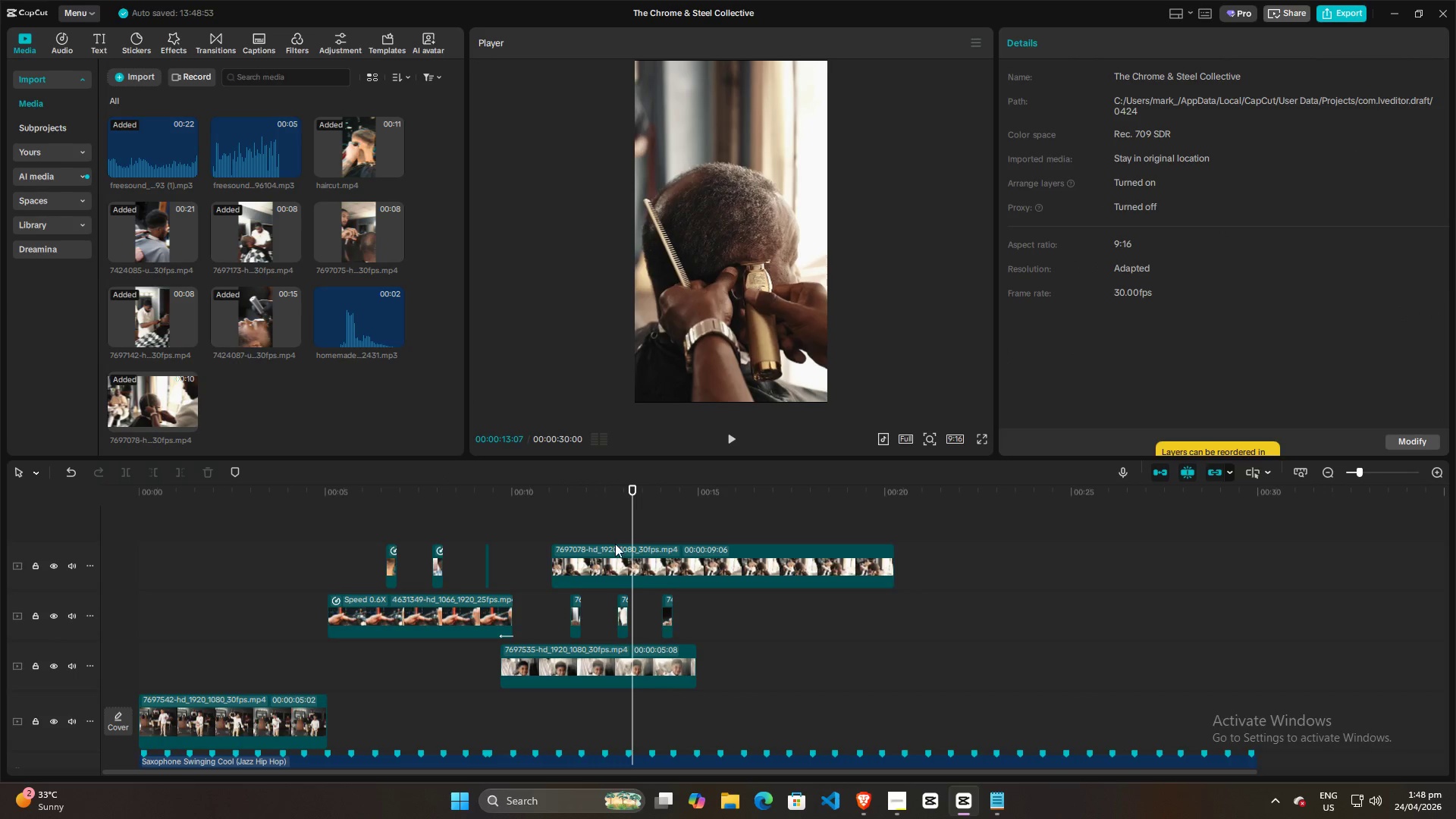 
left_click([615, 552])
 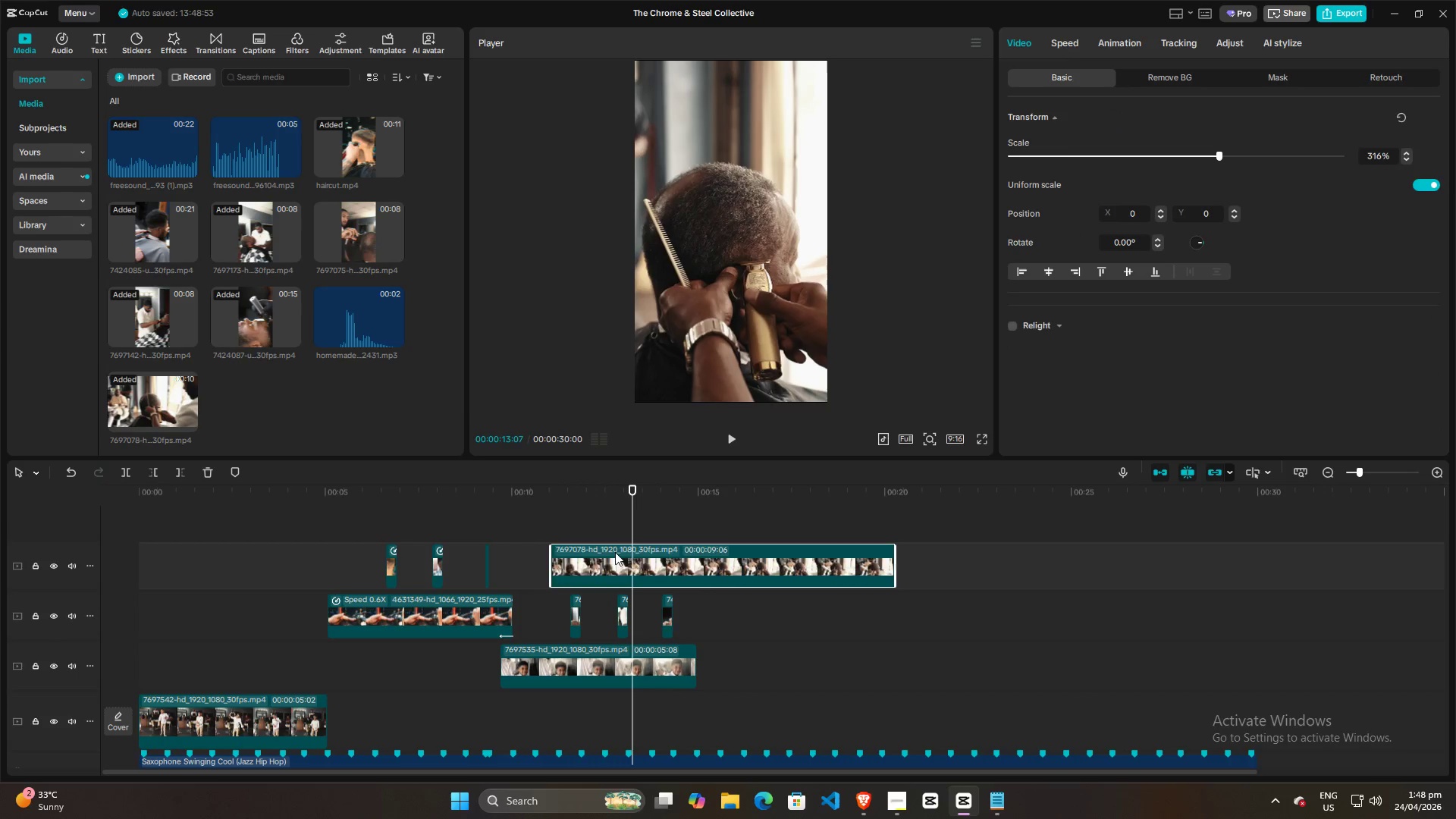 
key(Q)
 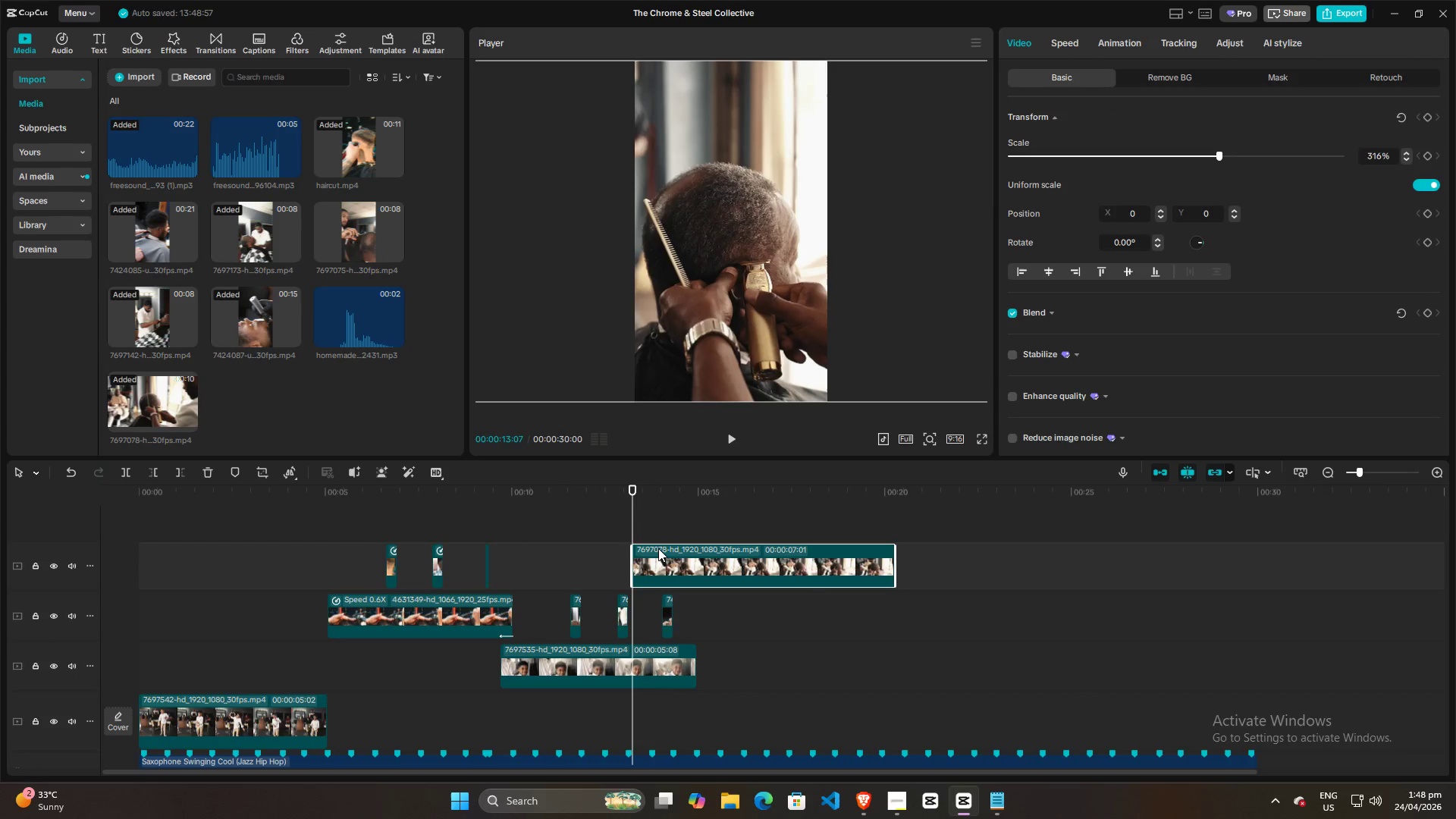 
left_click_drag(start_coordinate=[658, 548], to_coordinate=[371, 542])
 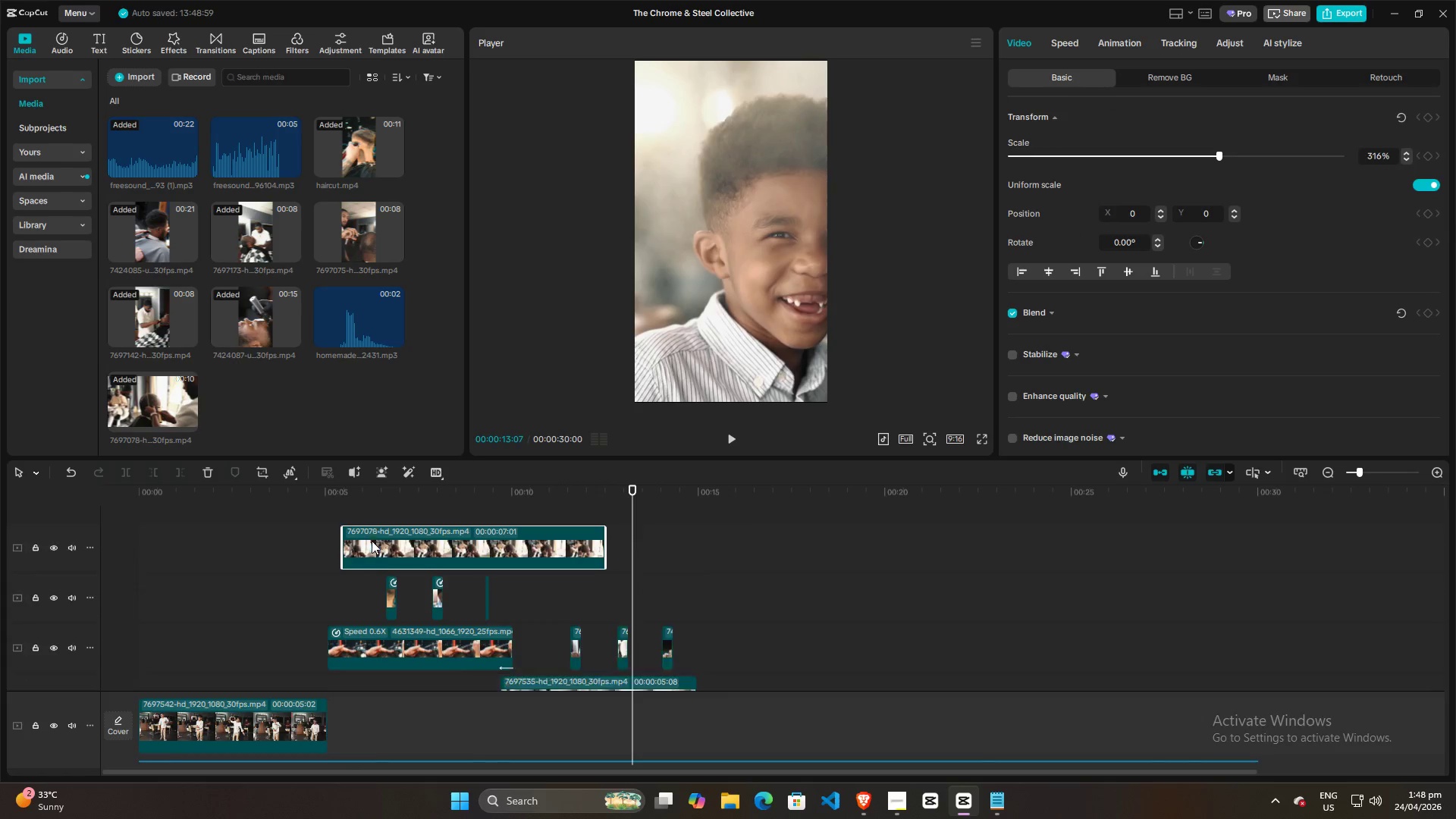 
scroll: coordinate [374, 538], scroll_direction: down, amount: 7.0
 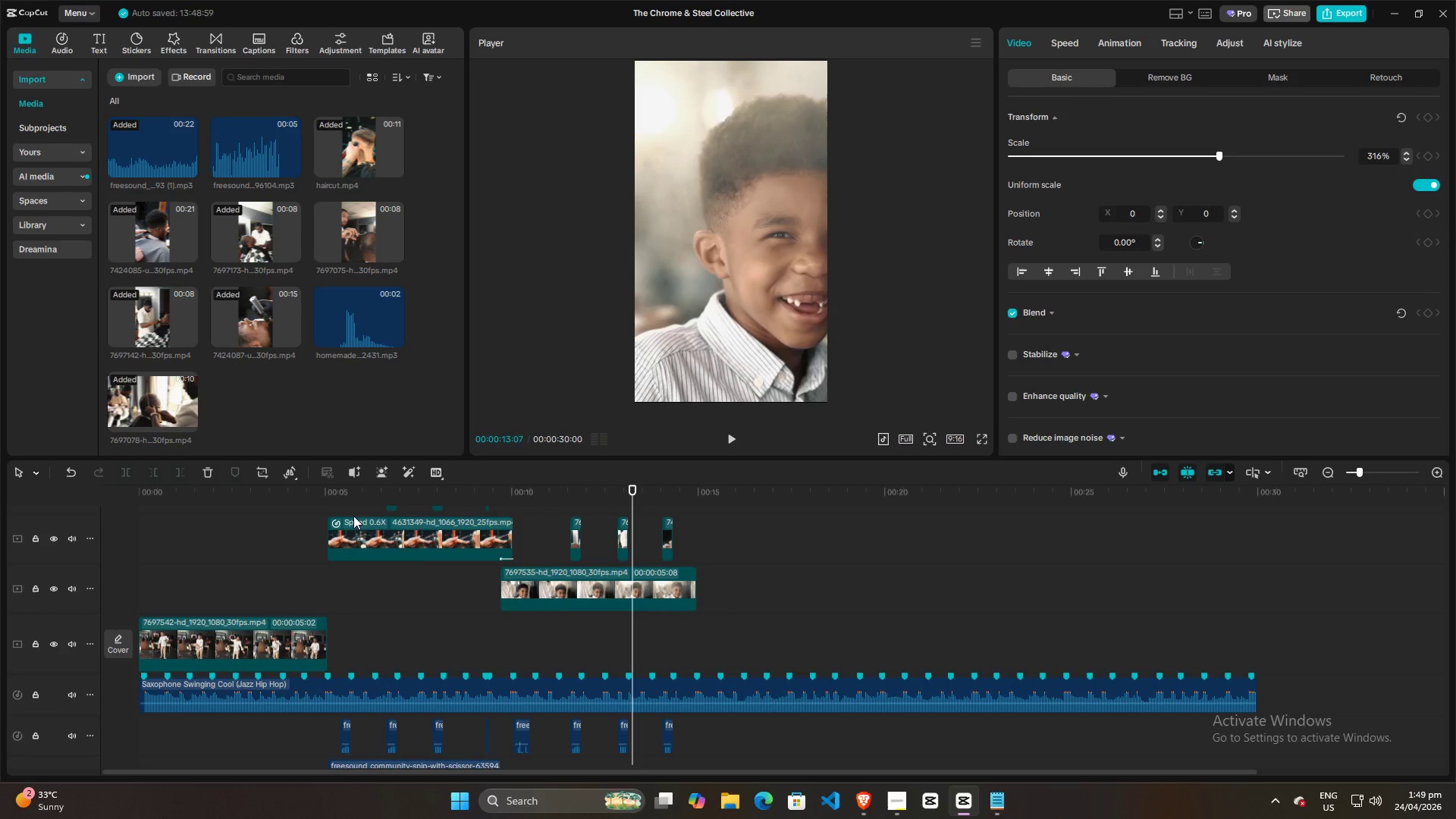 
scroll: coordinate [359, 529], scroll_direction: up, amount: 4.0
 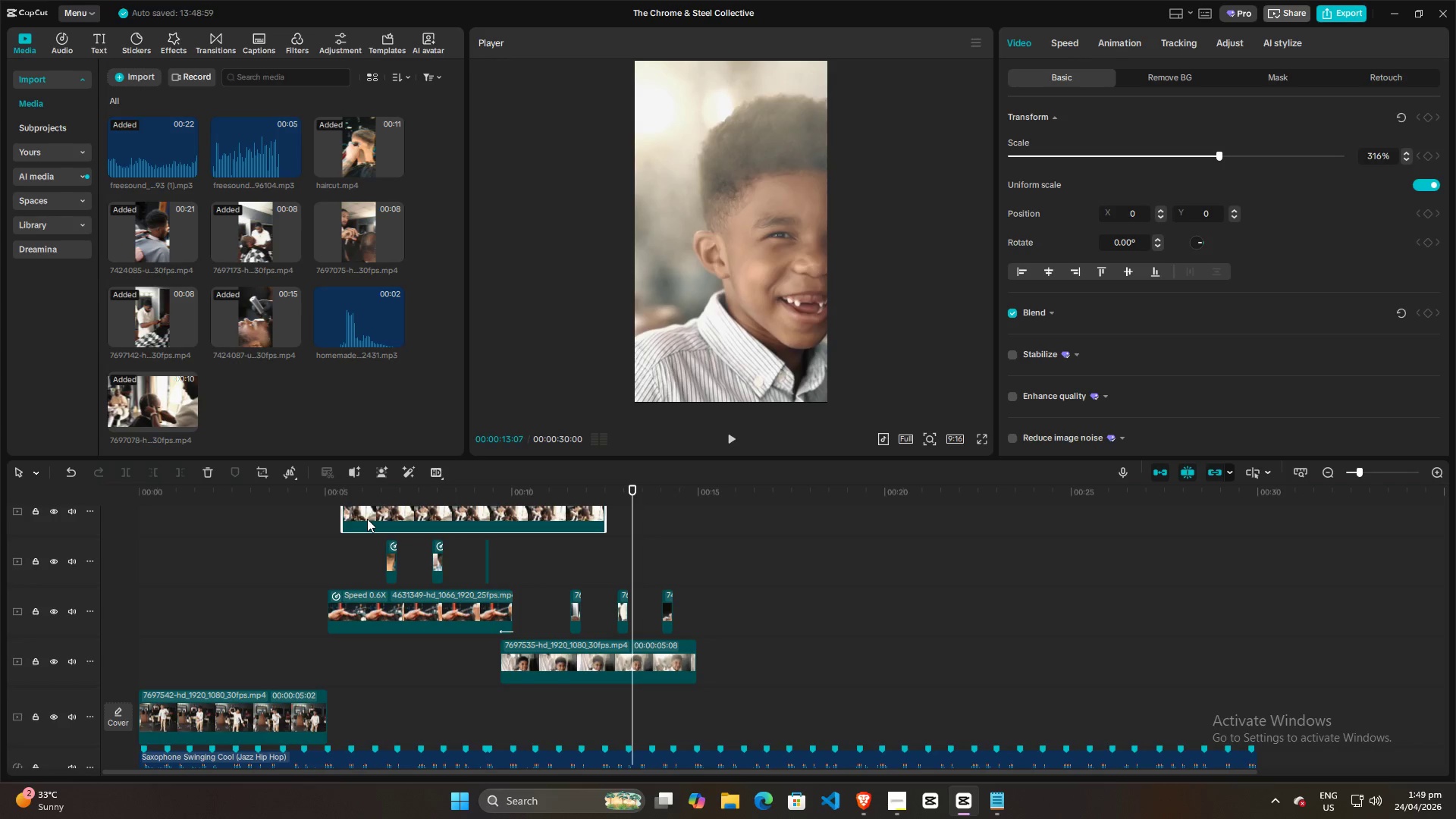 
left_click([358, 548])
 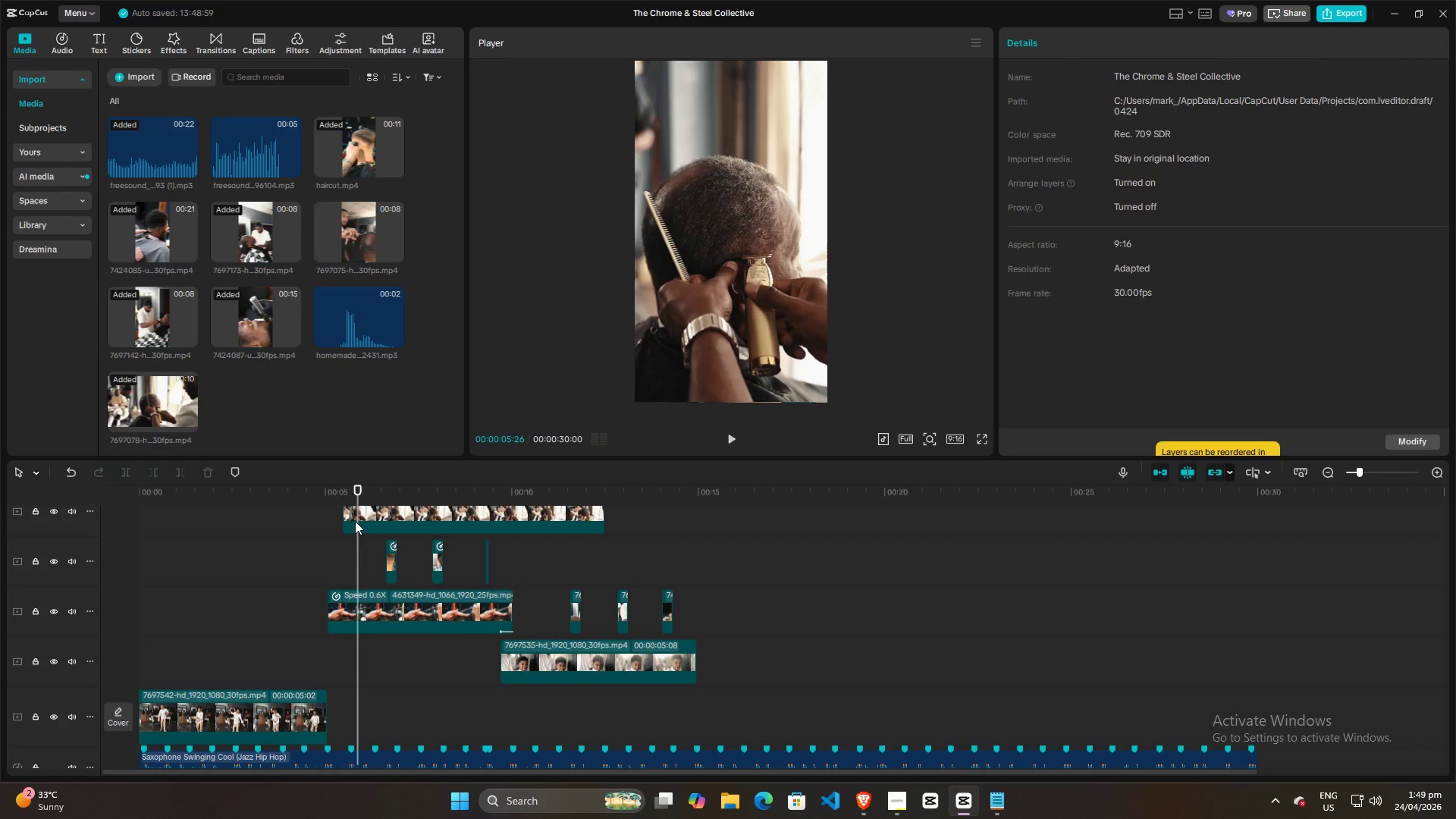 
left_click([354, 514])
 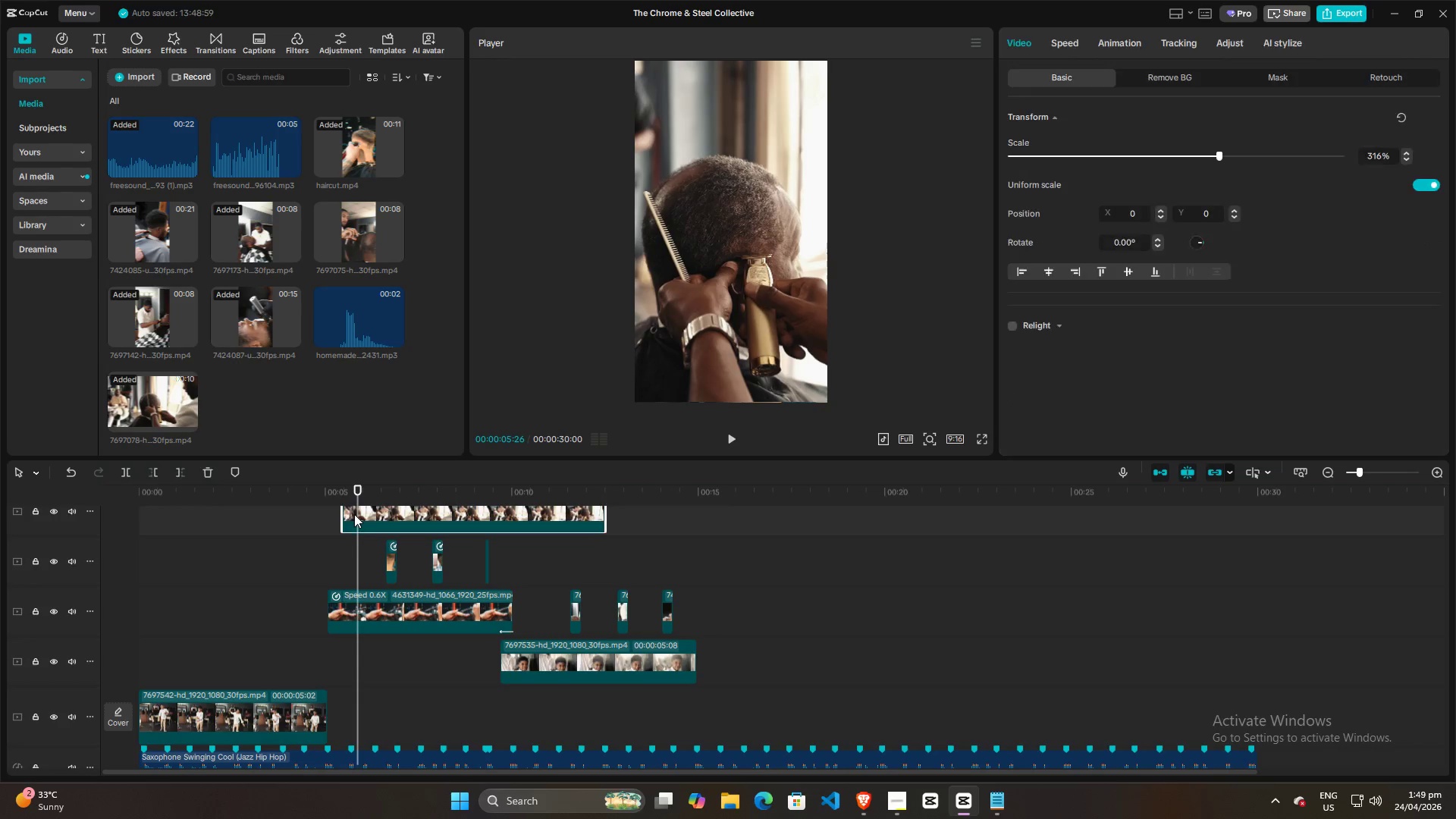 
key(W)
 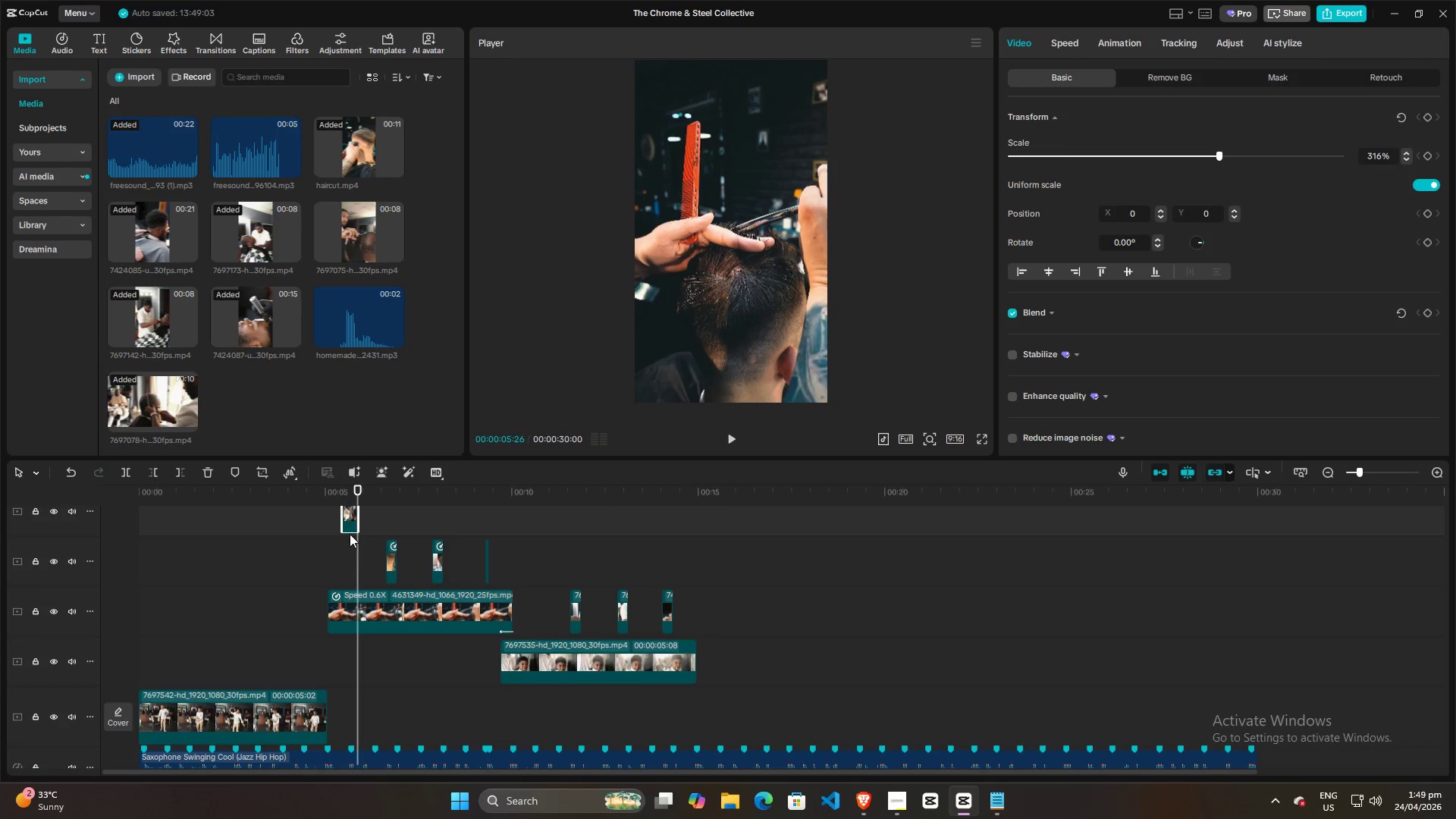 
hold_key(key=ControlLeft, duration=0.48)
 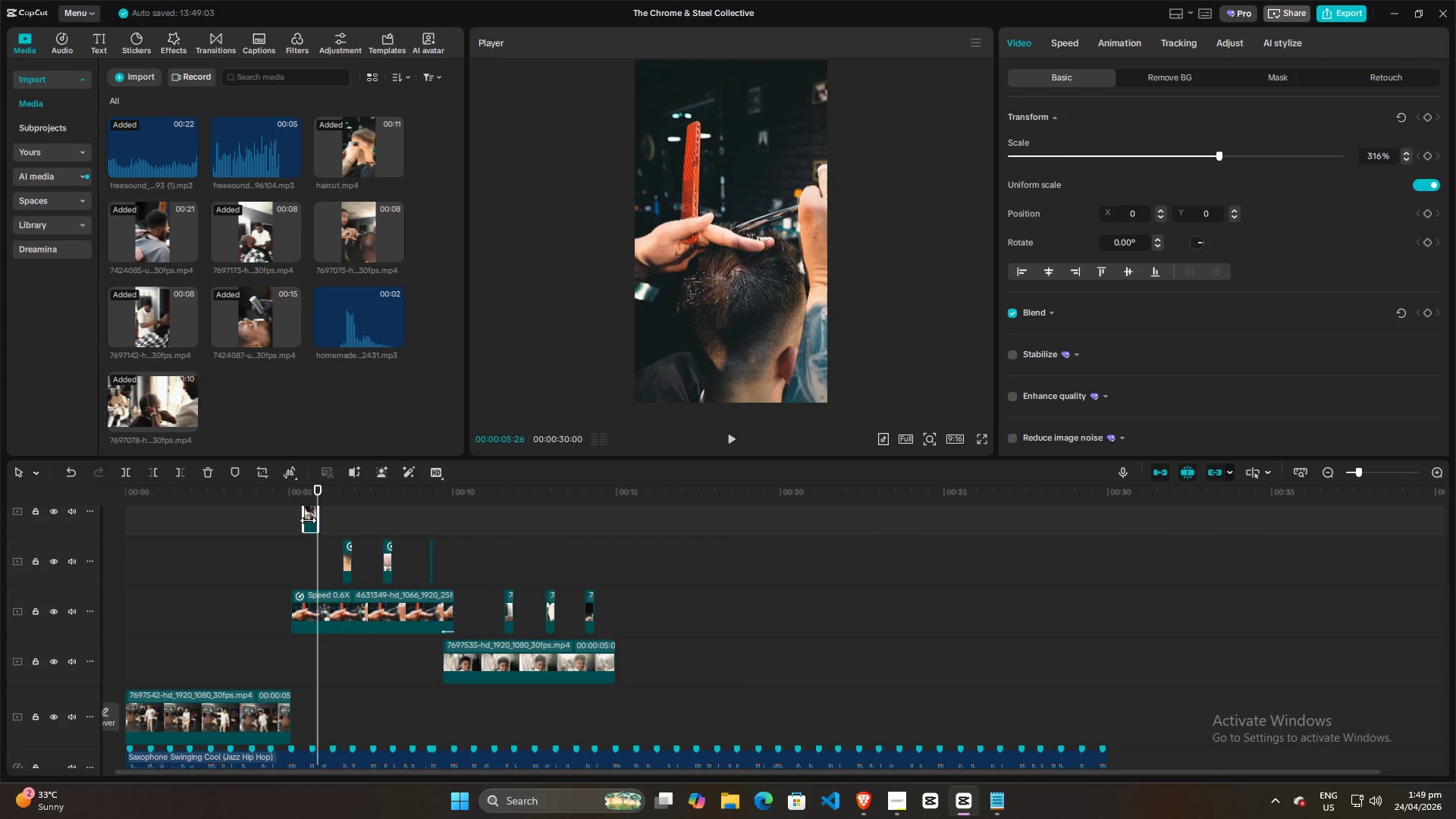 
left_click_drag(start_coordinate=[308, 519], to_coordinate=[308, 571])
 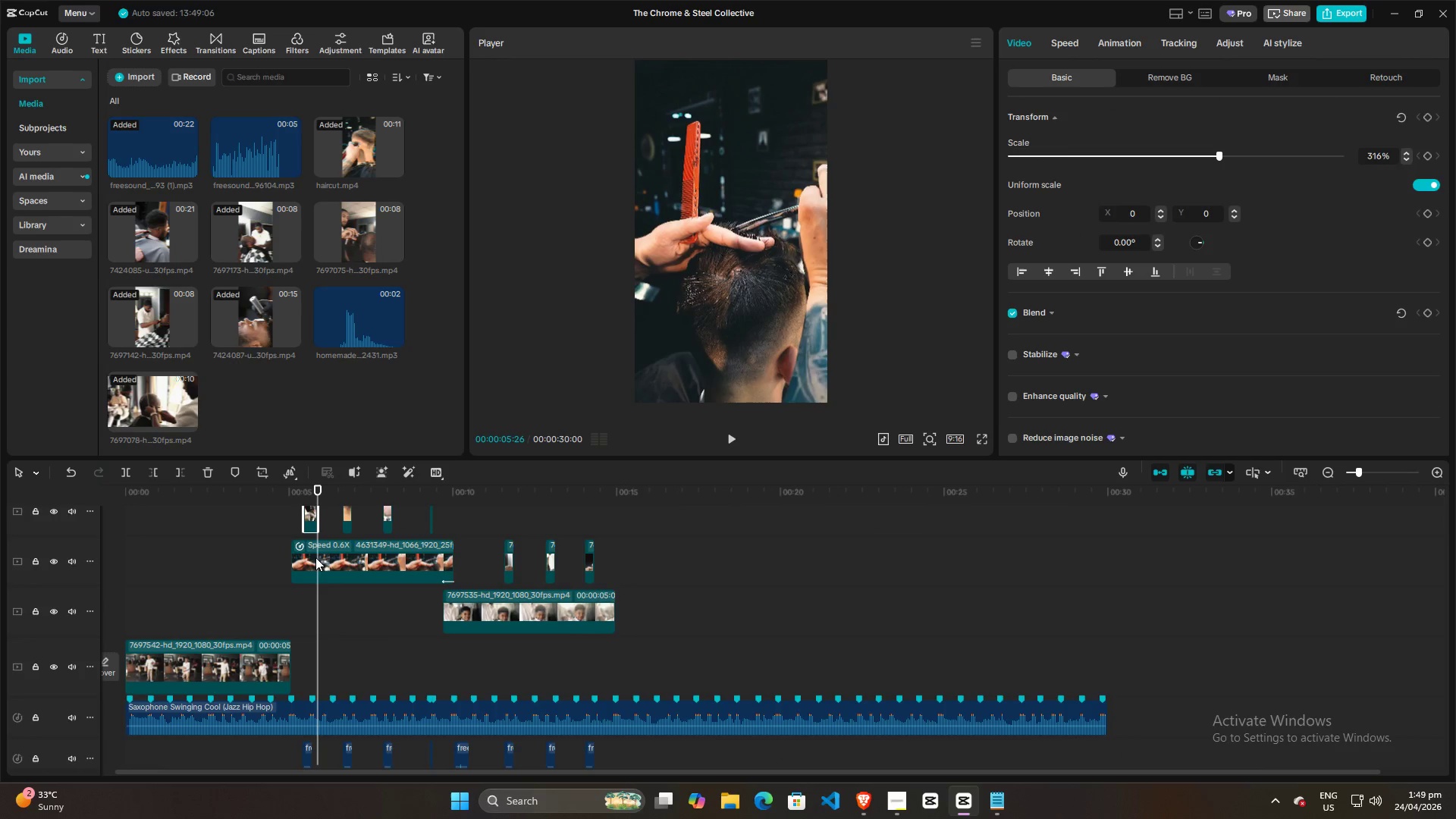 
scroll: coordinate [345, 537], scroll_direction: down, amount: 2.0
 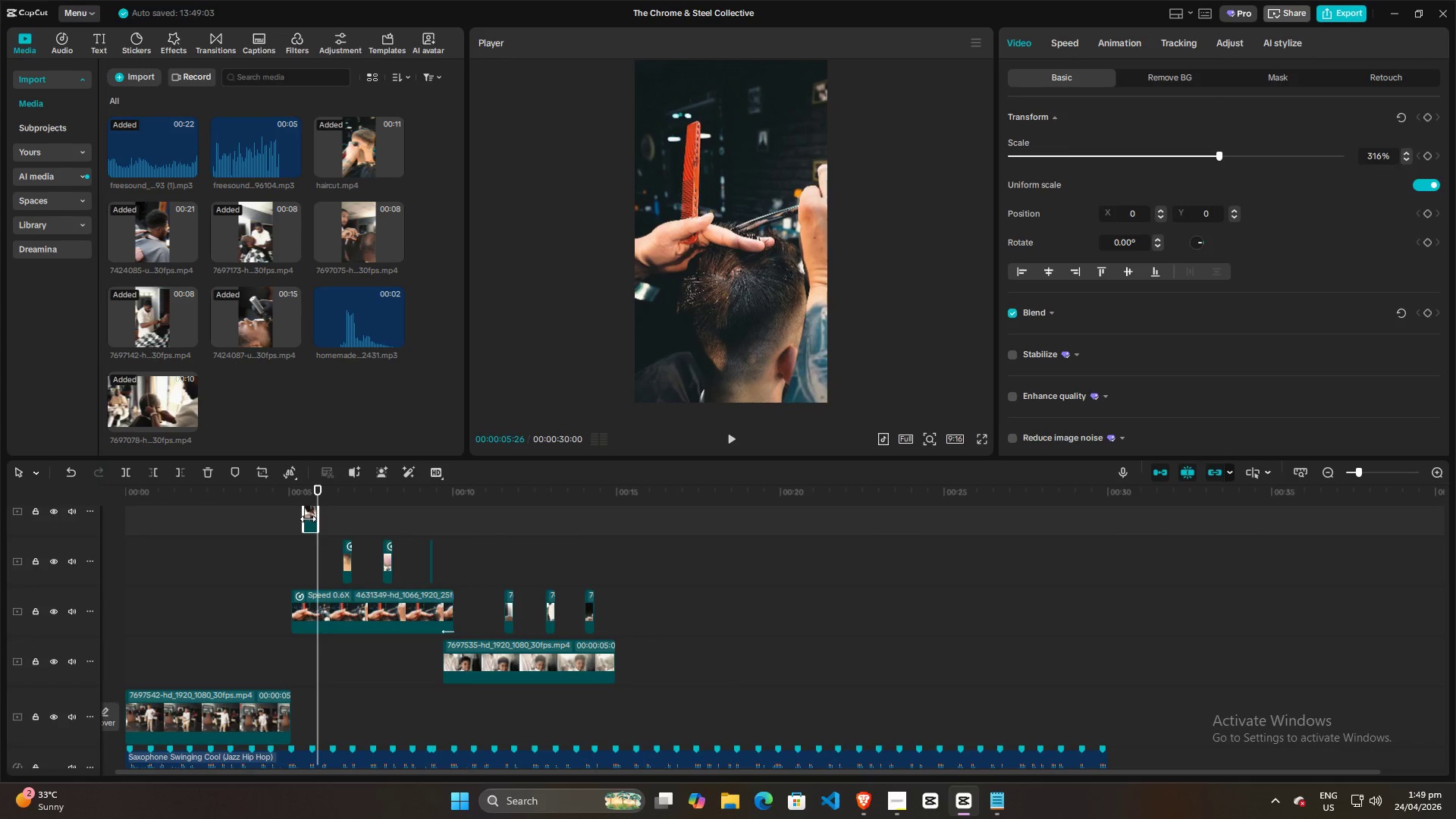 
left_click_drag(start_coordinate=[318, 595], to_coordinate=[315, 595])
 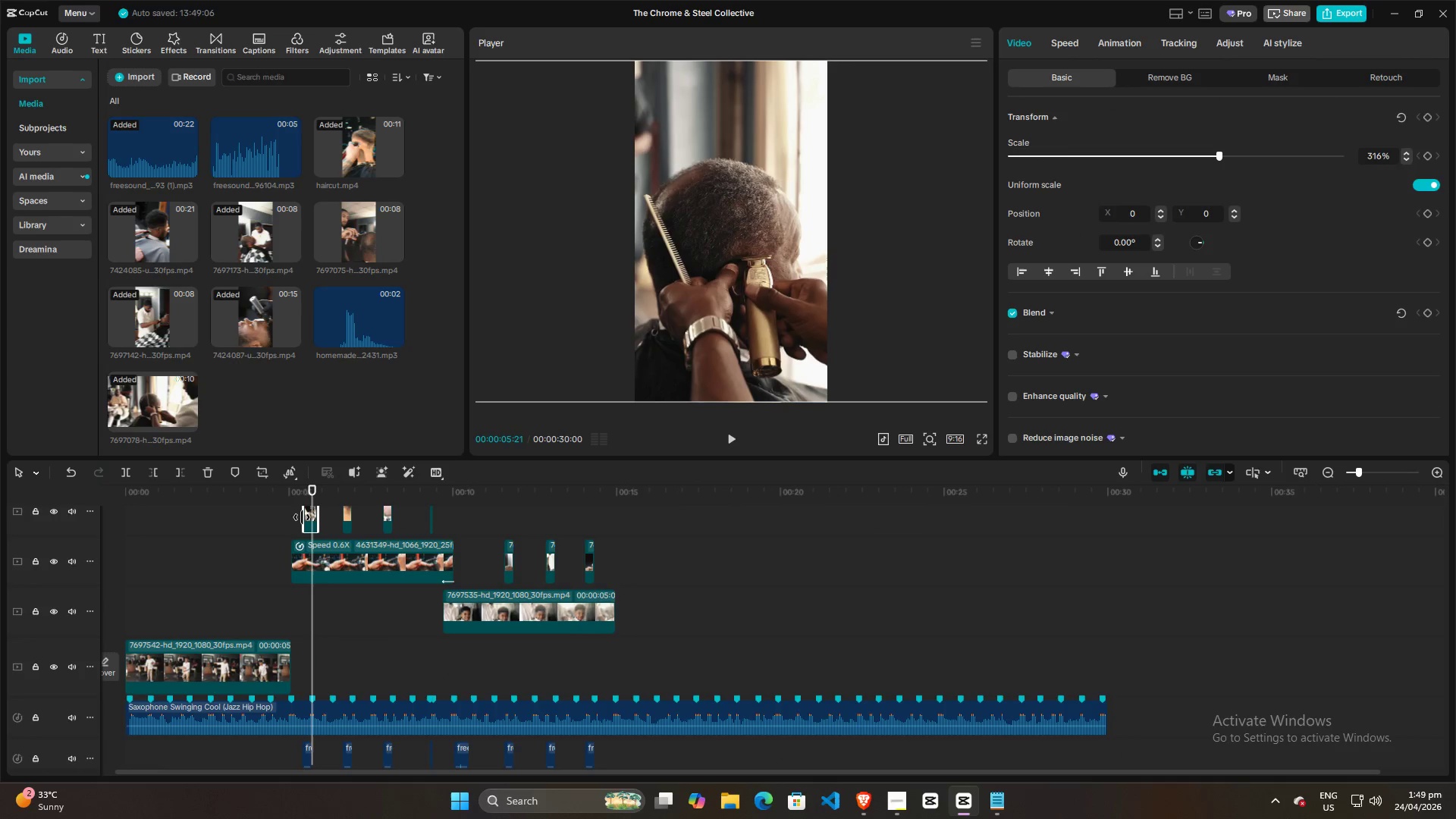 
left_click([303, 516])
 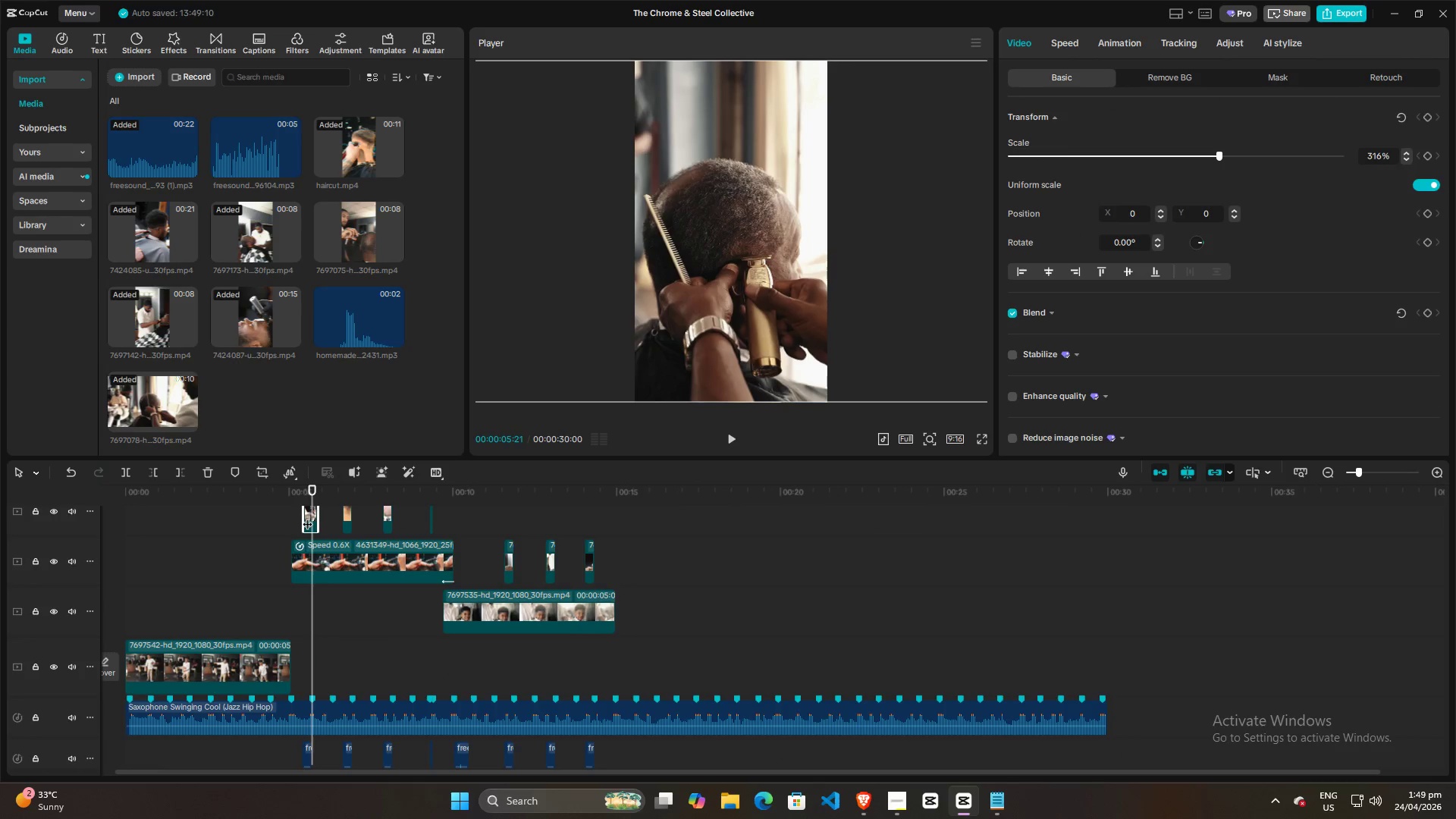 
hold_key(key=ControlLeft, duration=1.39)
scroll: coordinate [315, 522], scroll_direction: up, amount: 13.0
 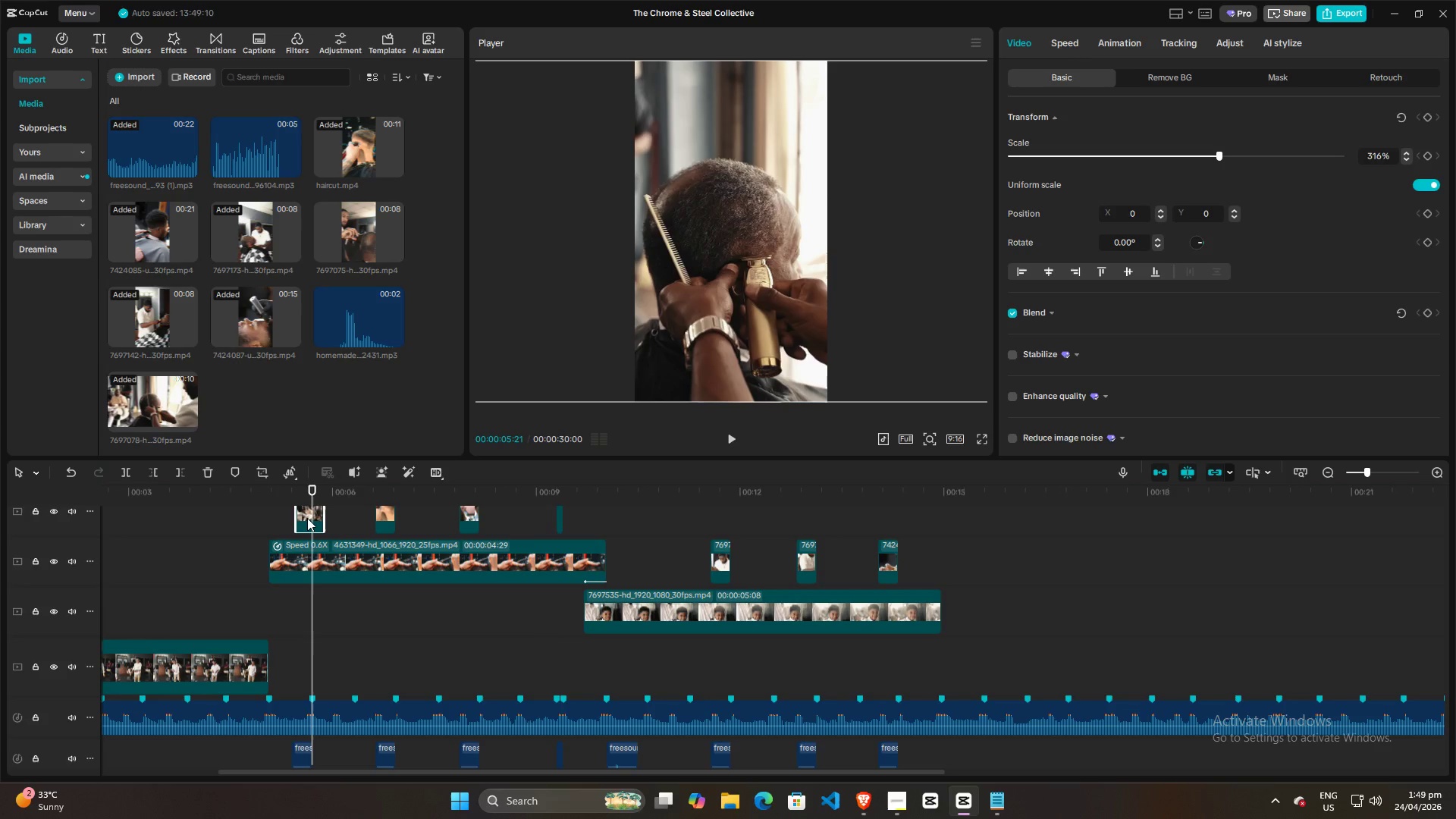 
left_click_drag(start_coordinate=[307, 518], to_coordinate=[295, 521])
 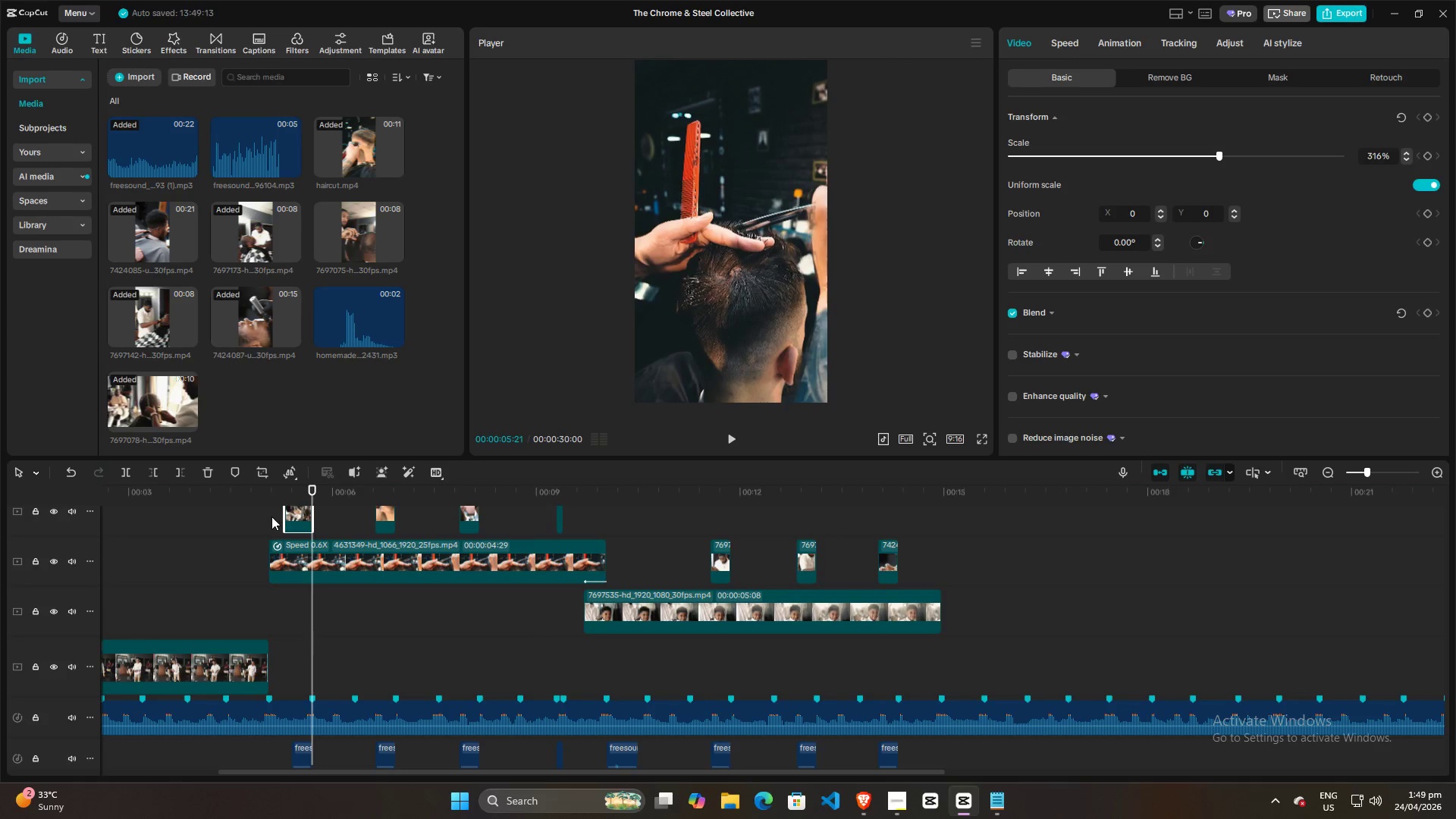 
left_click([271, 516])
 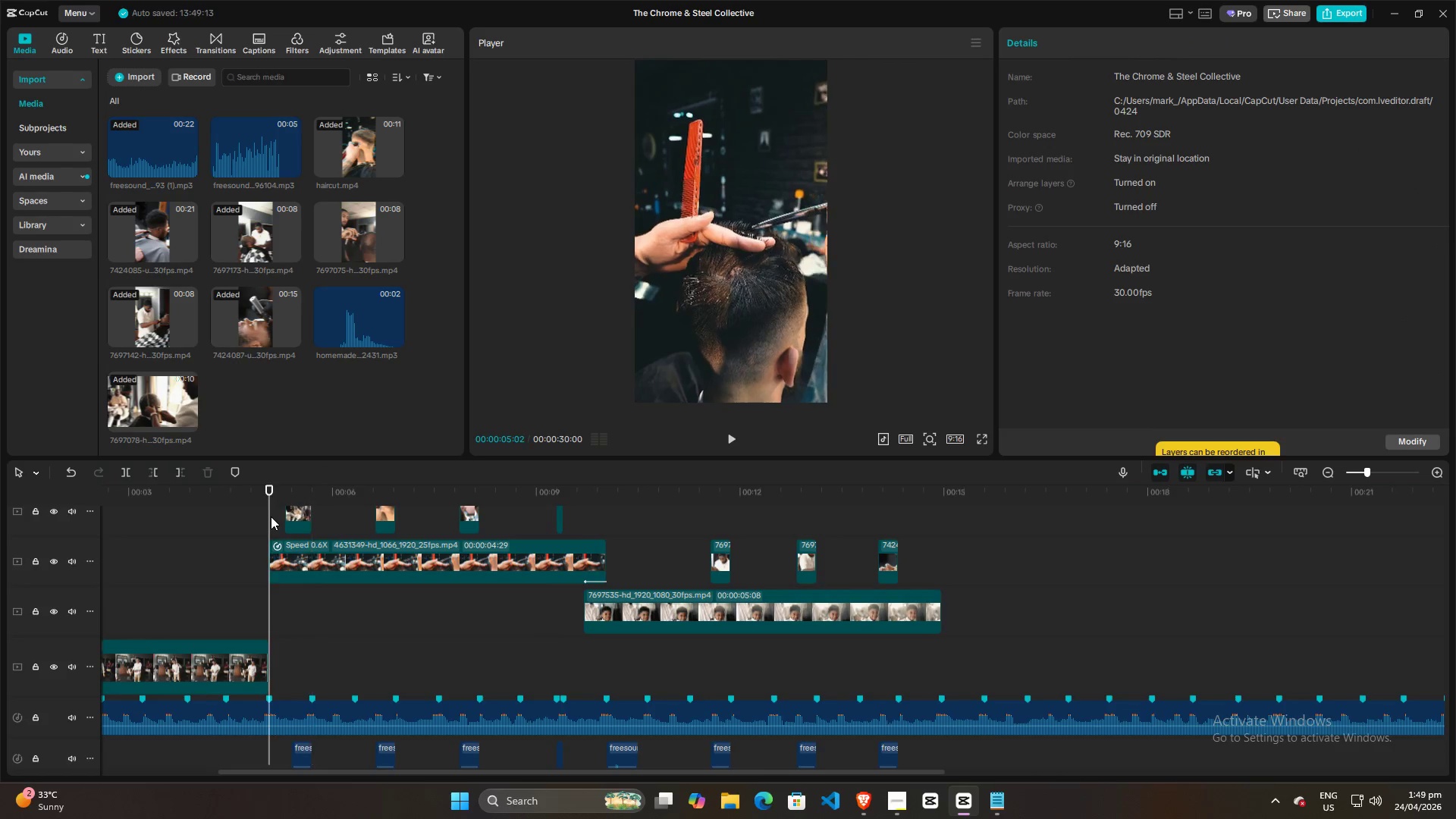 
key(Space)
 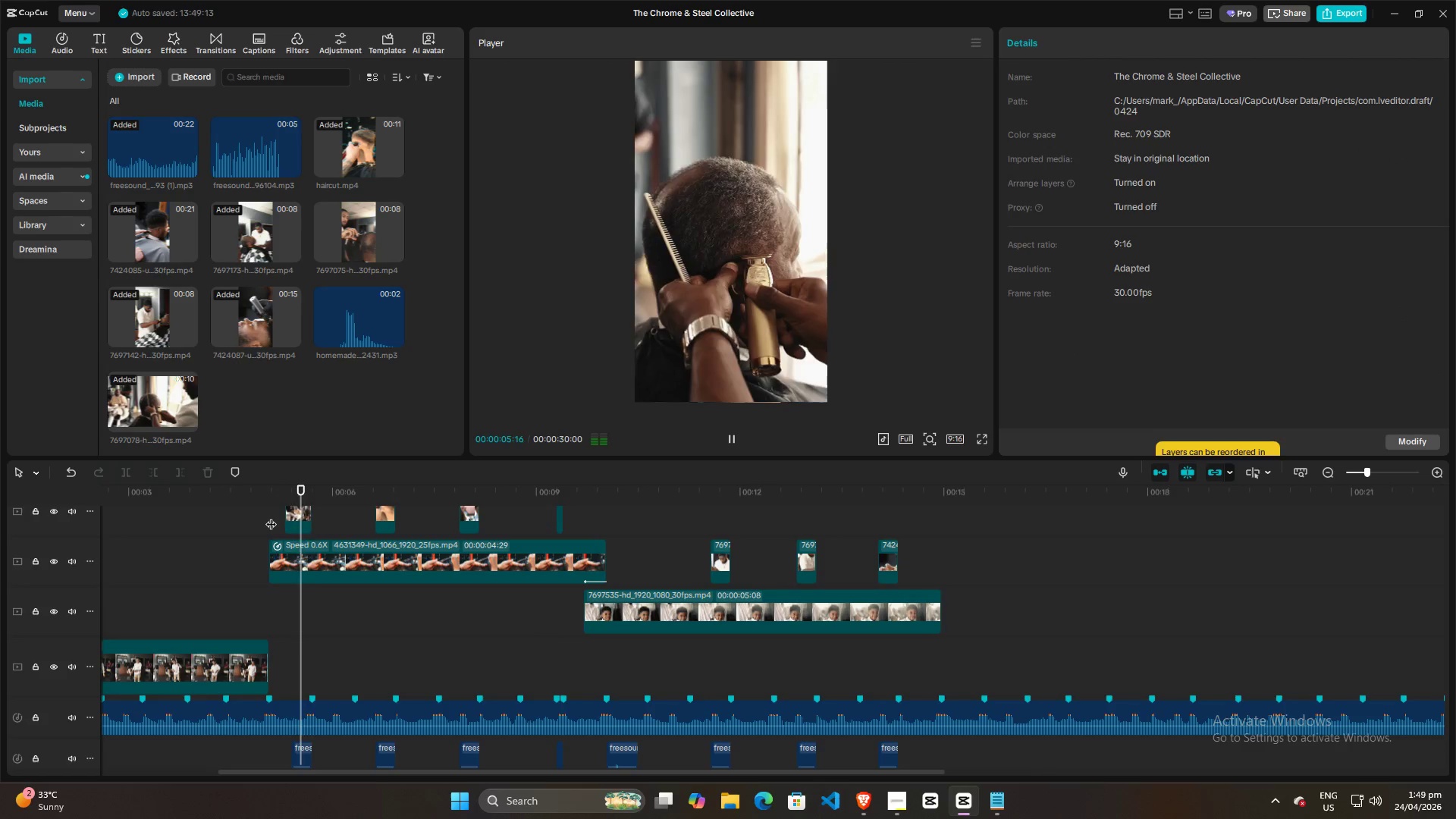 
key(Space)
 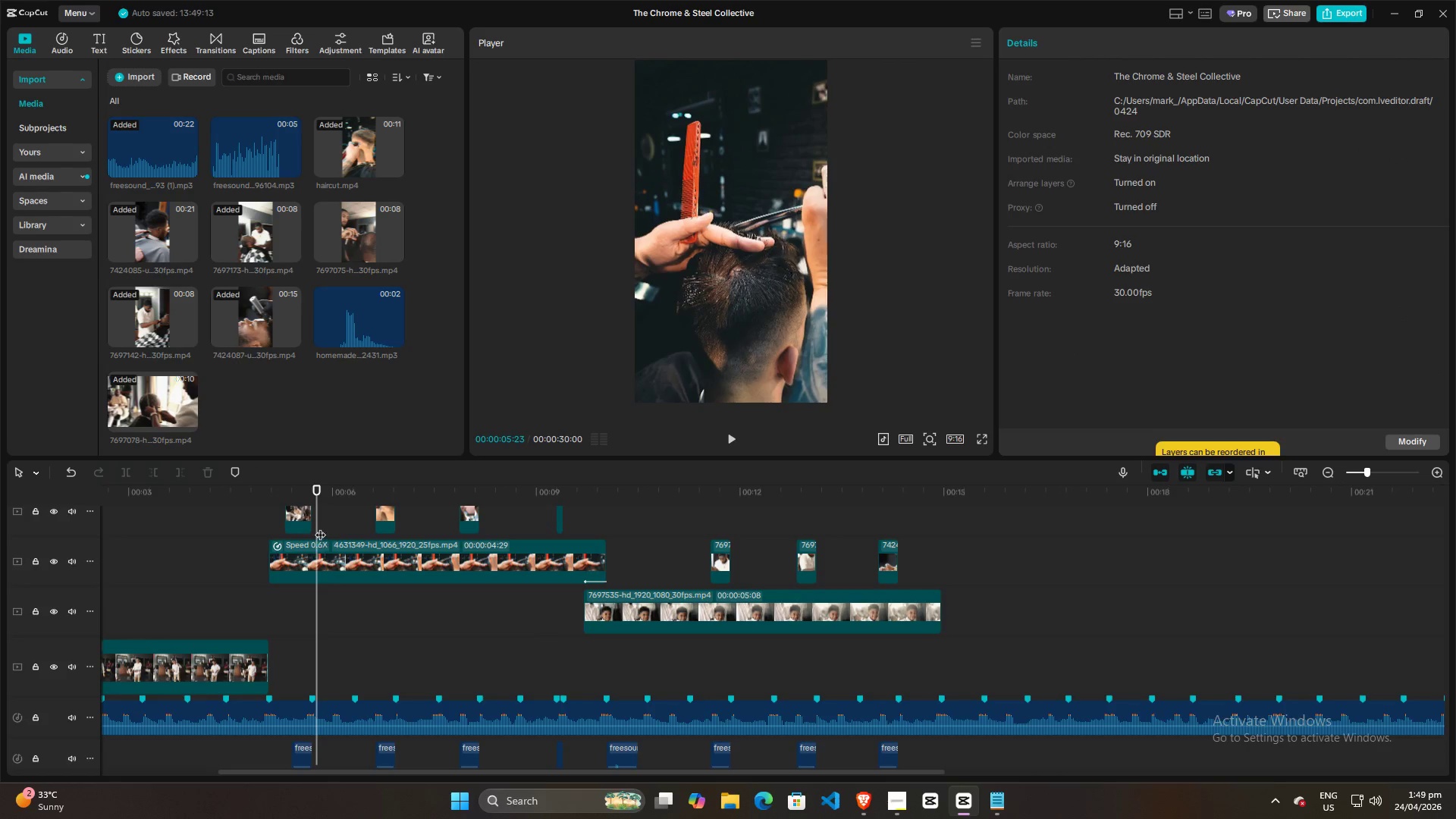 
left_click_drag(start_coordinate=[320, 527], to_coordinate=[315, 526])
 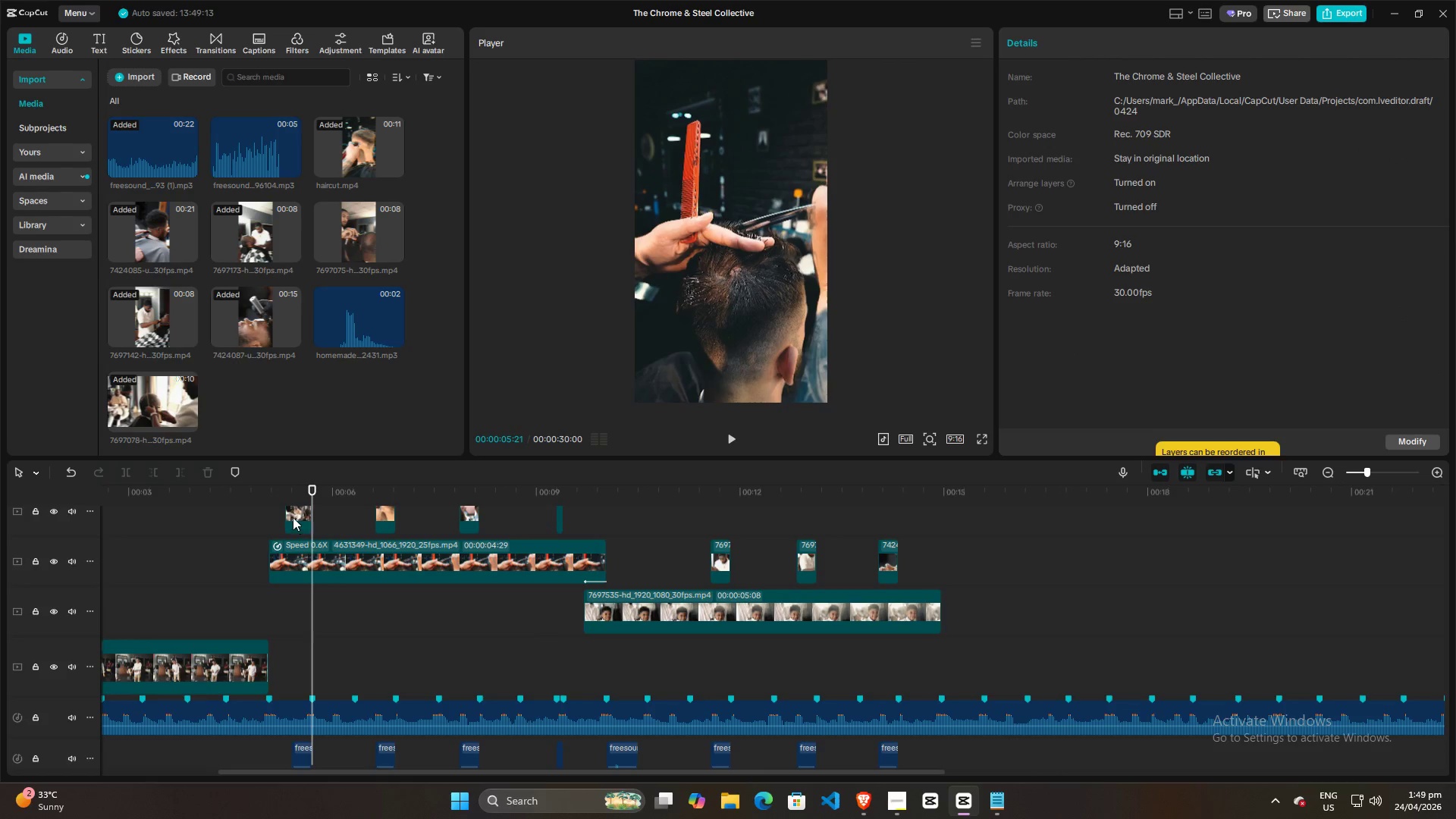 
left_click([293, 517])
 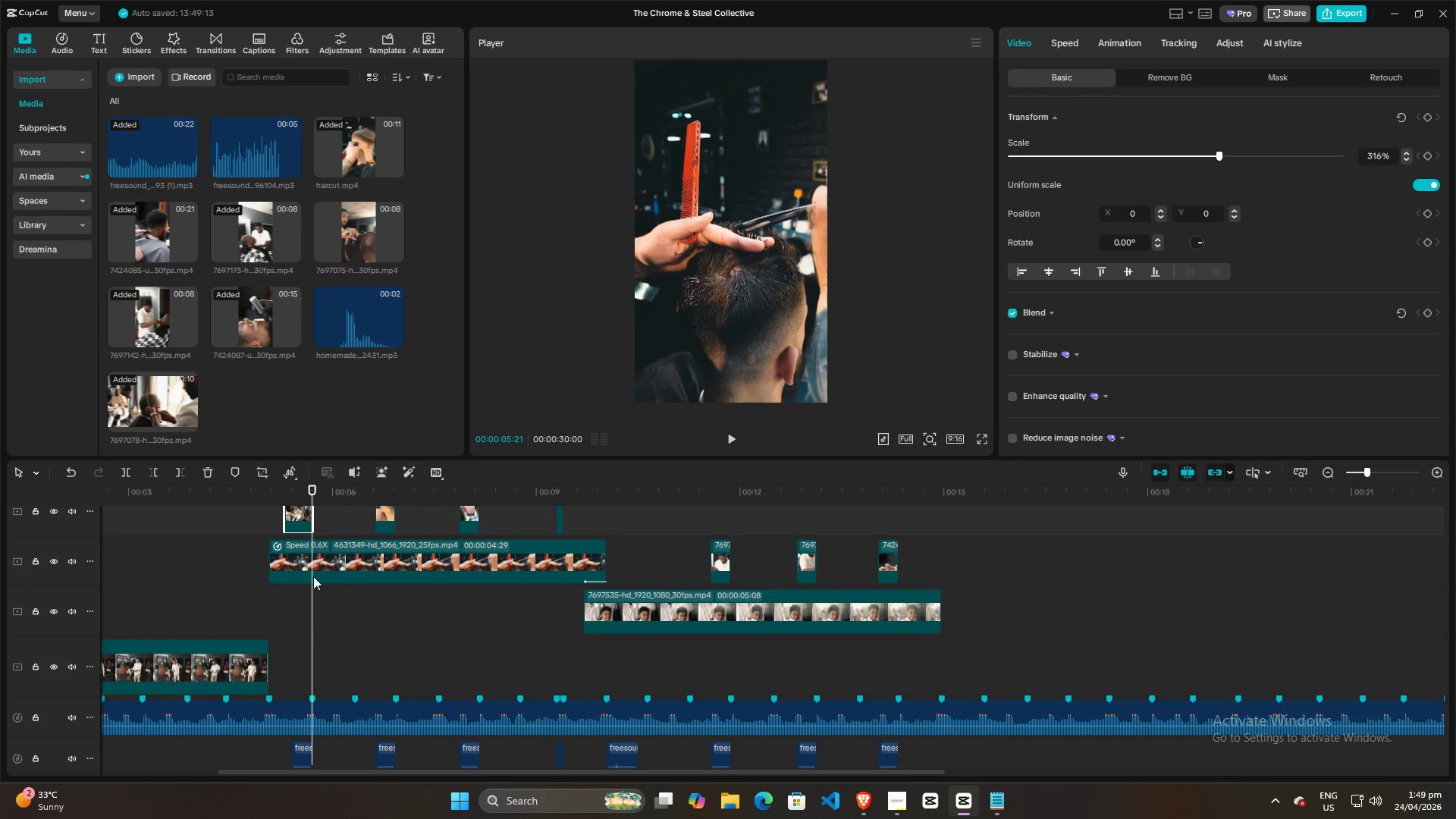 
left_click_drag(start_coordinate=[312, 596], to_coordinate=[294, 598])
 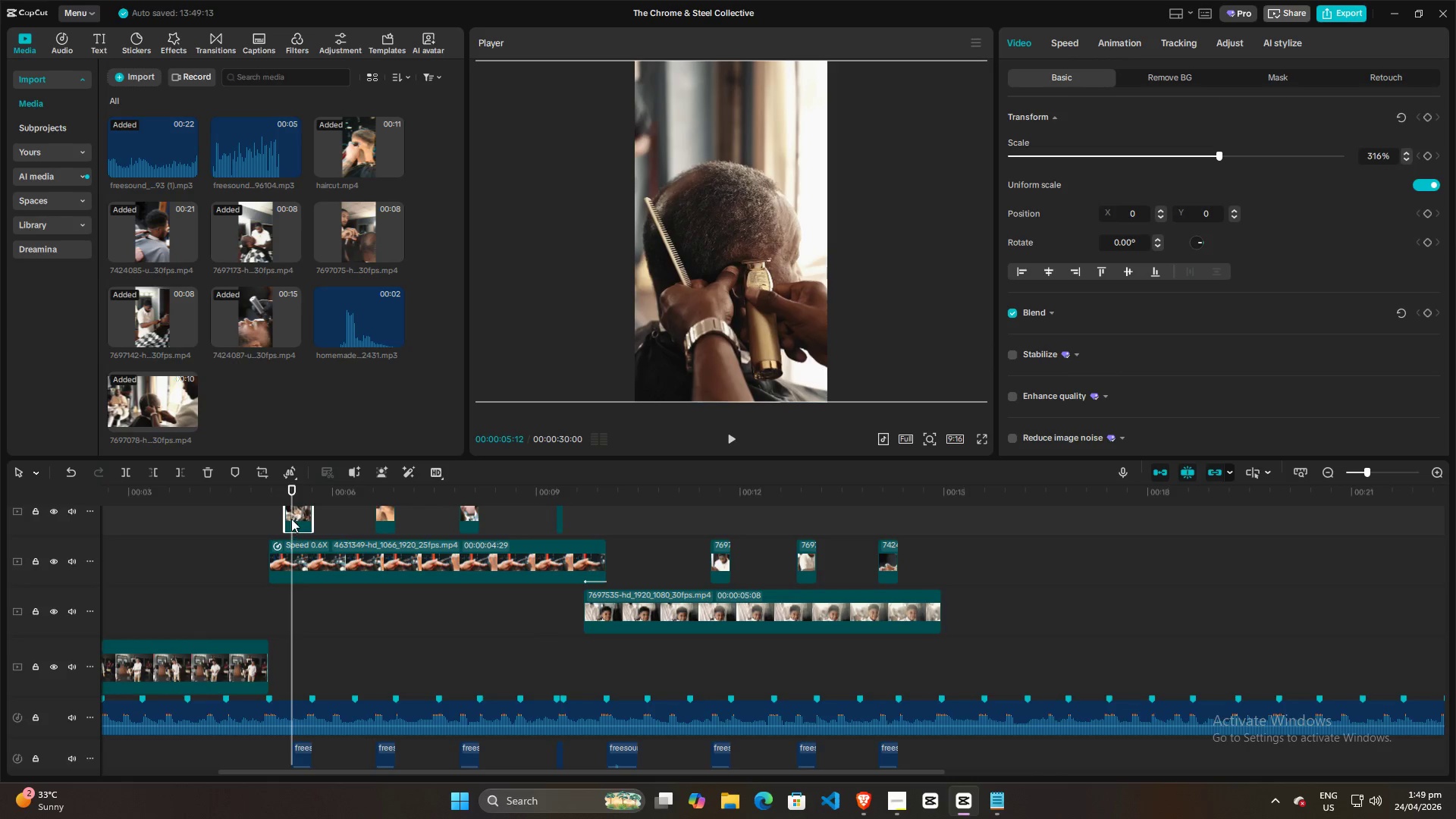 
left_click([291, 517])
 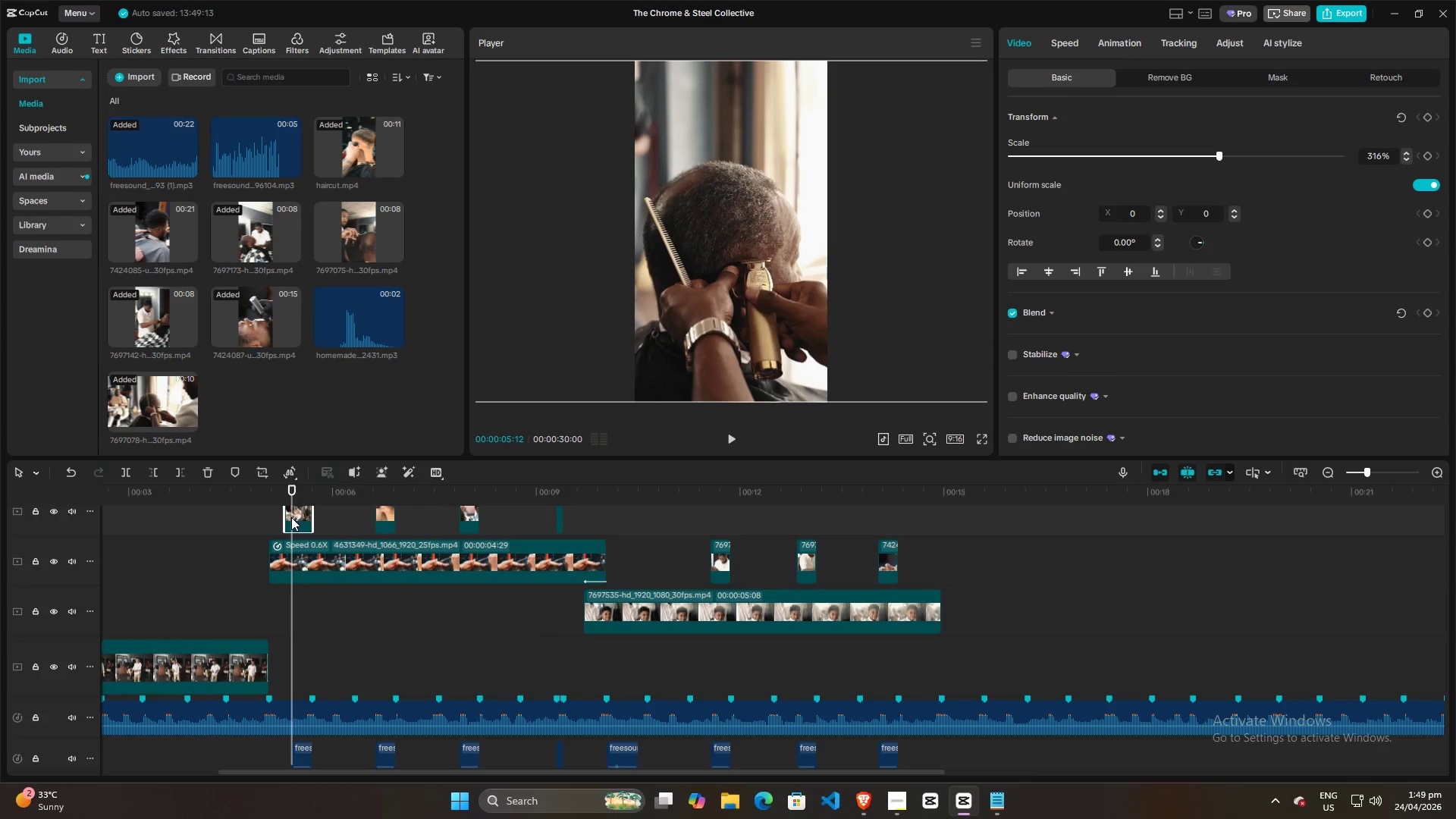 
key(Q)
 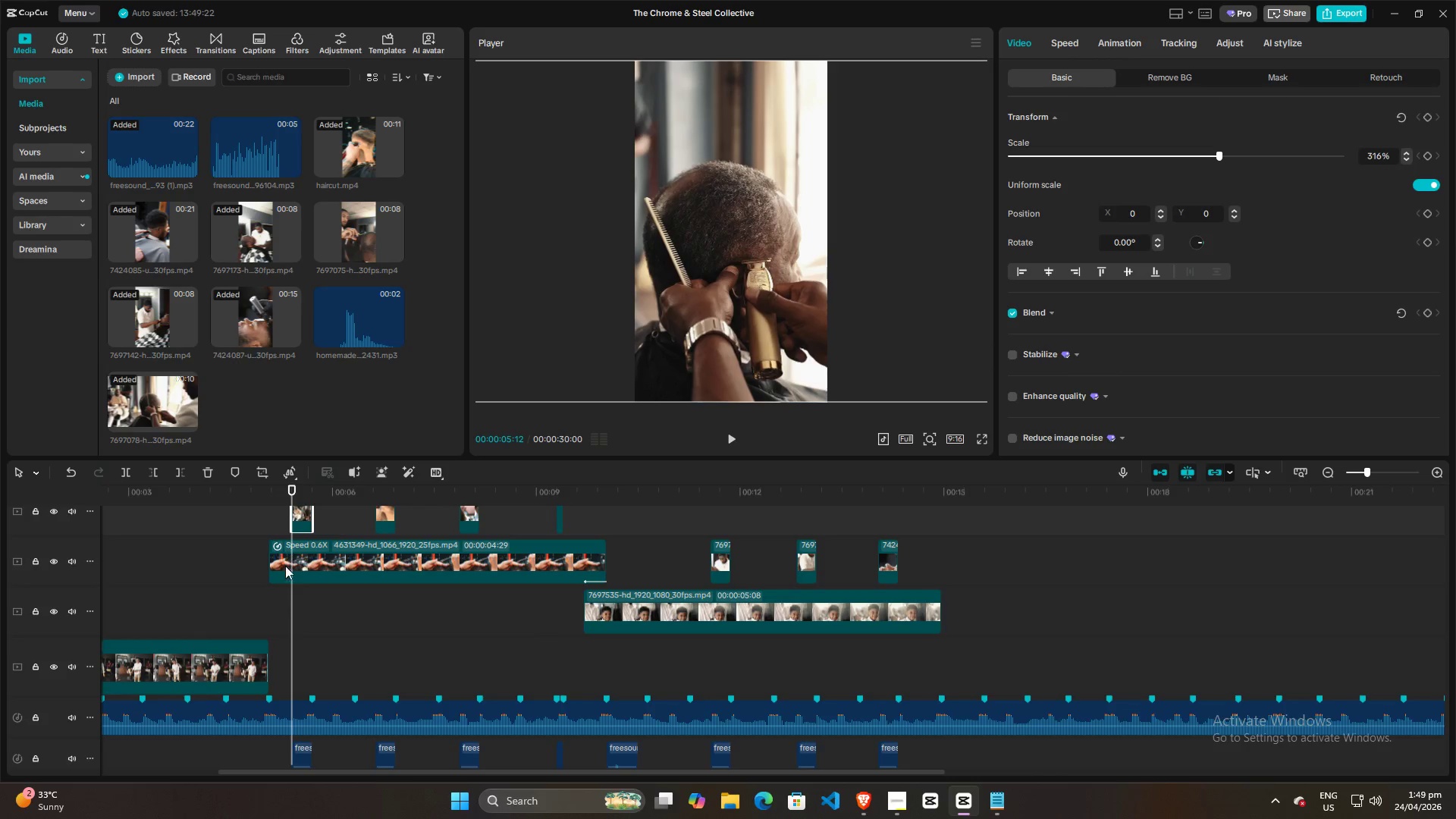 
key(Space)
 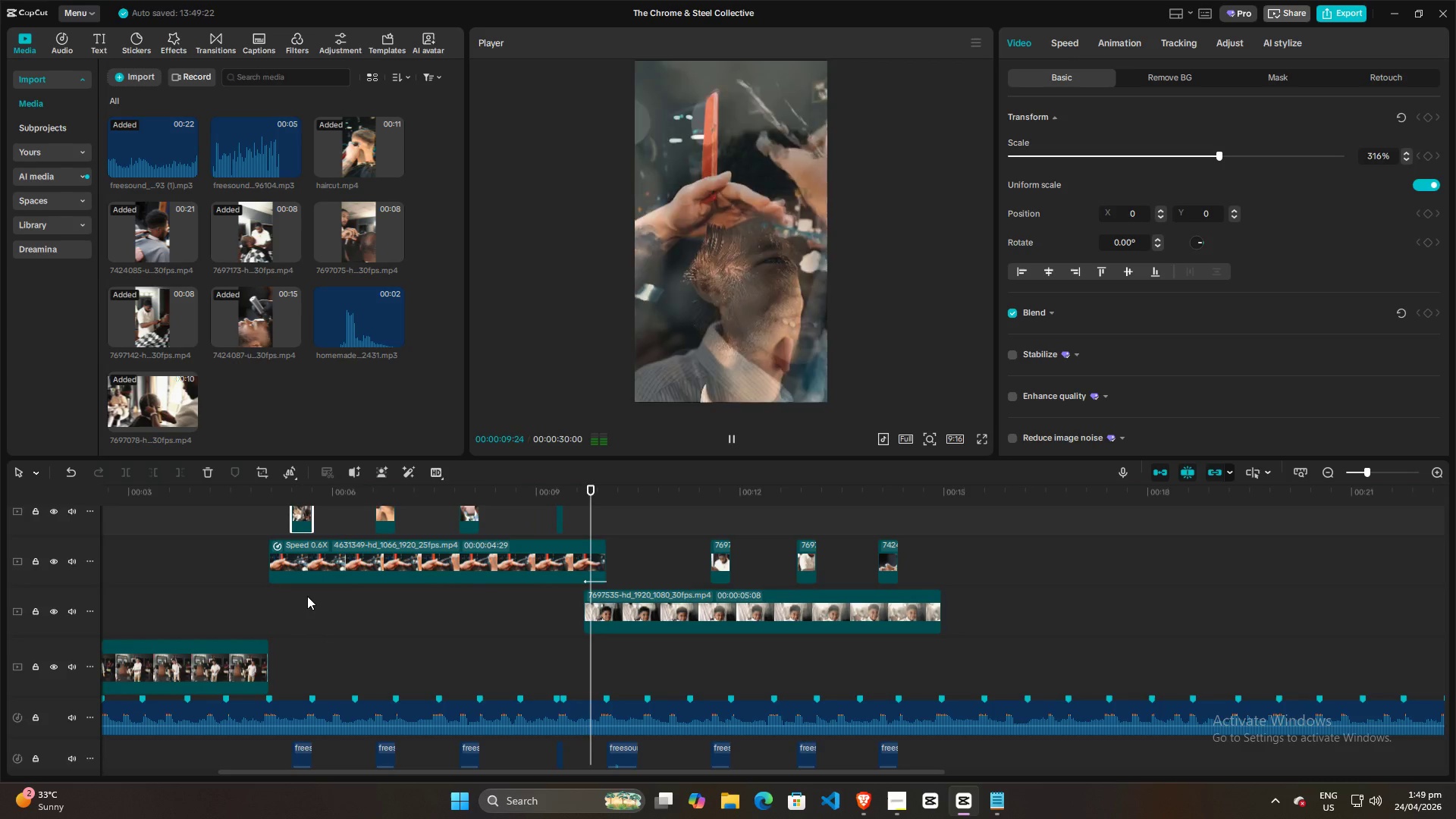 
wait(5.99)
 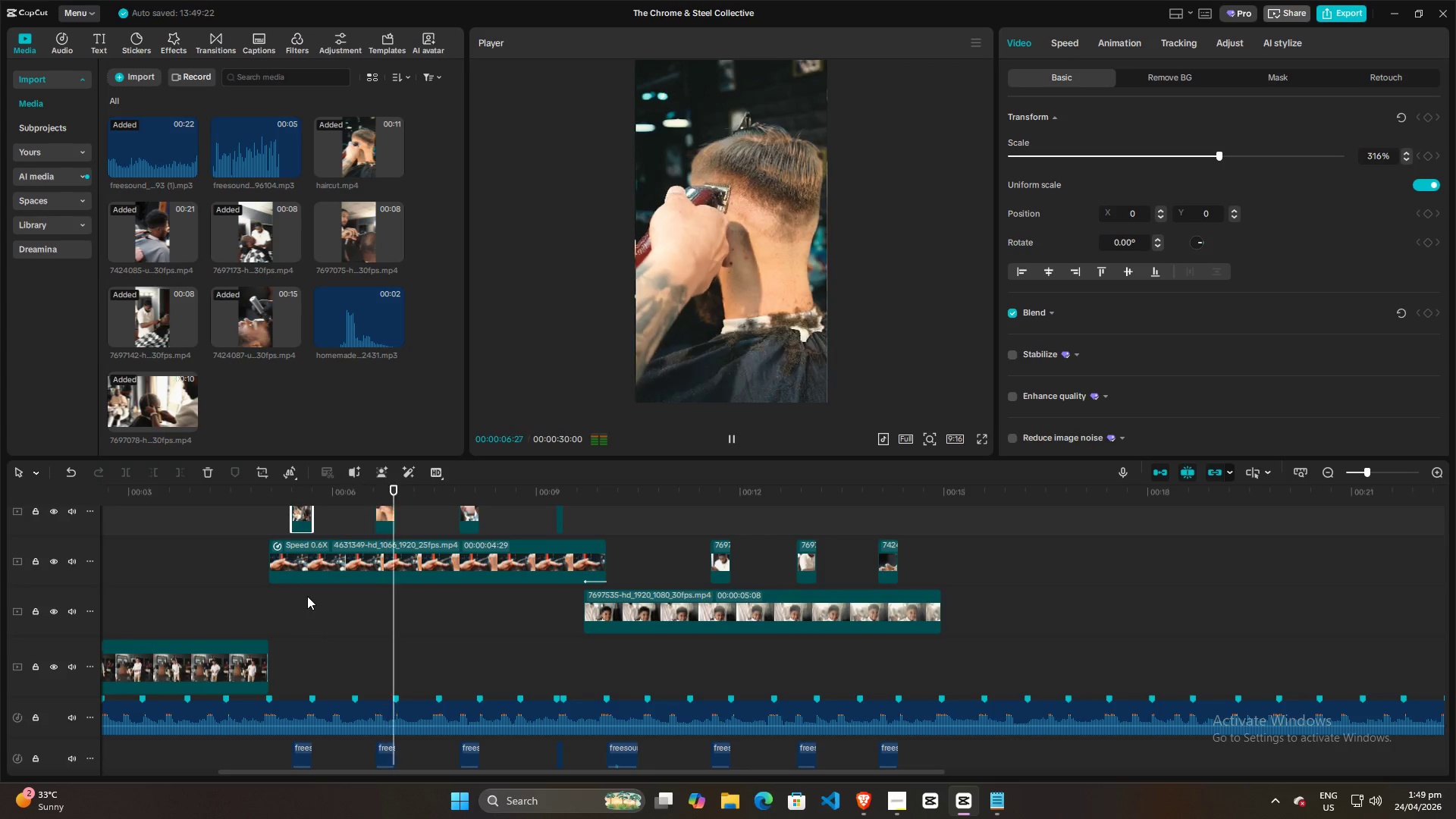 
key(Space)
 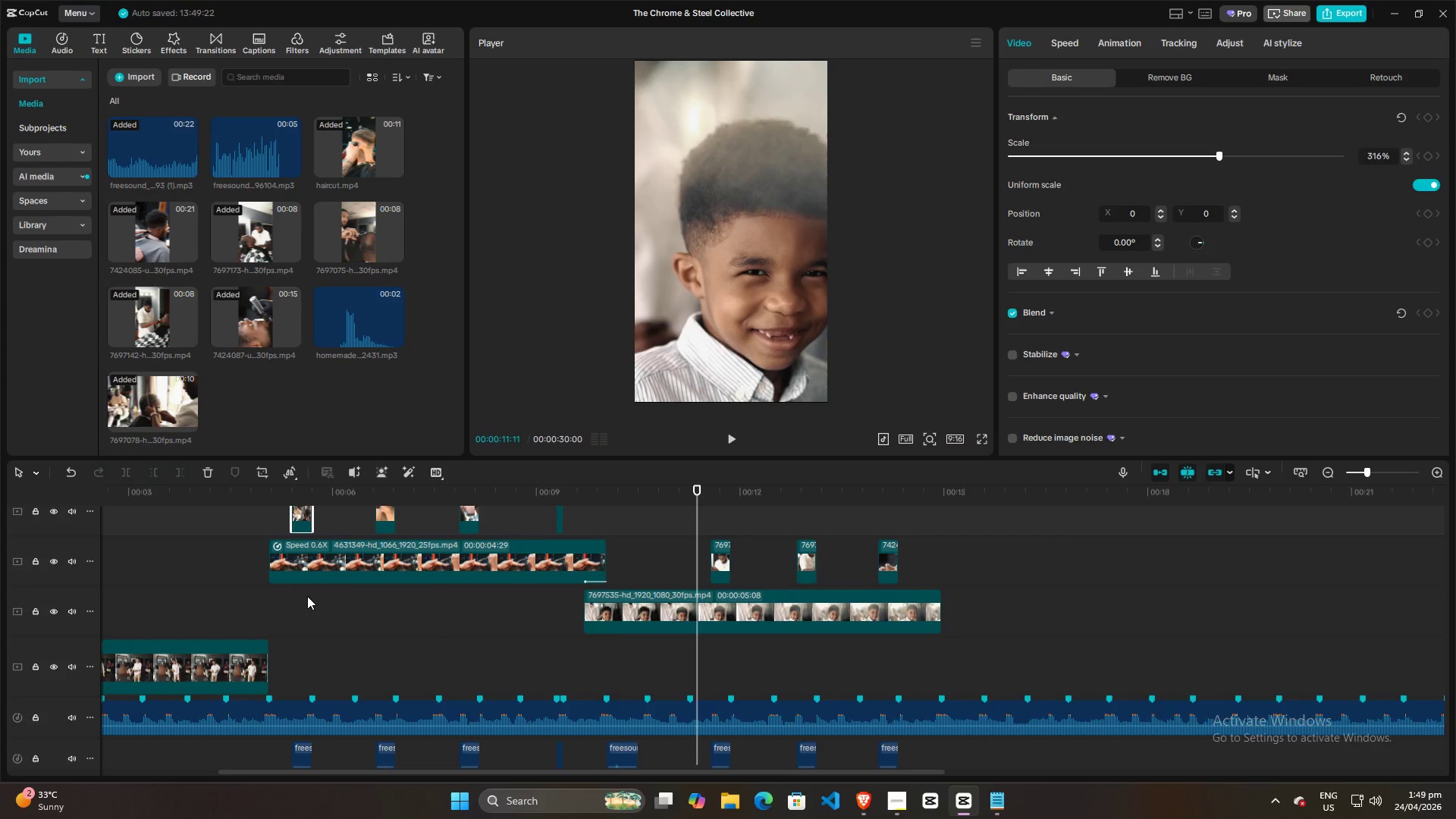 
key(Space)
 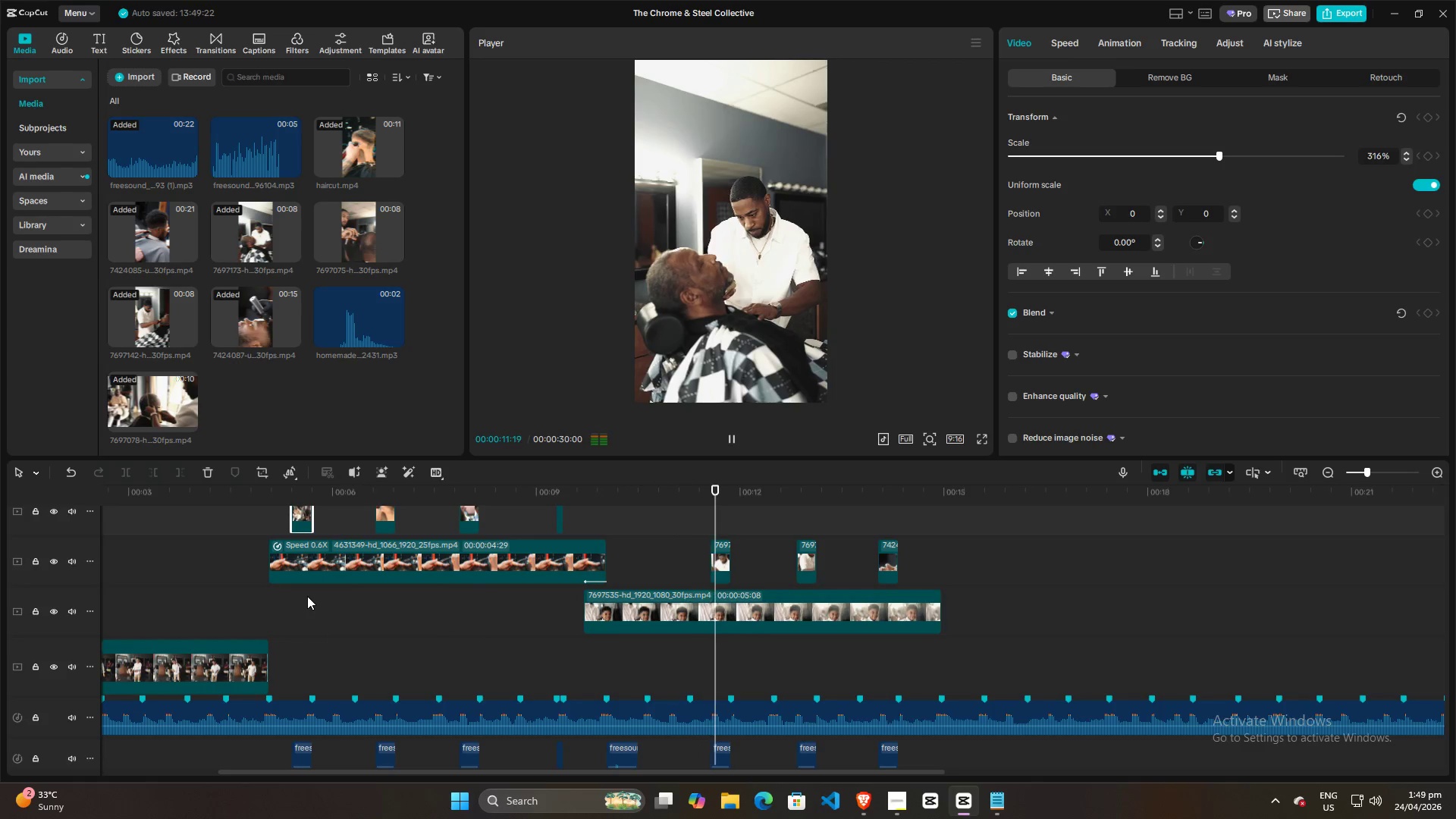 
key(Space)
 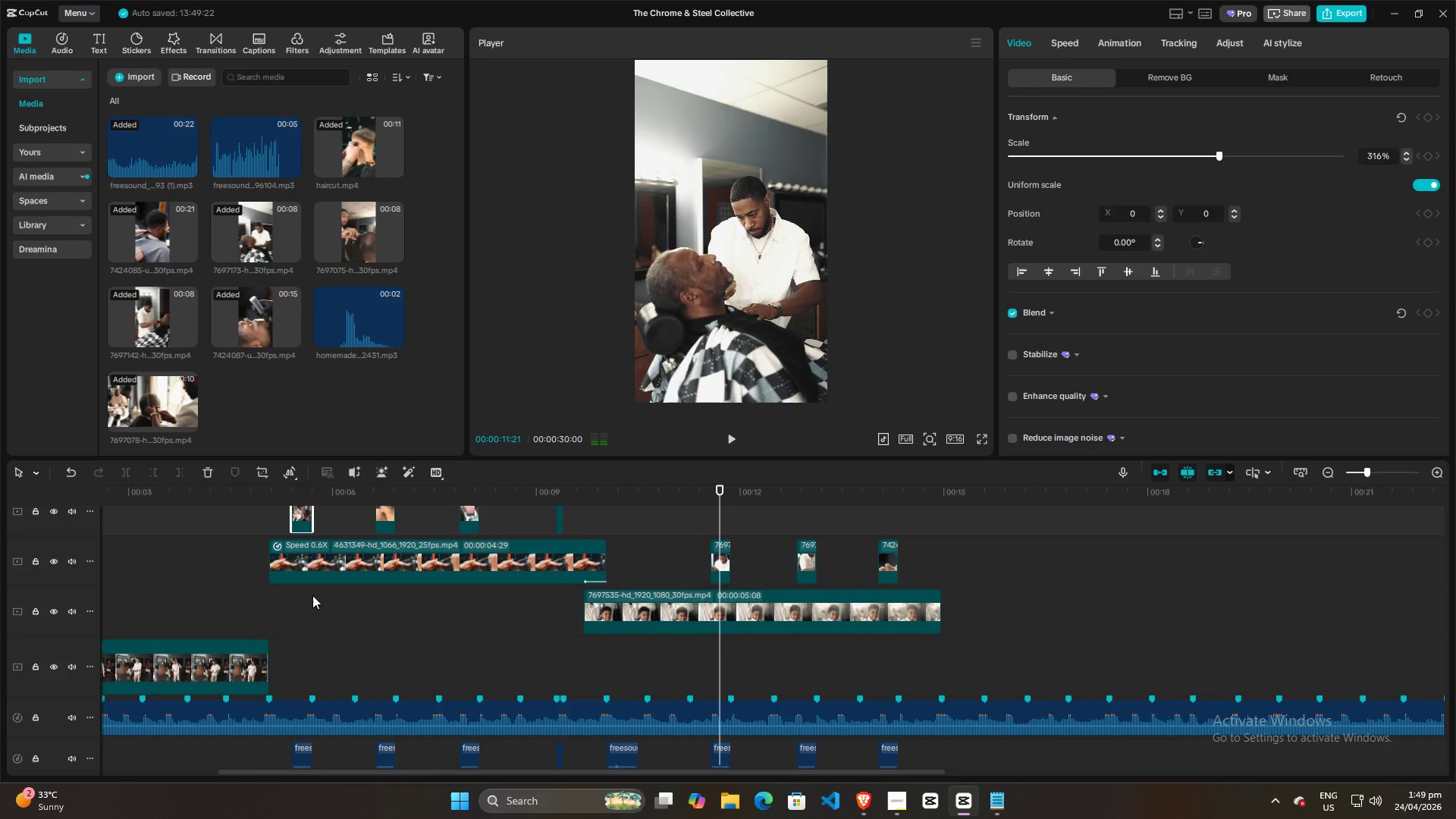 
hold_key(key=ControlLeft, duration=0.5)
scroll: coordinate [372, 601], scroll_direction: down, amount: 5.0
 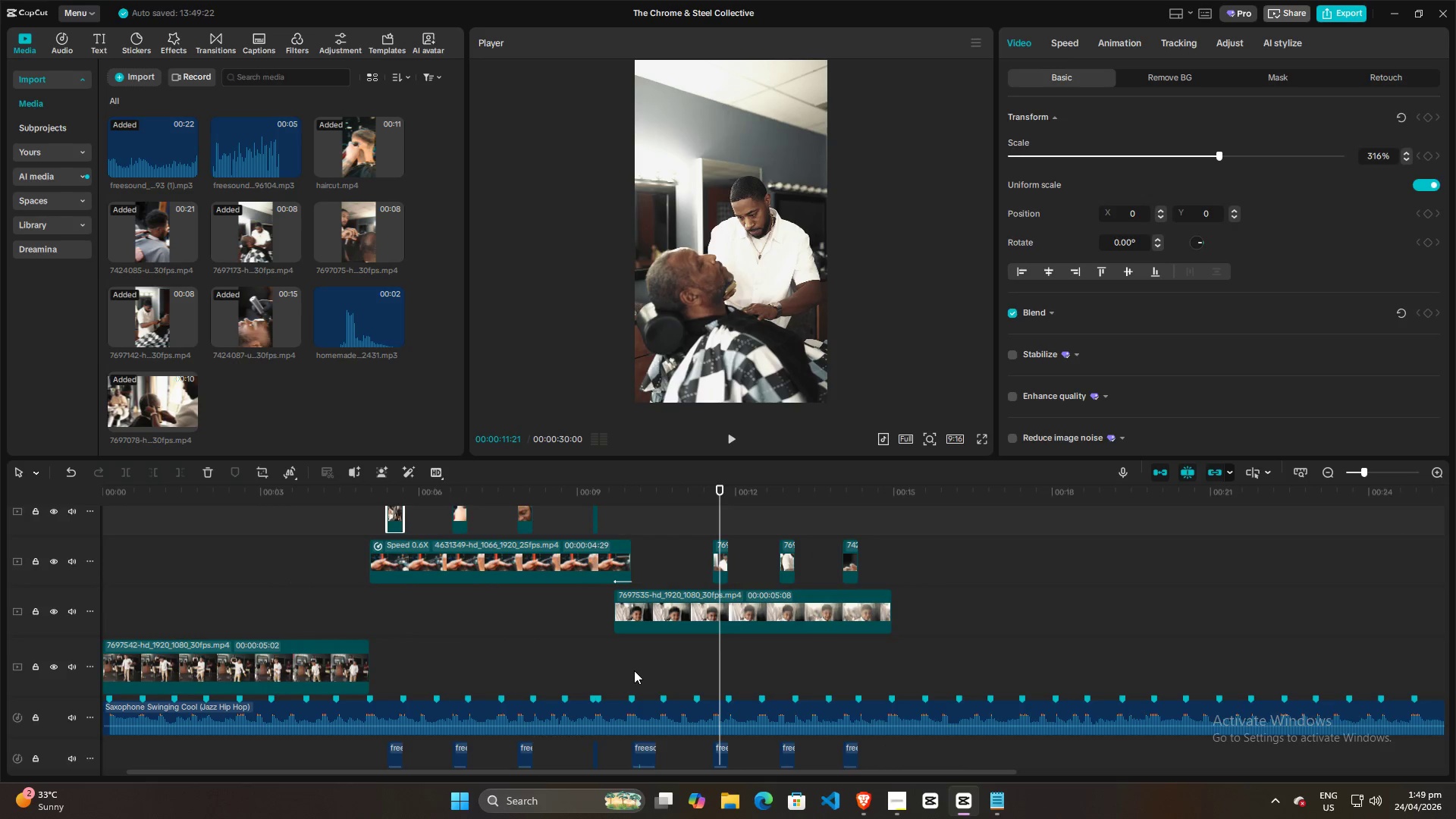 
left_click([634, 670])
 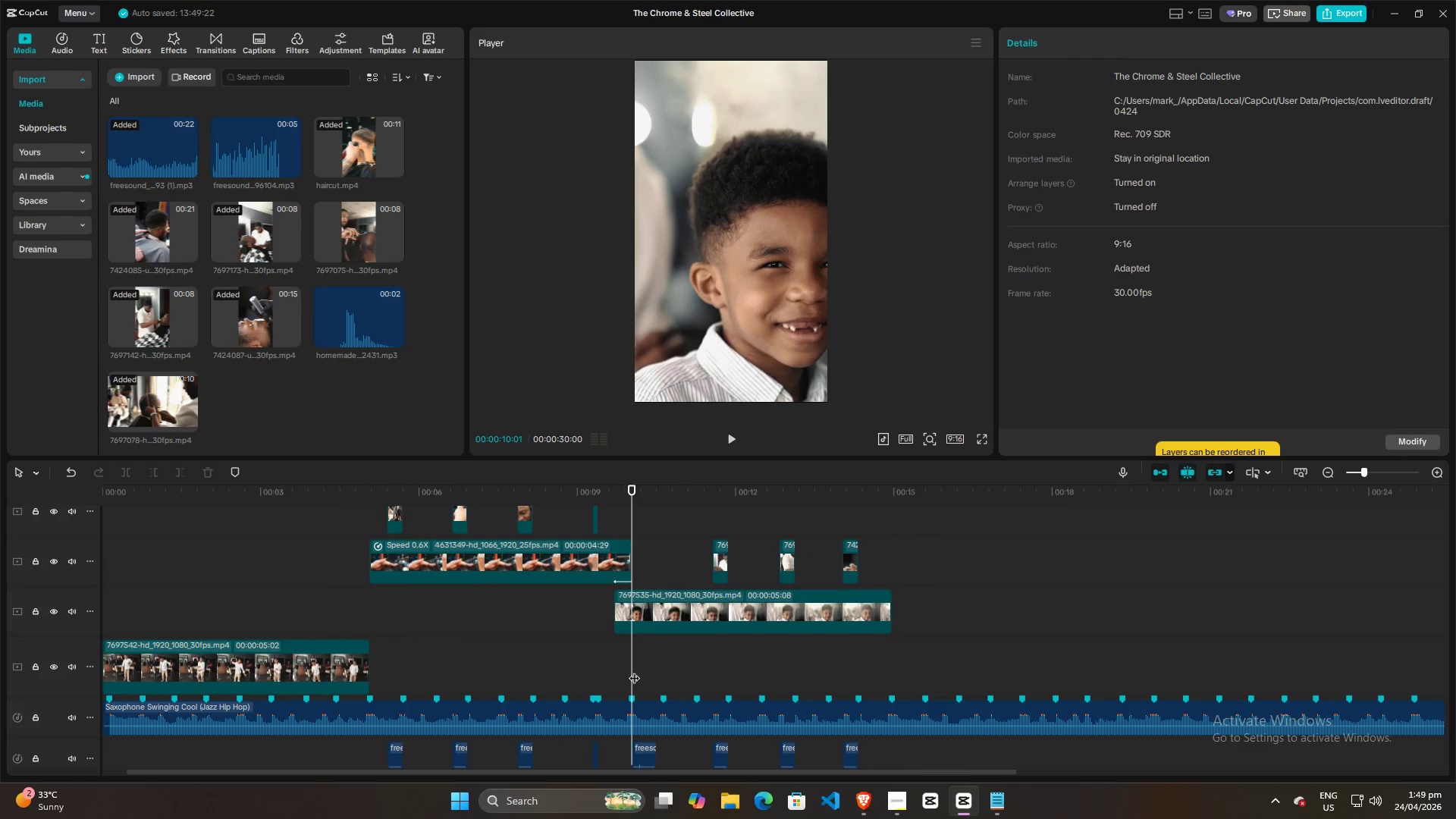 
key(Space)
 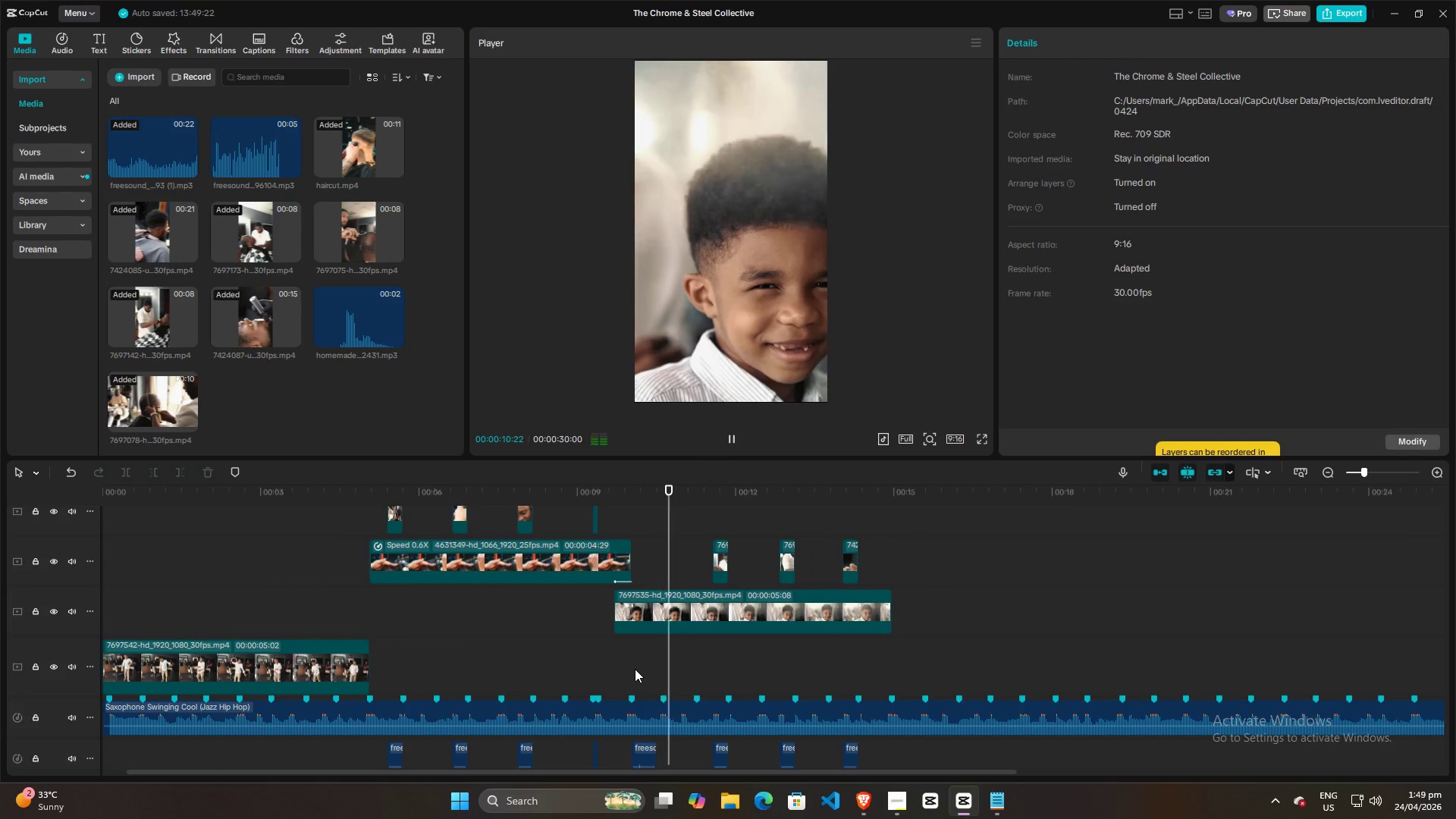 
left_click([613, 588])
 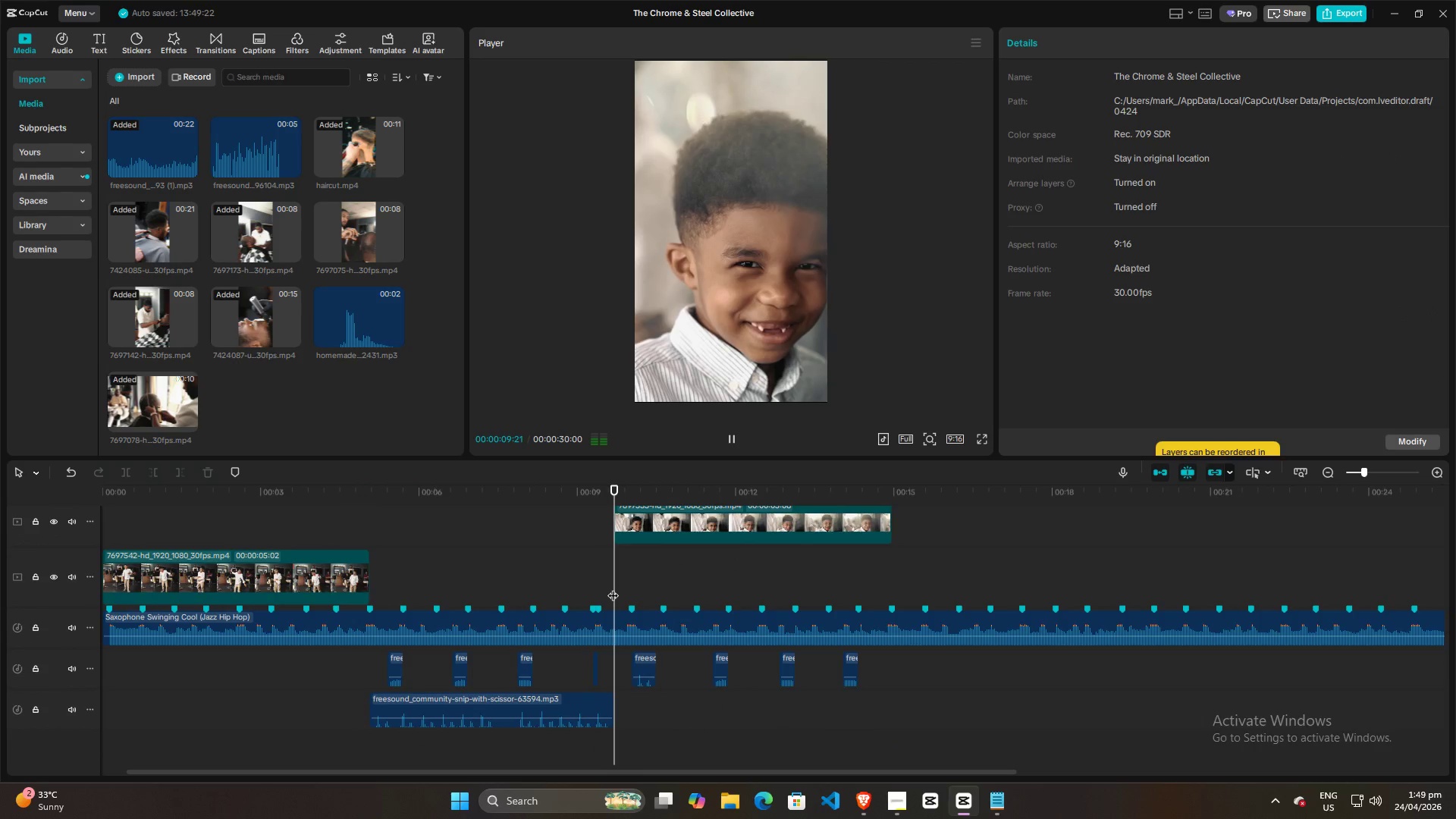 
scroll: coordinate [639, 662], scroll_direction: down, amount: 5.0
 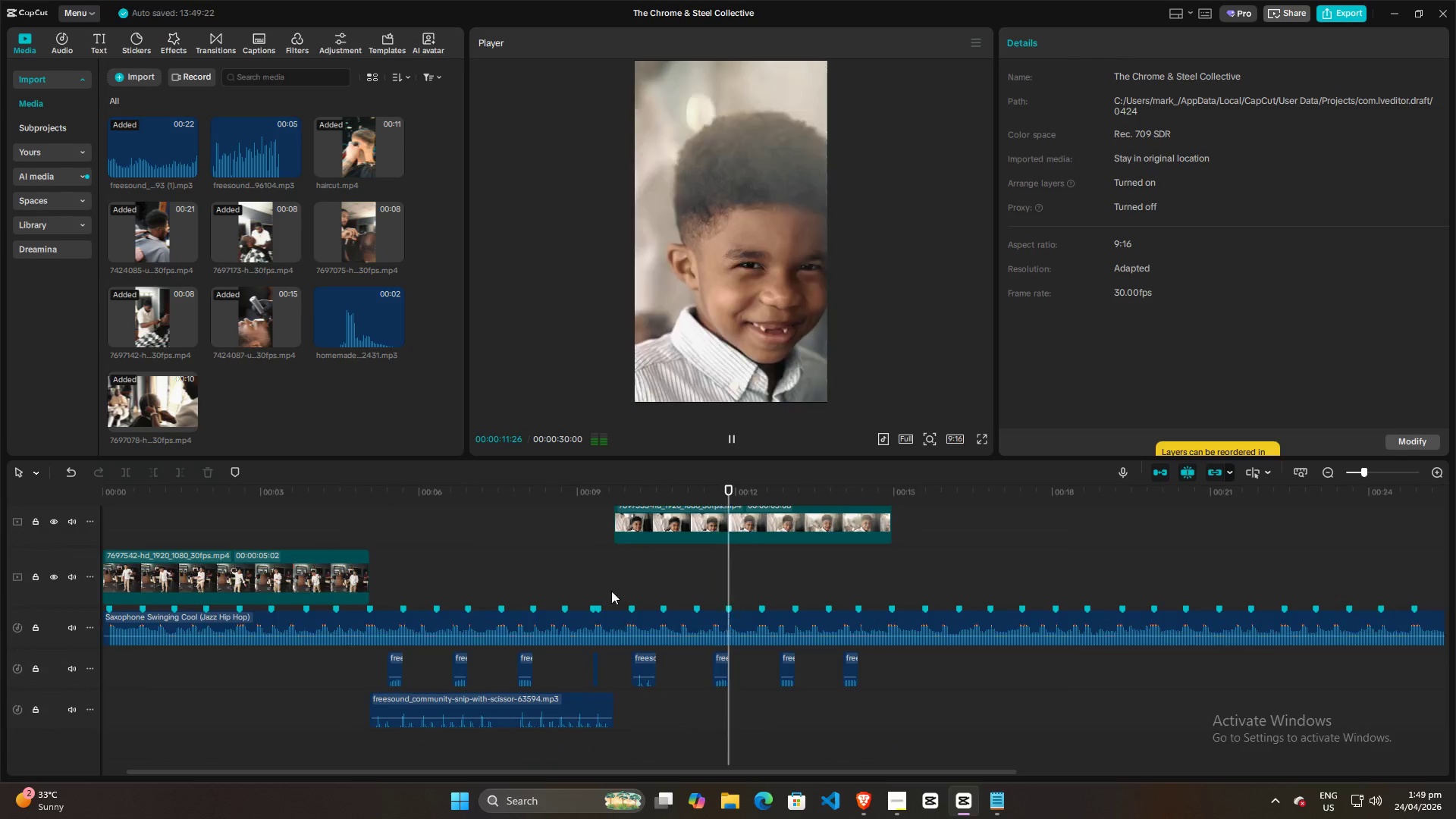 
key(Space)
 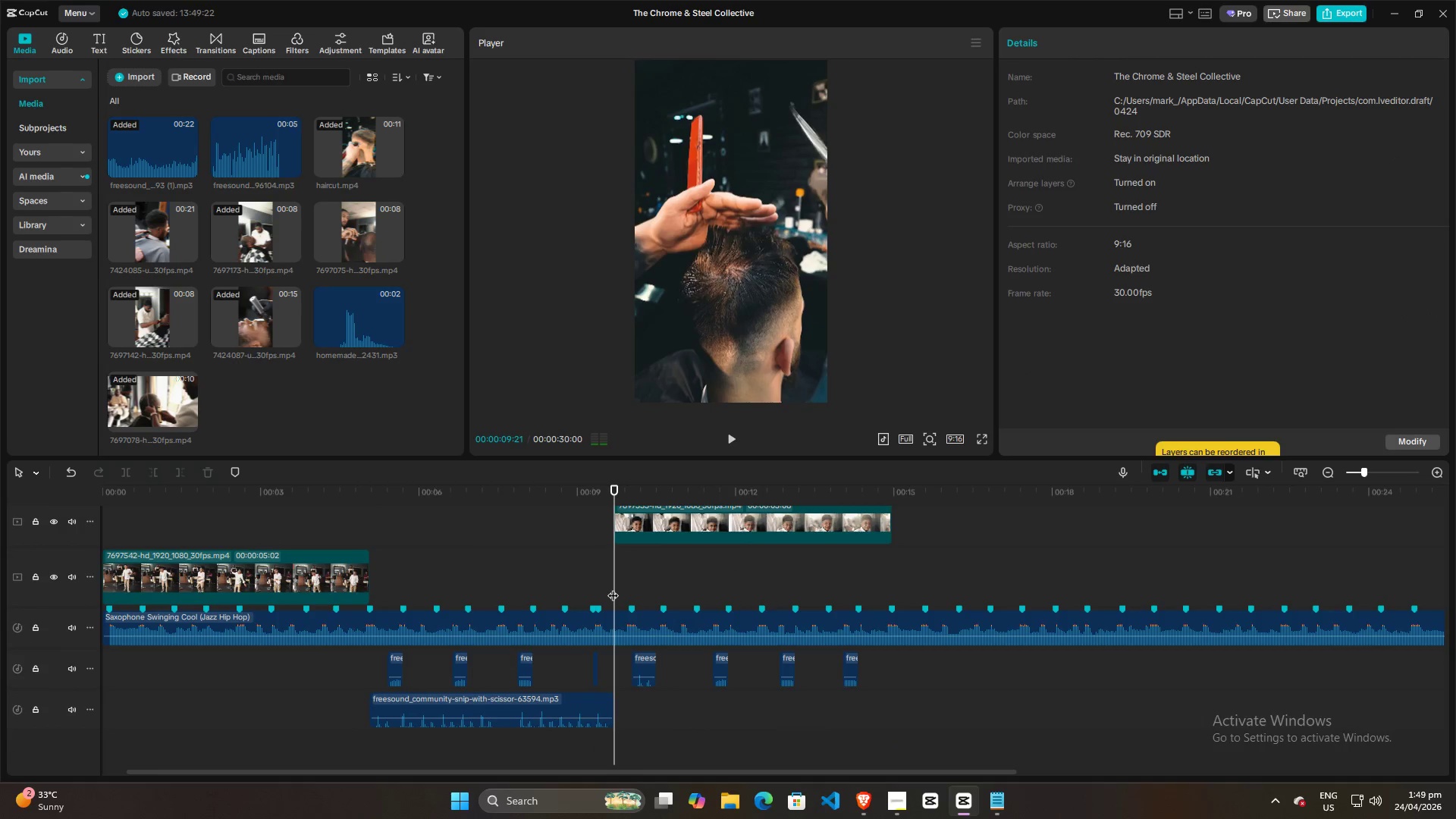 
key(Space)
 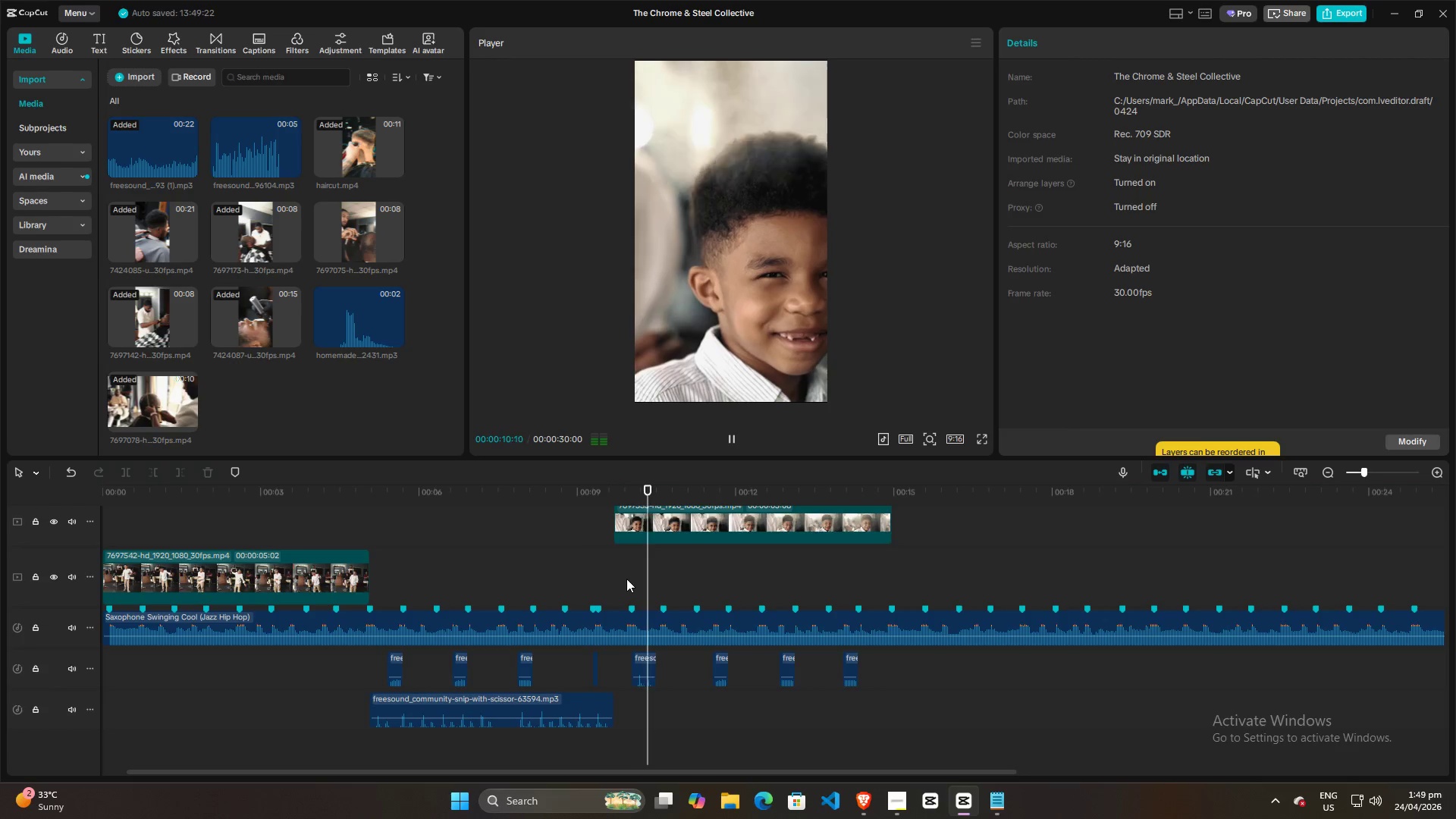 
key(Space)
 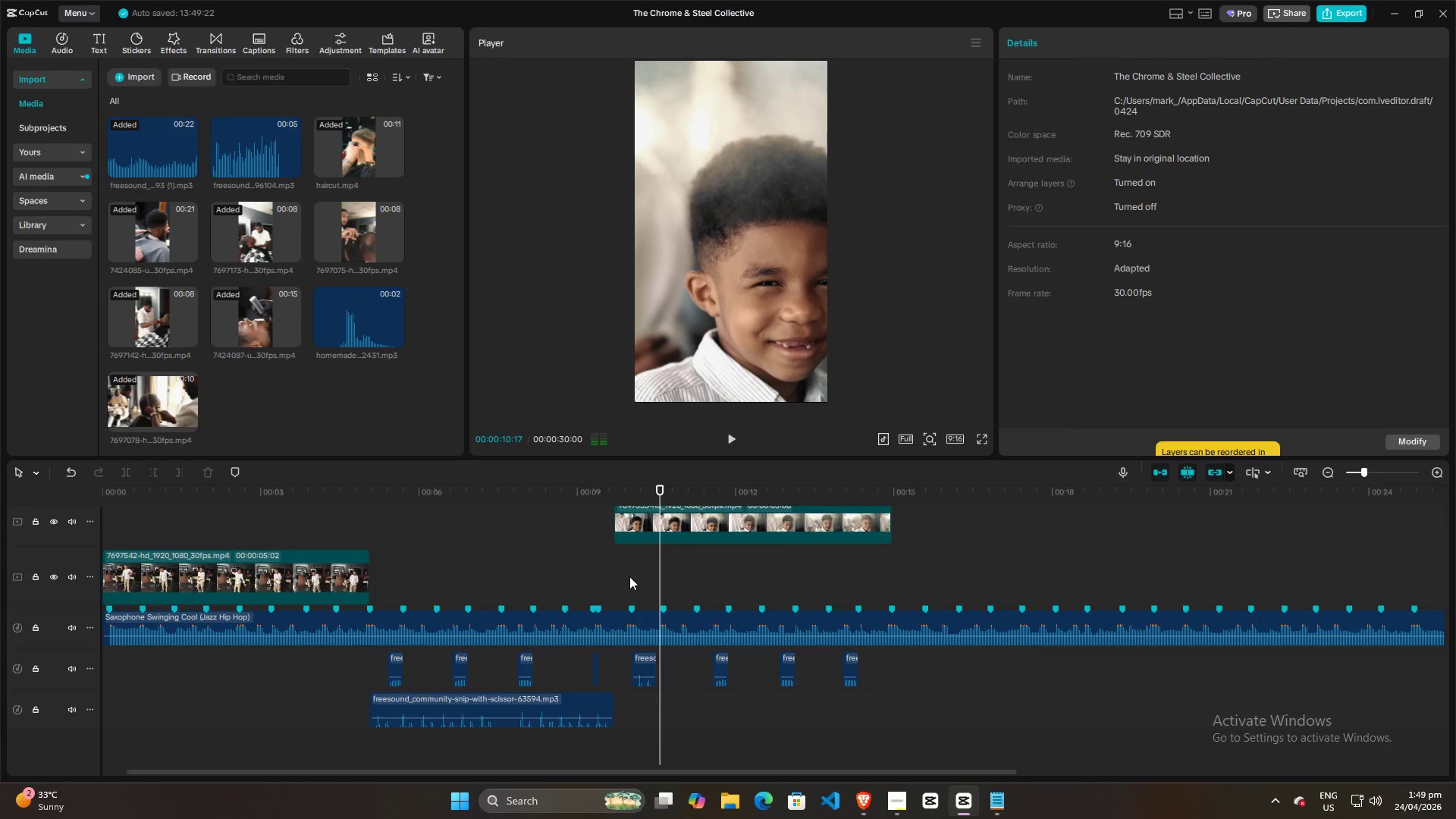 
scroll: coordinate [602, 592], scroll_direction: up, amount: 8.0
 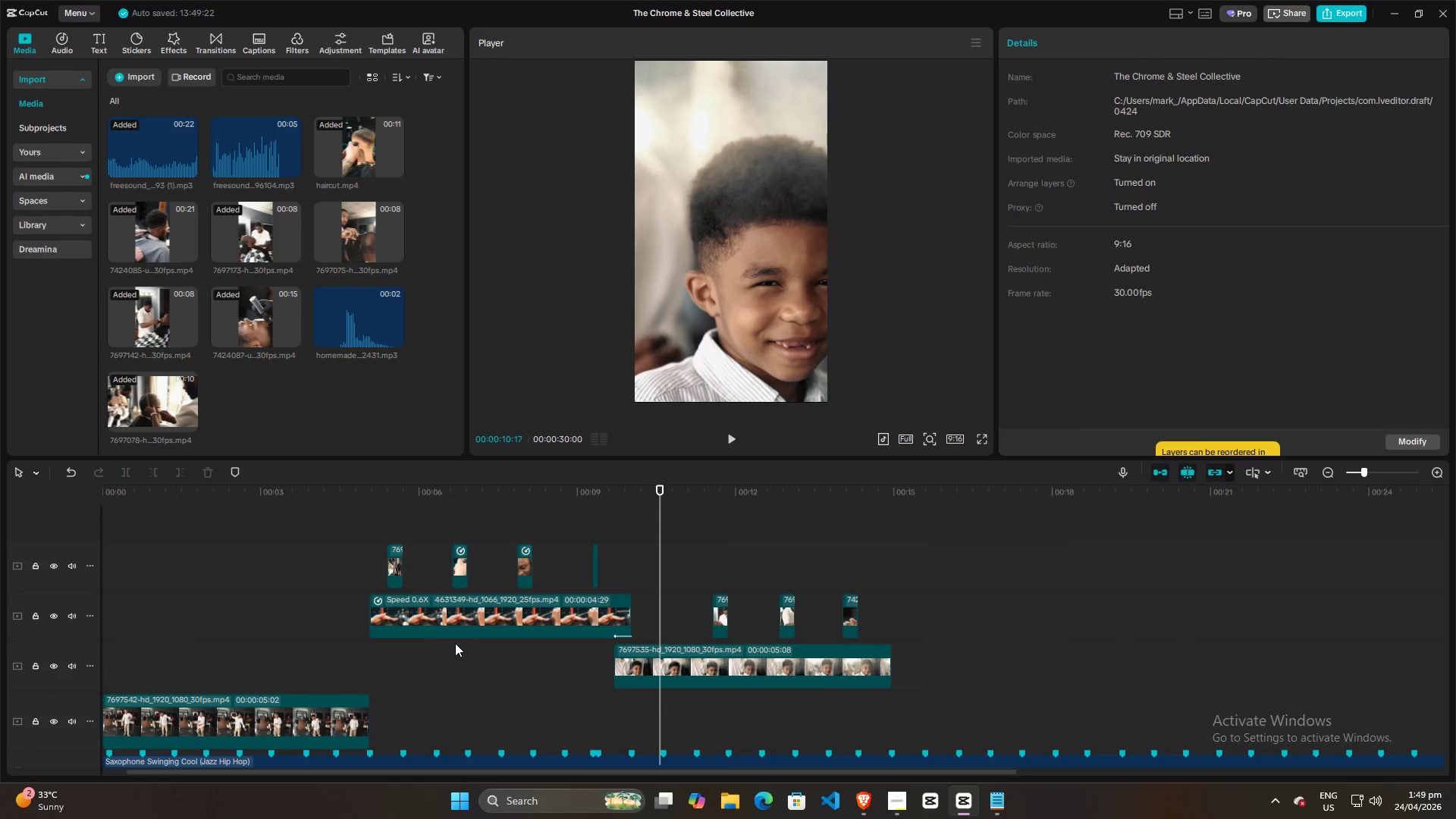 
scroll: coordinate [484, 623], scroll_direction: down, amount: 9.0
 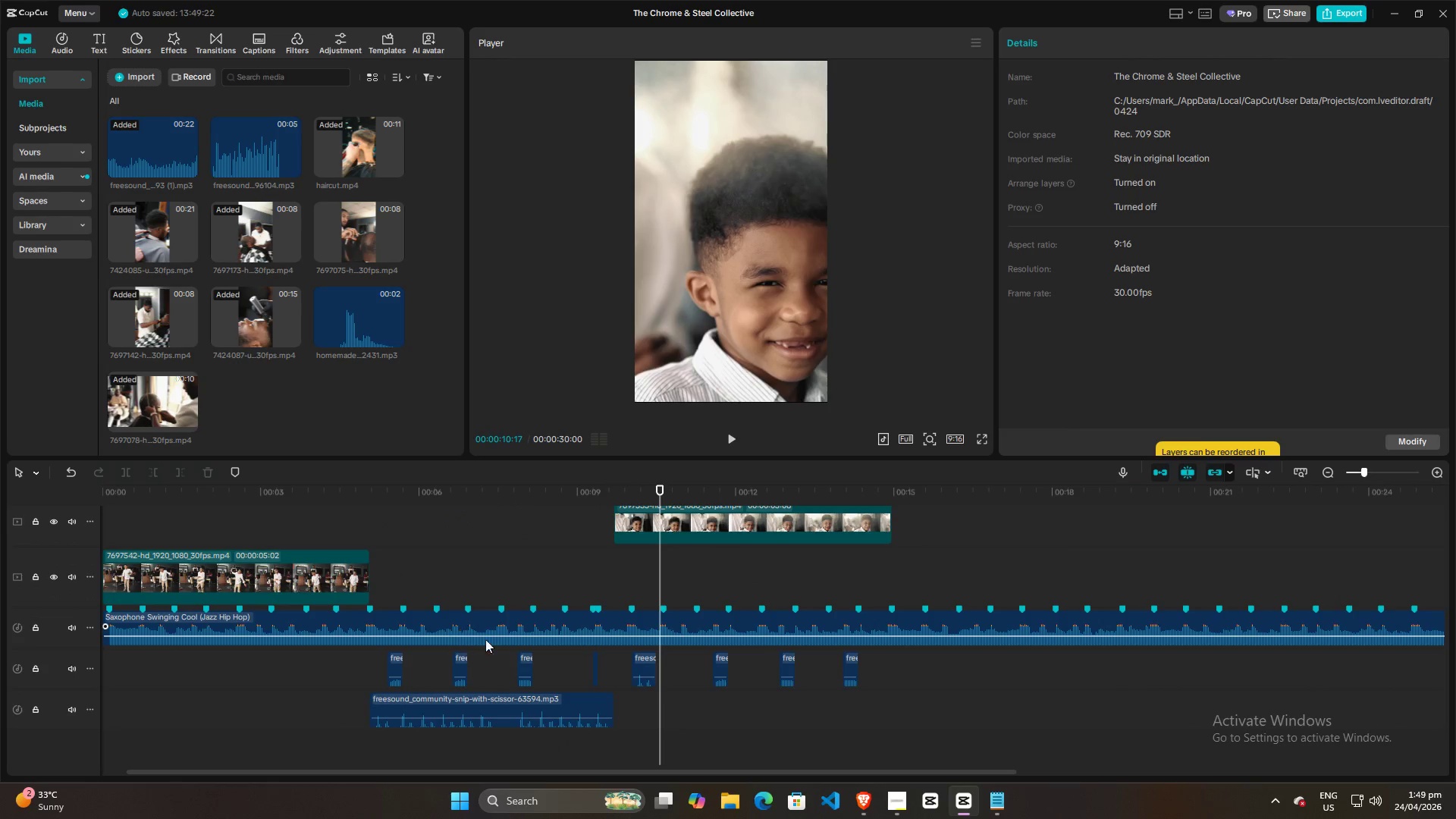 
left_click([527, 612])
 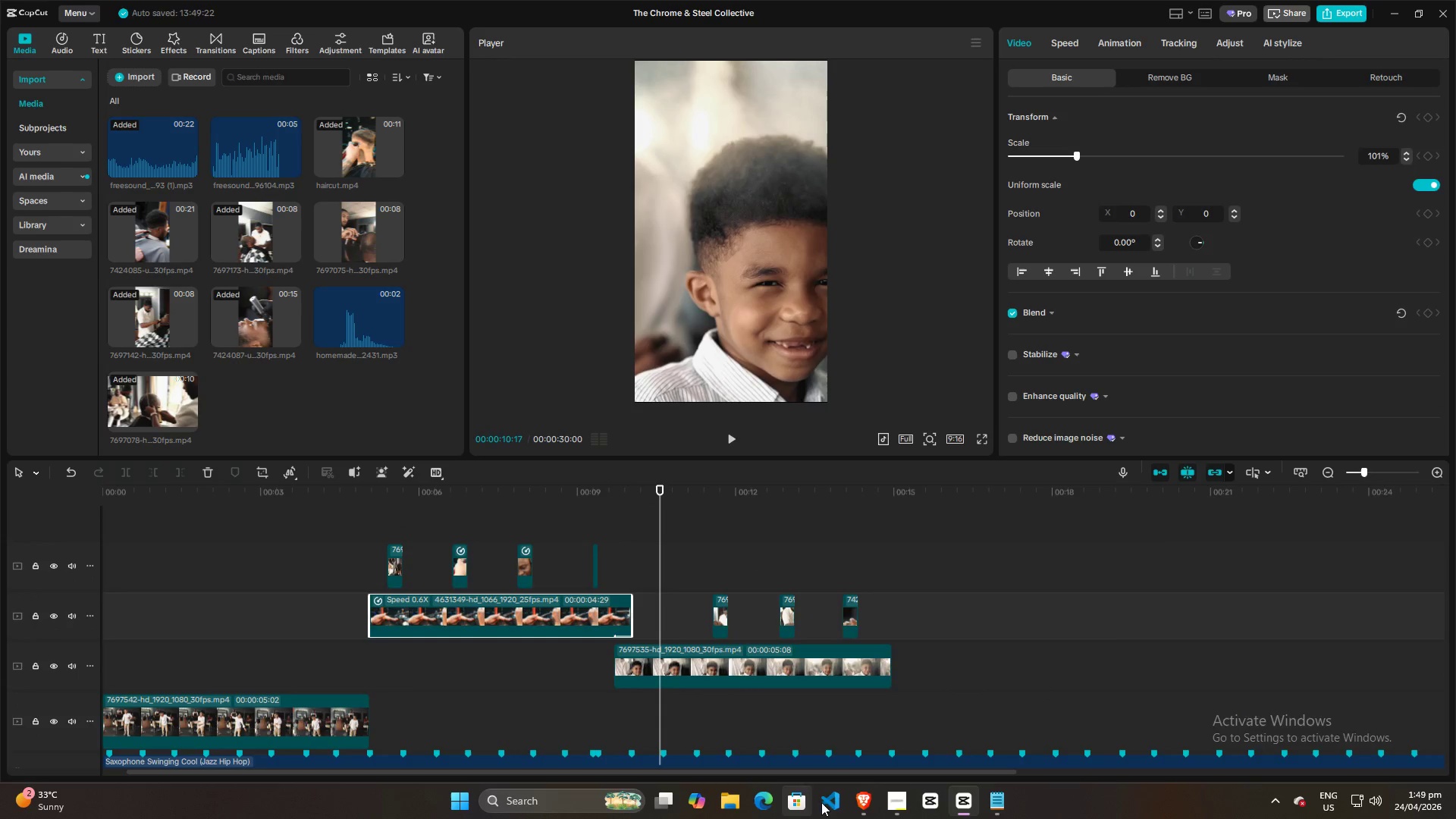 
scroll: coordinate [526, 619], scroll_direction: up, amount: 9.0
 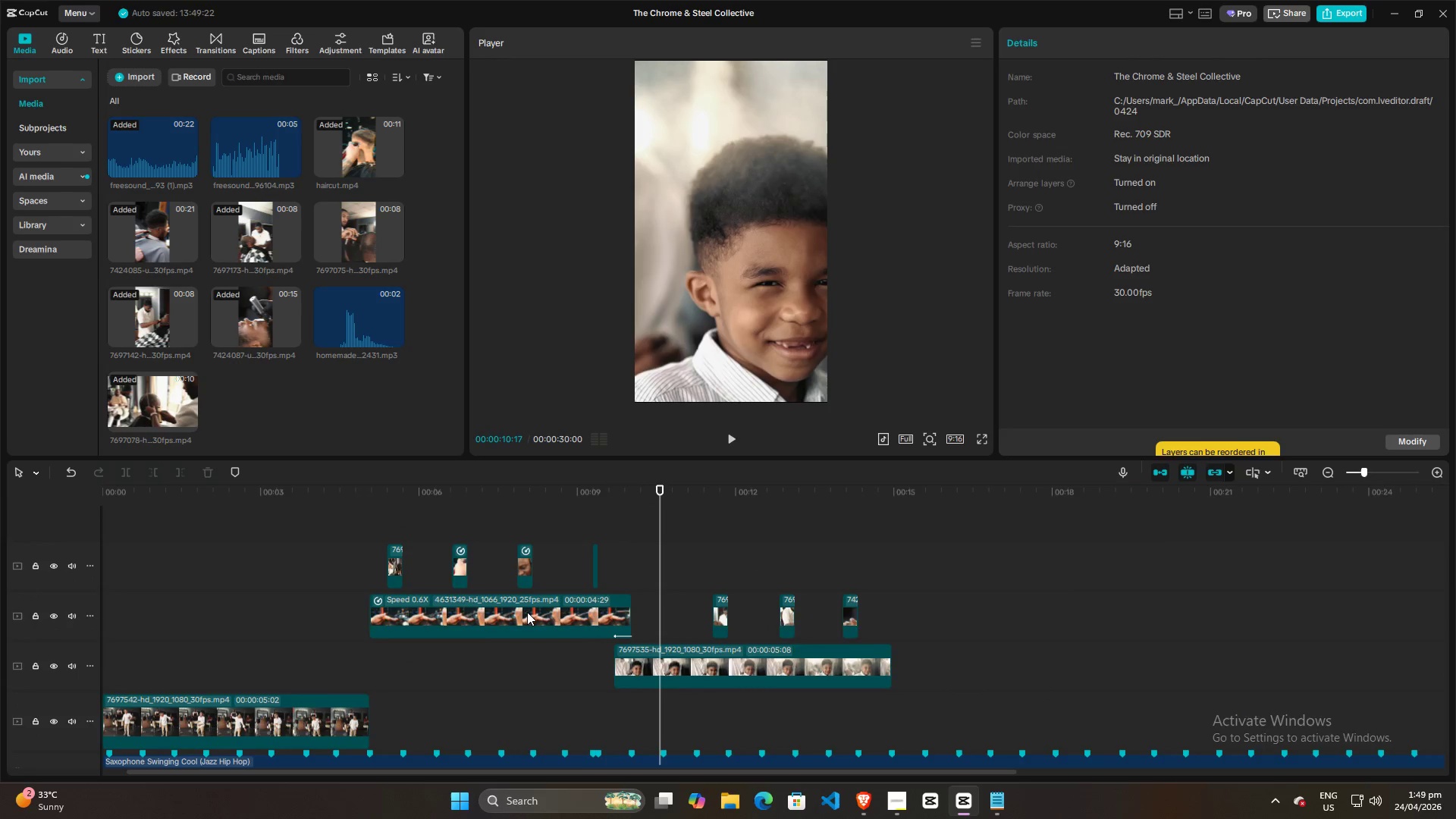 
left_click([859, 800])
 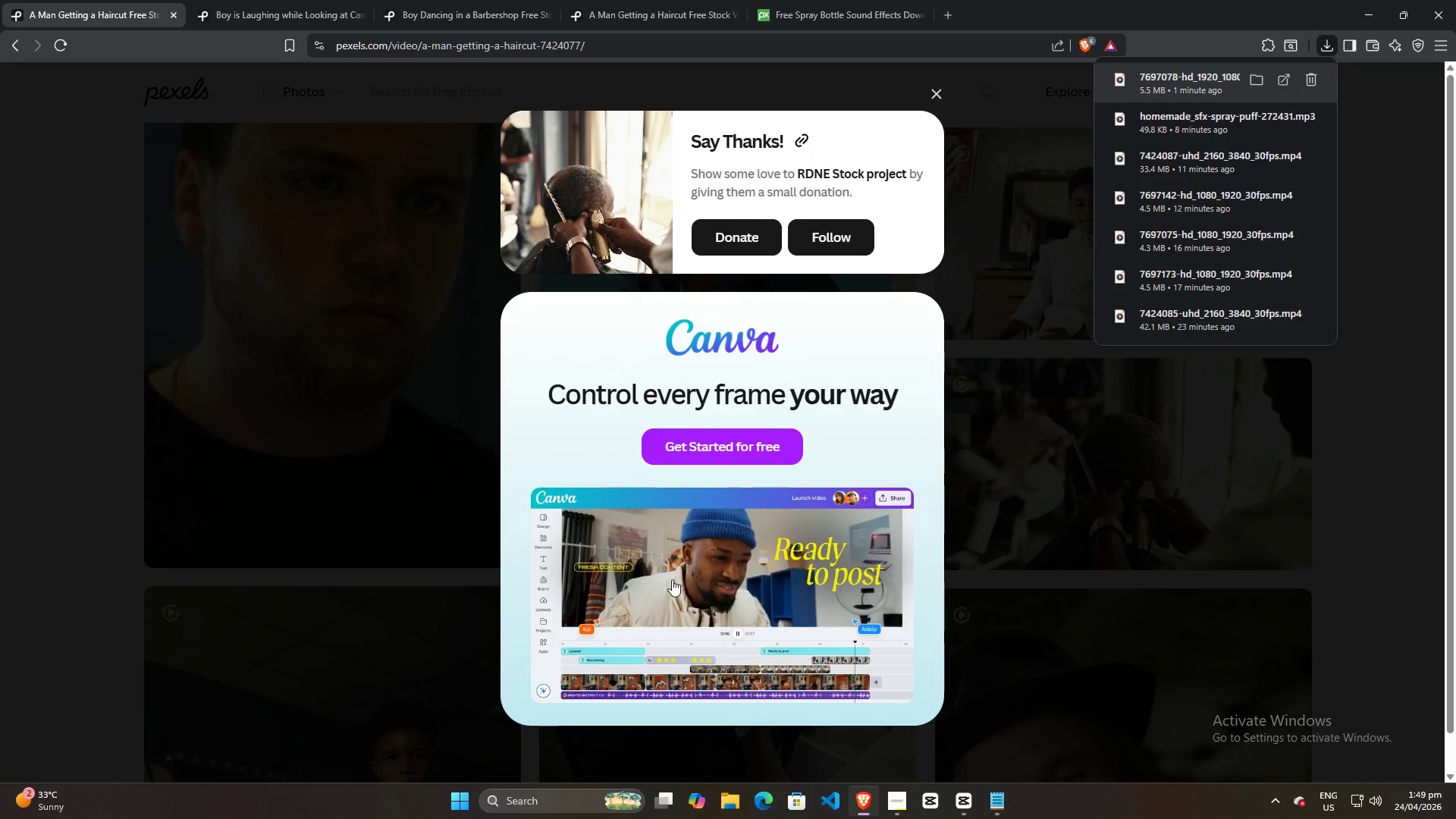 
scroll: coordinate [667, 579], scroll_direction: down, amount: 3.0
 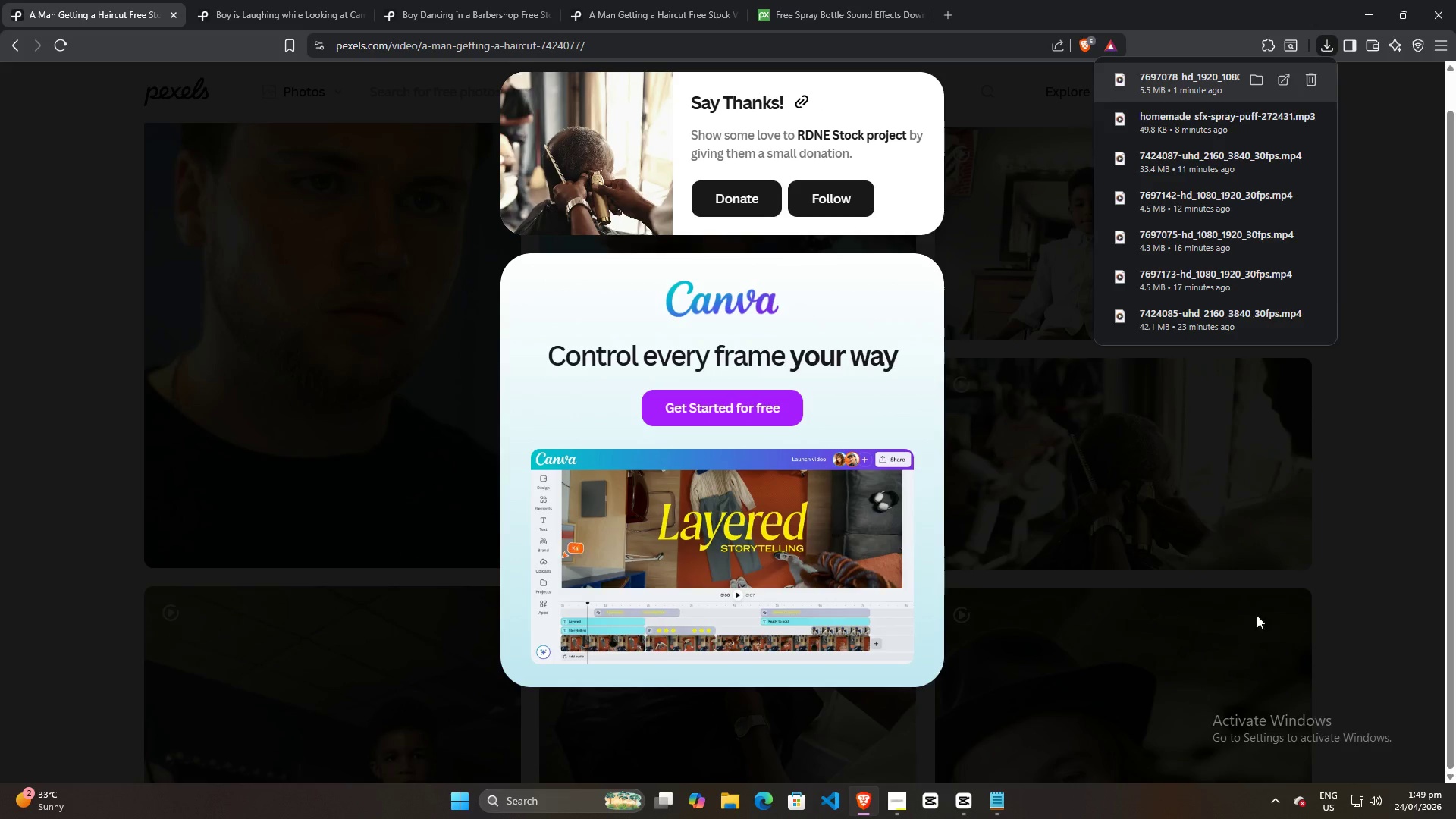 
left_click([1320, 588])
 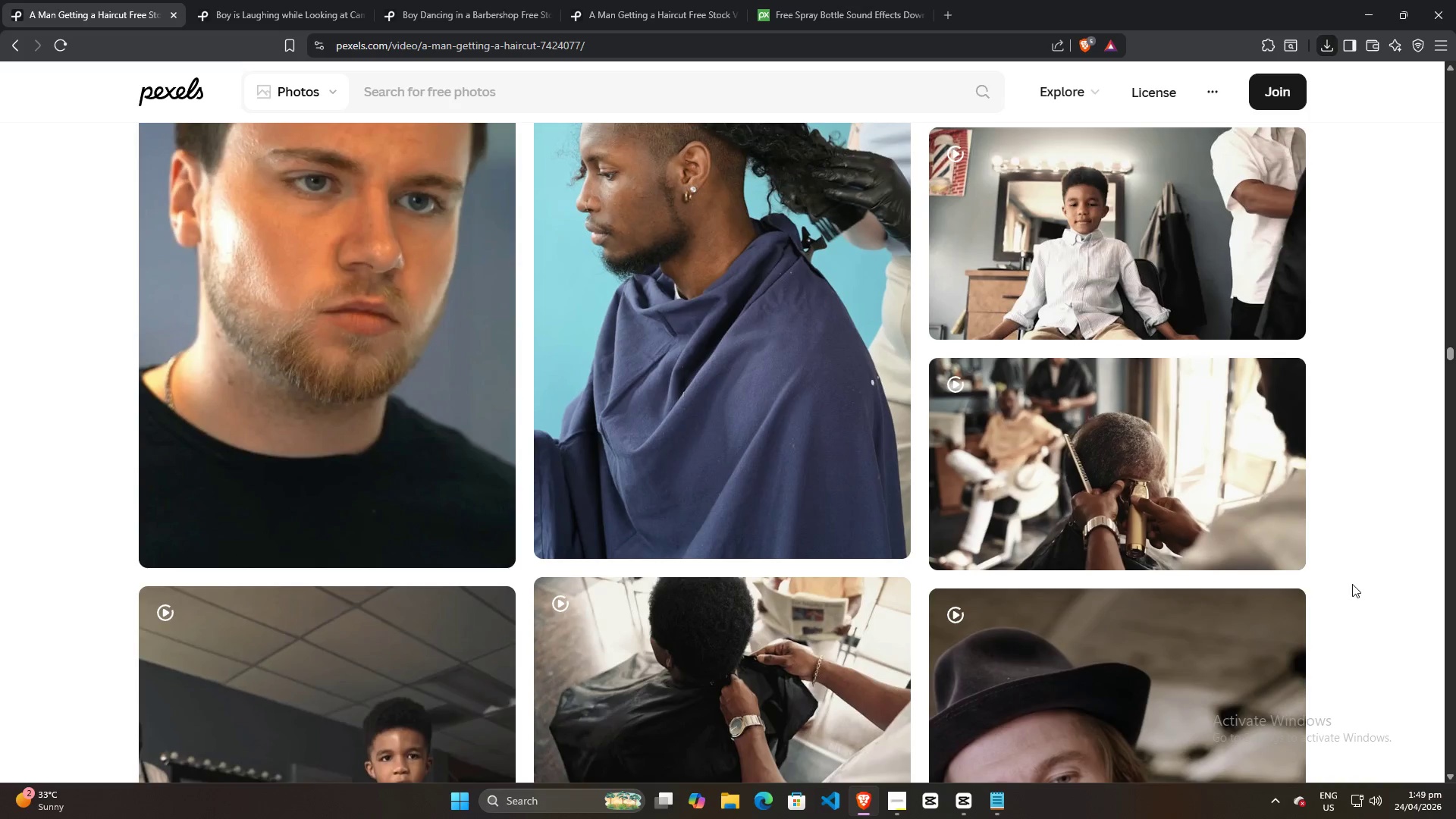 
scroll: coordinate [1353, 584], scroll_direction: down, amount: 10.0
 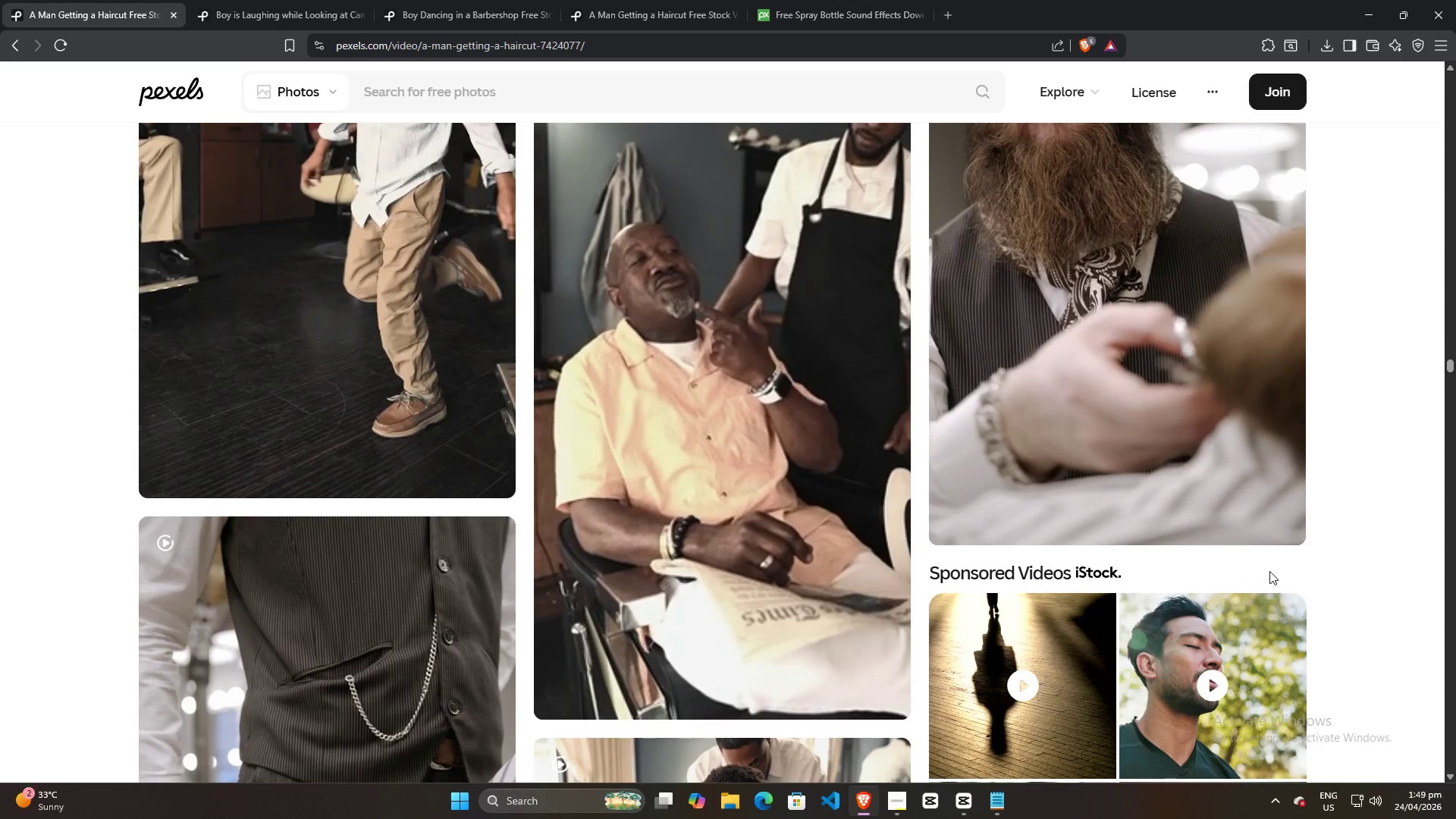 
scroll: coordinate [1269, 571], scroll_direction: up, amount: 2.0
 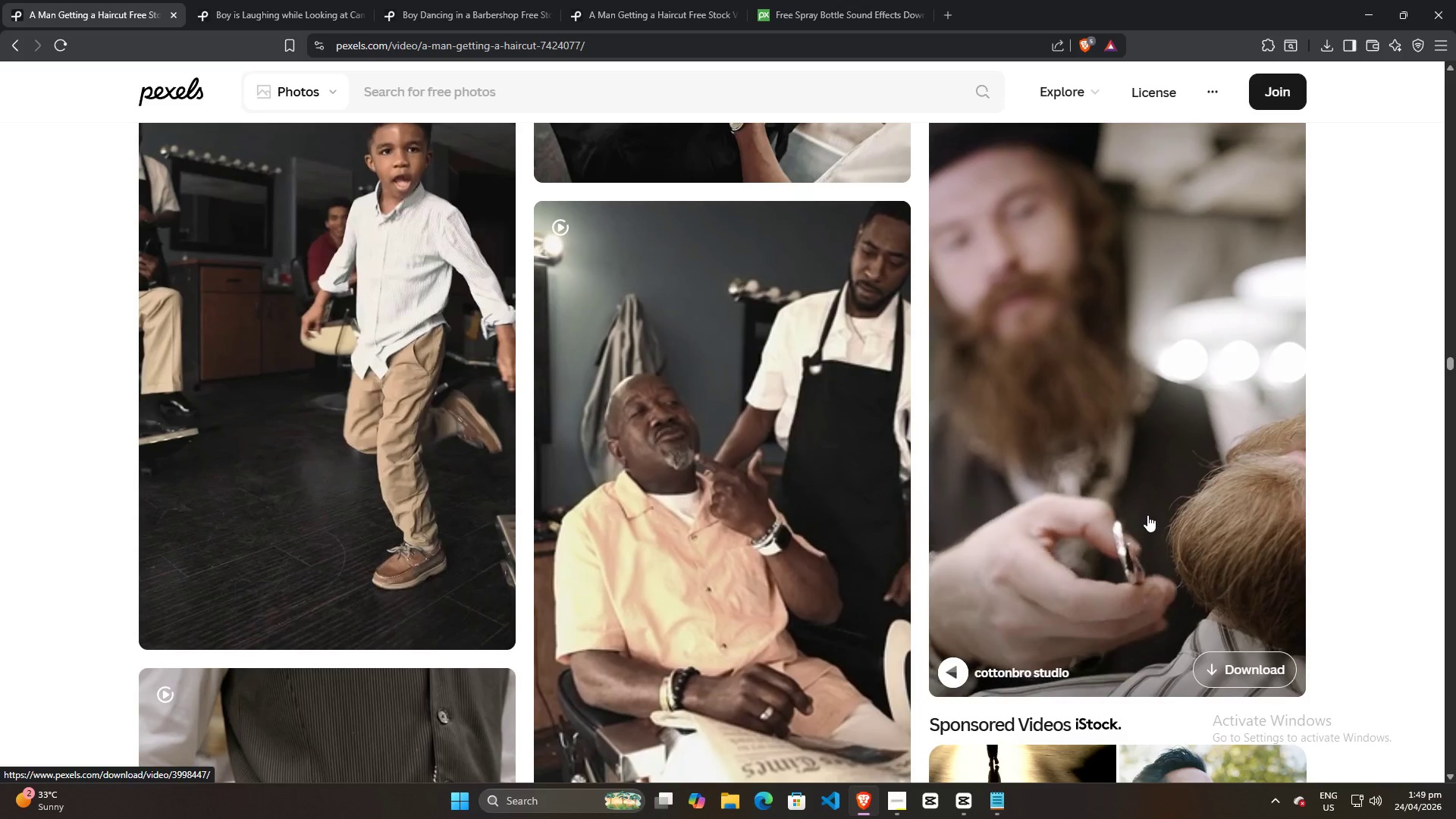 
left_click([1237, 666])
 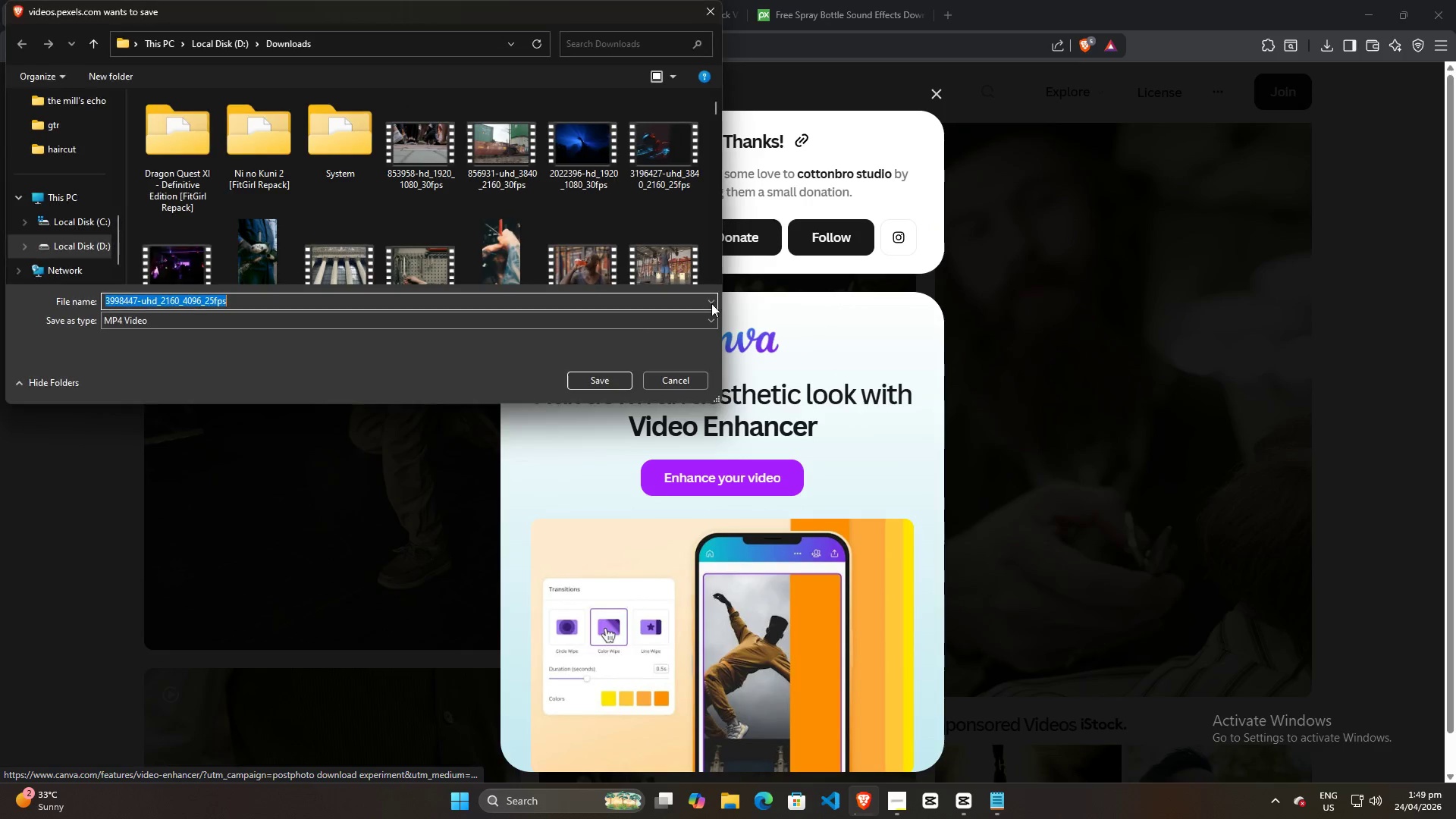 
left_click([593, 380])
 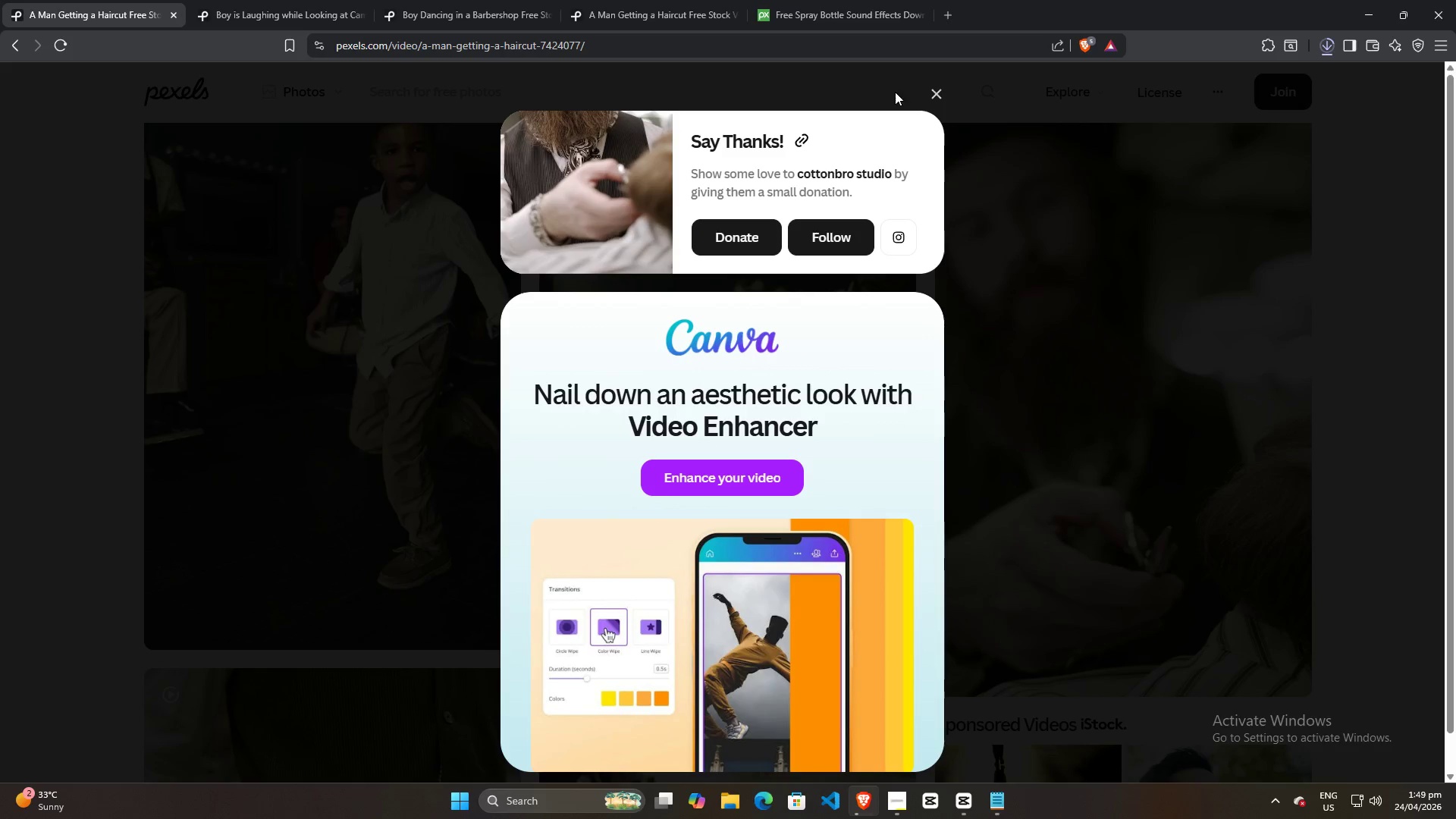 
left_click([937, 94])
 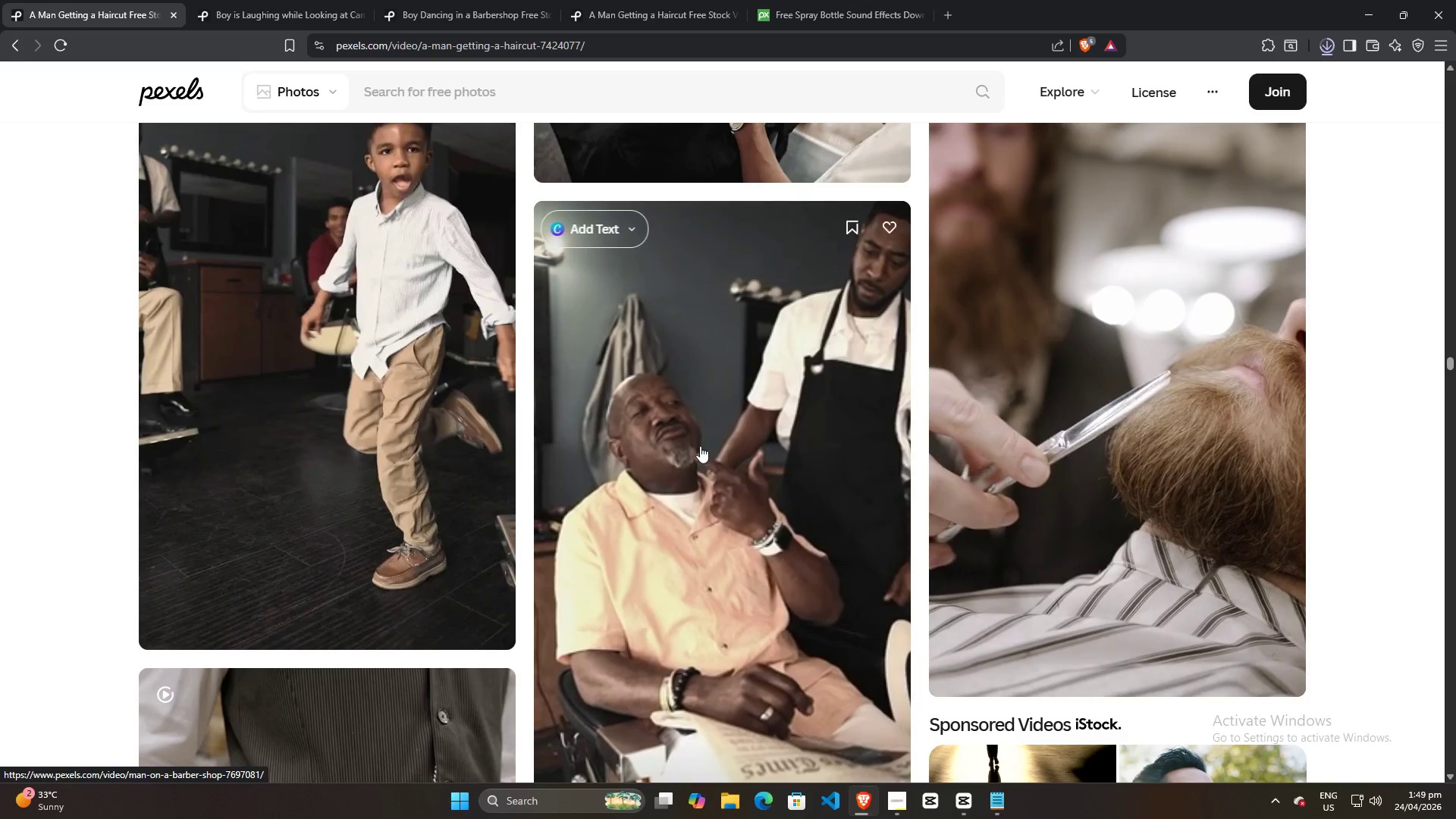 
mouse_move([1304, 56])
 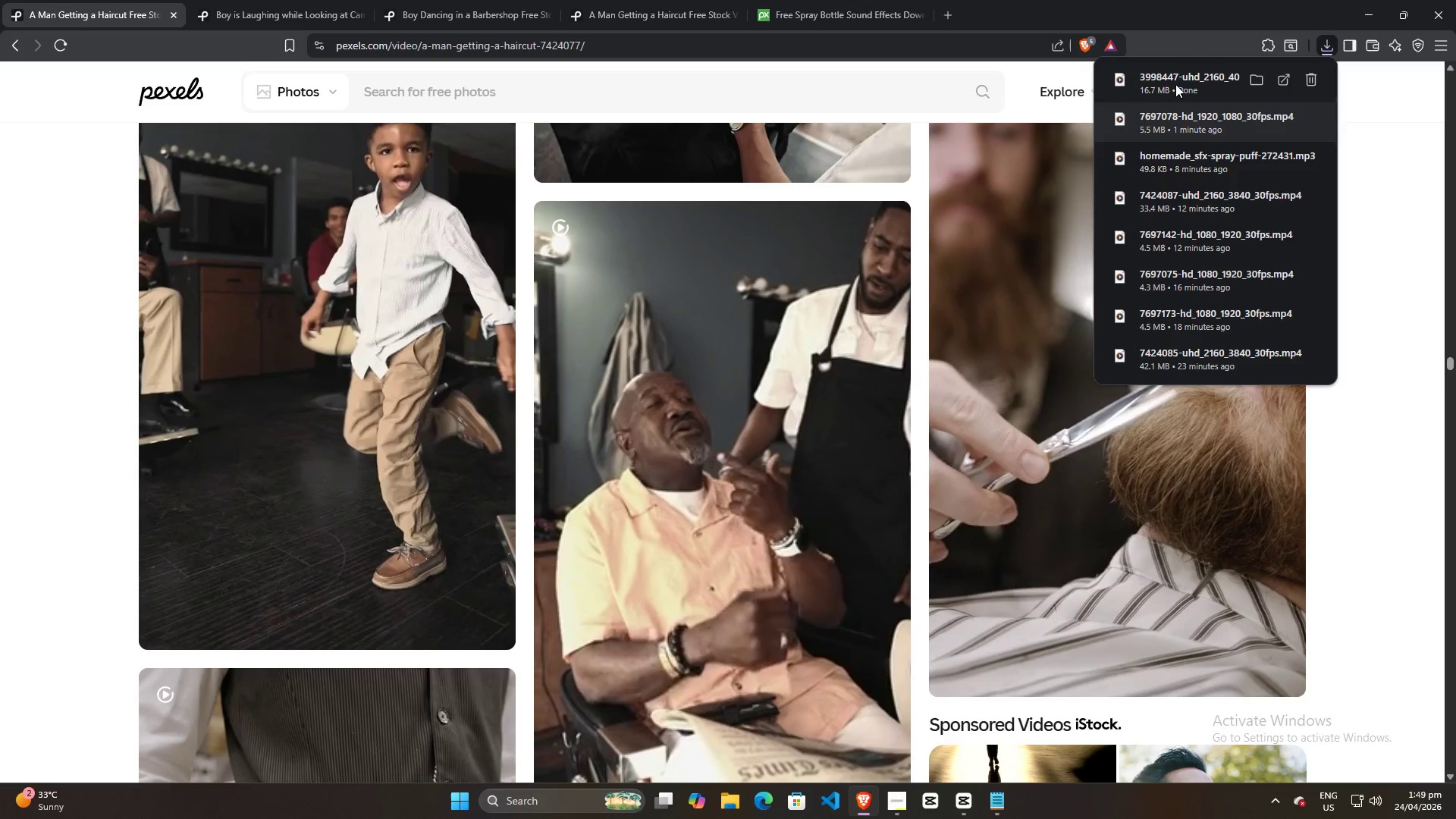 
left_click_drag(start_coordinate=[1175, 84], to_coordinate=[347, 397])
 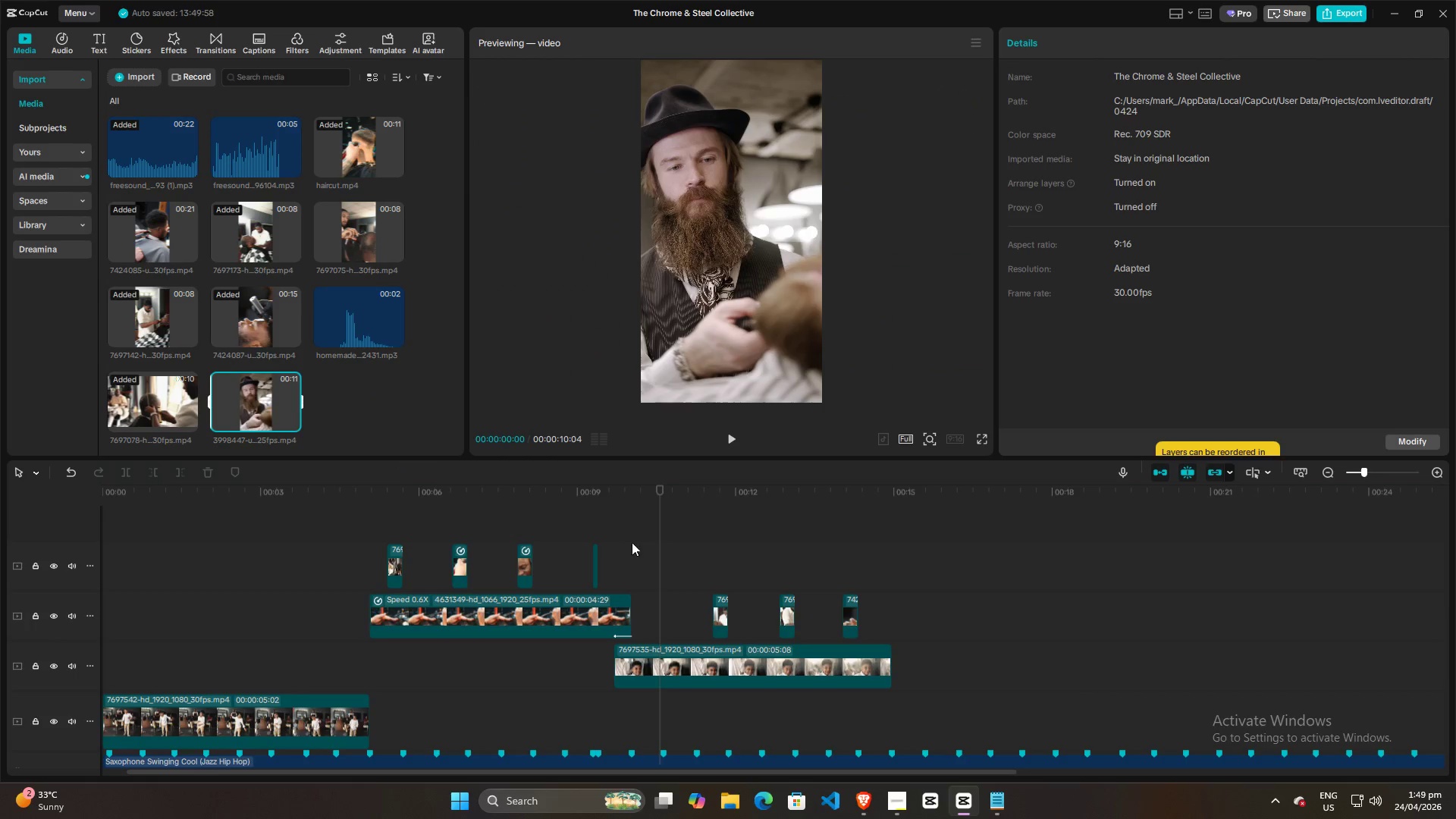 
left_click([619, 537])
 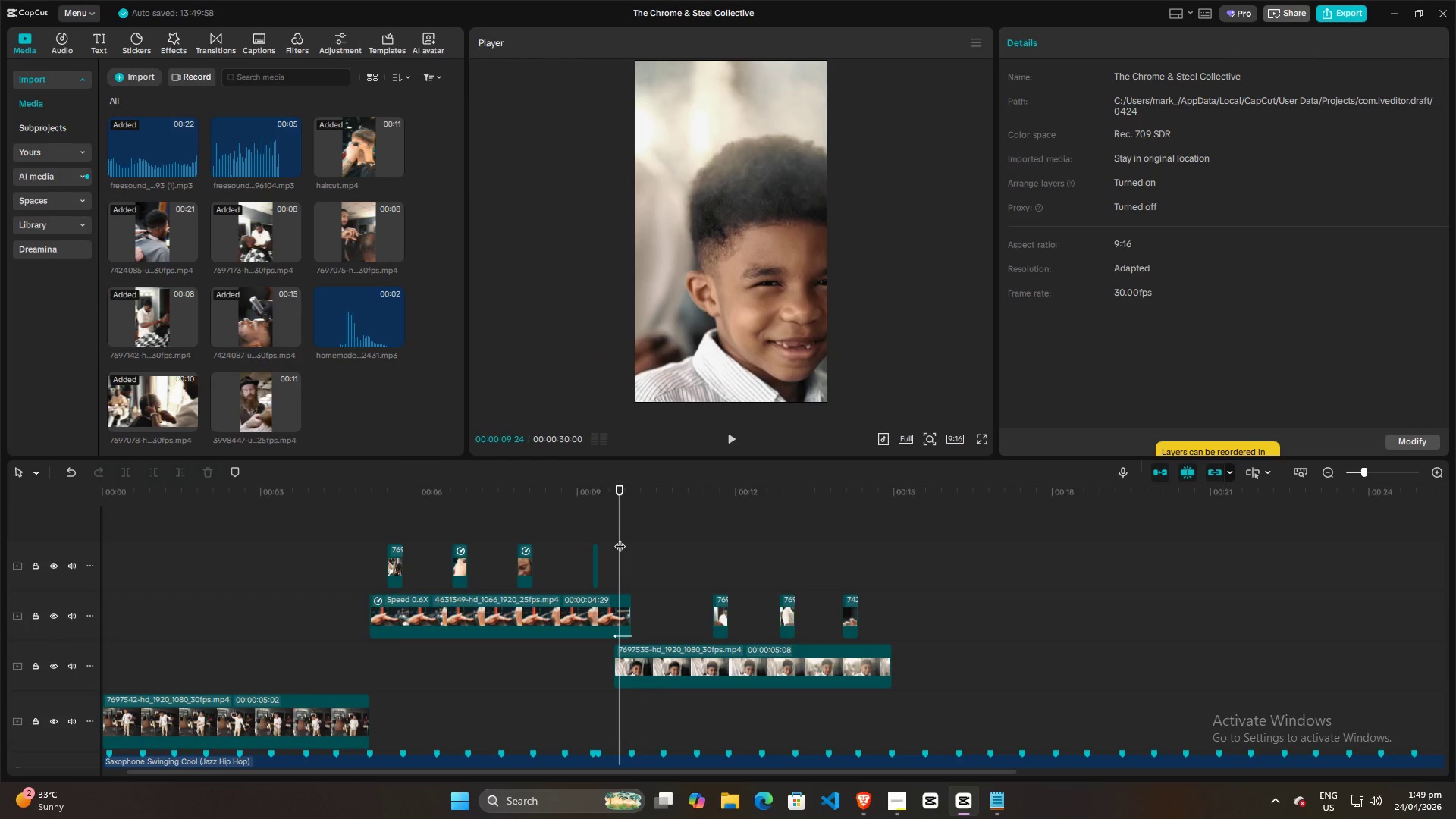 
key(Space)
 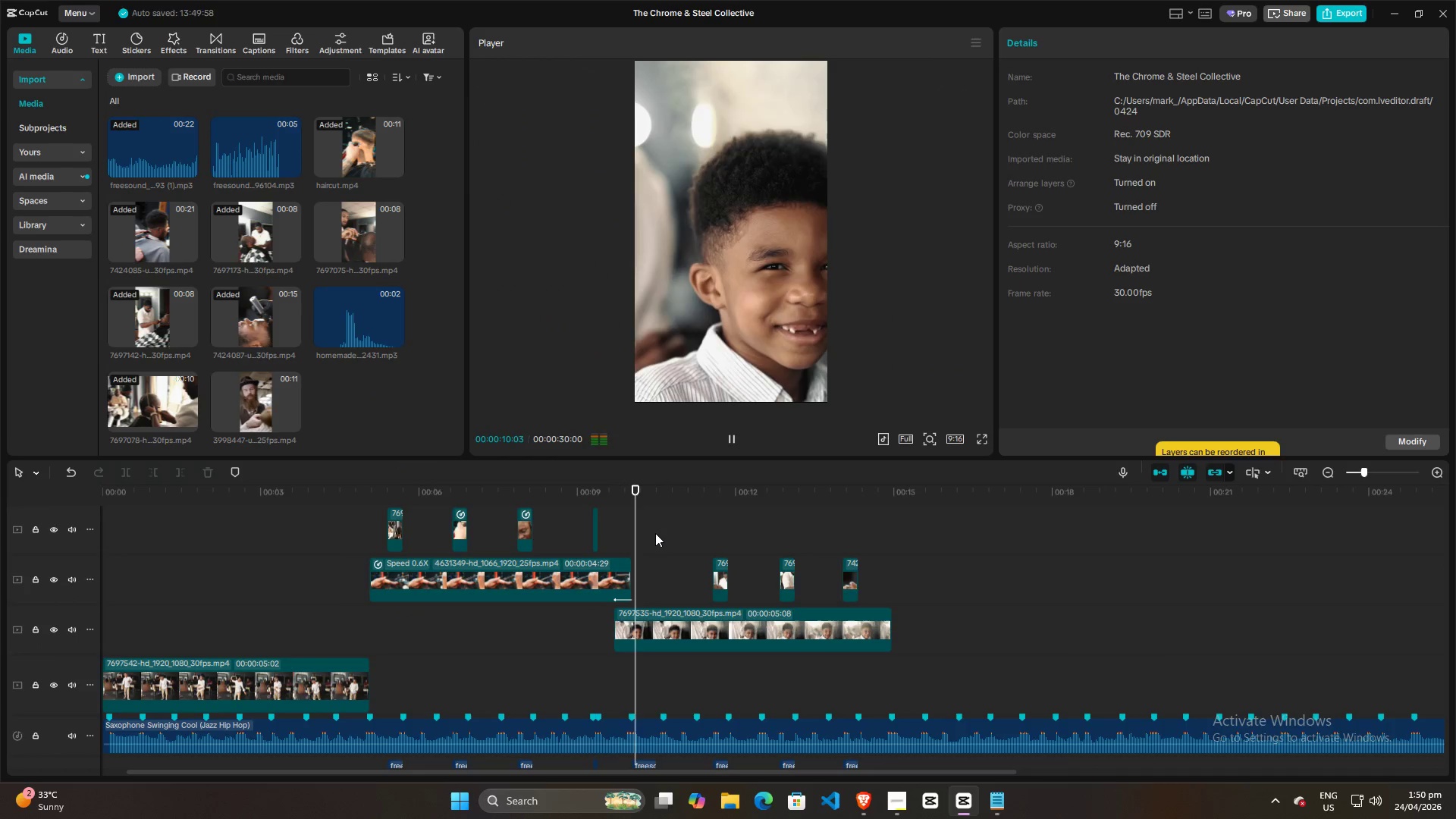 
scroll: coordinate [621, 538], scroll_direction: down, amount: 2.0
 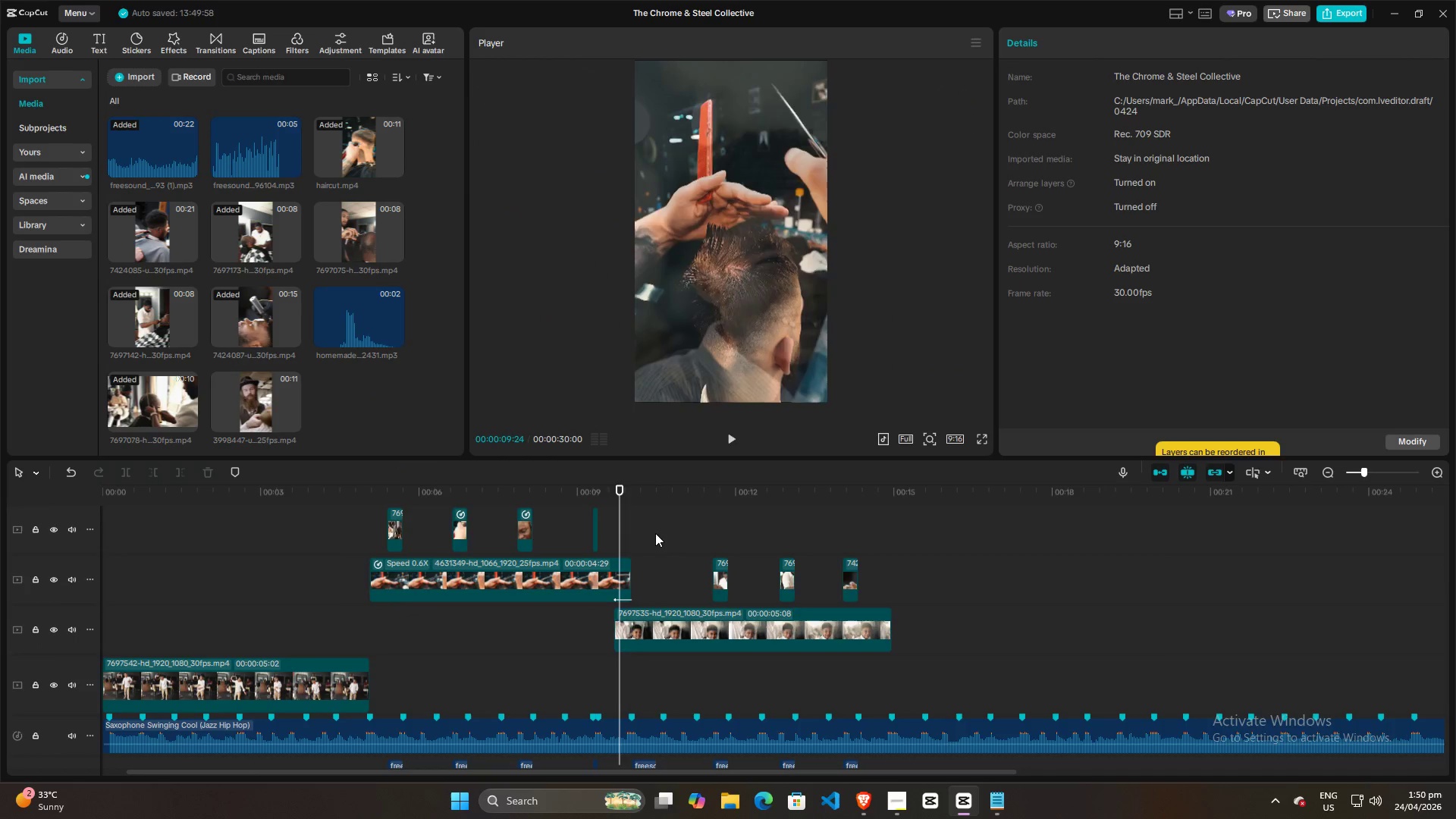 
key(Space)
 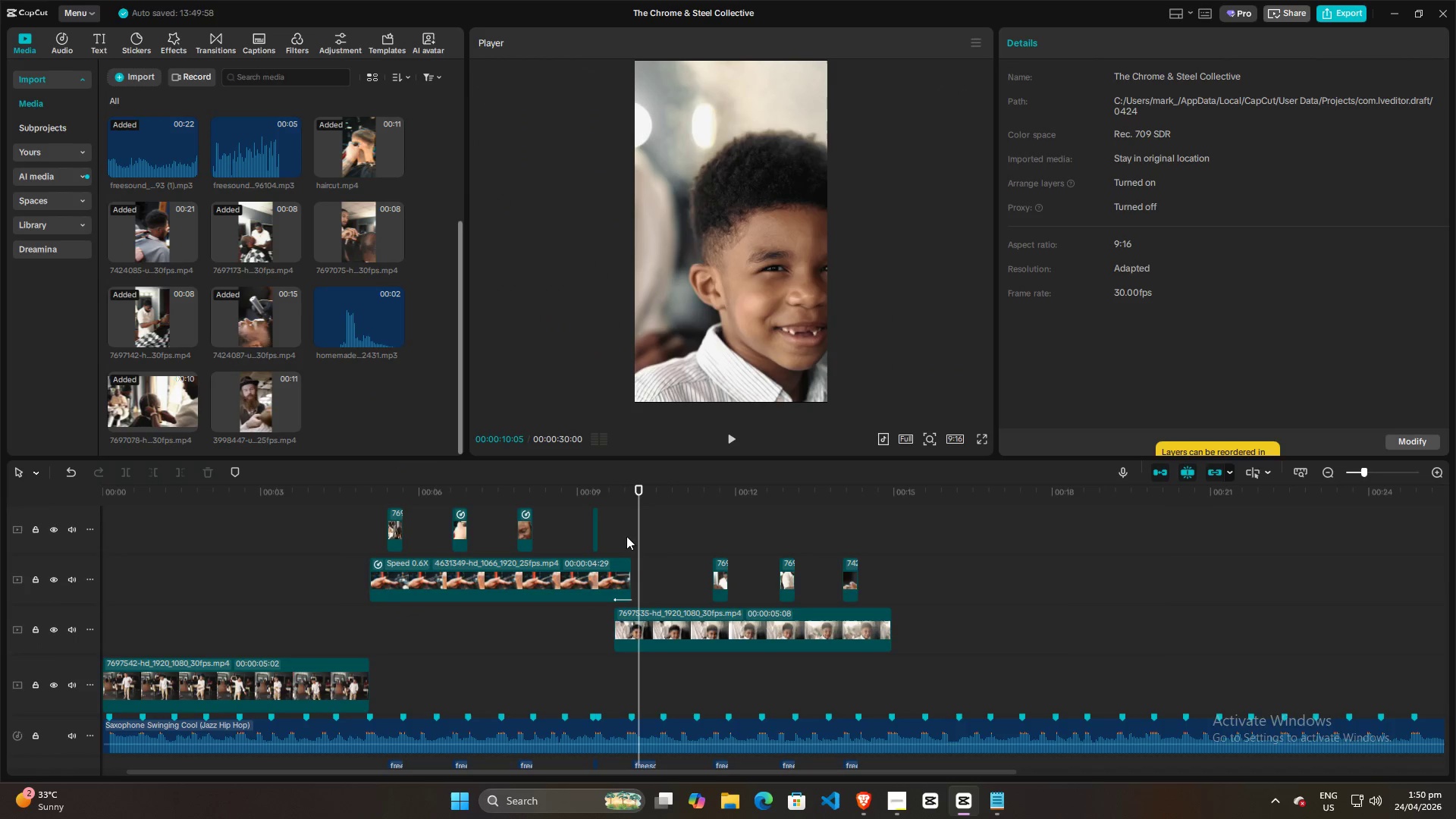 
left_click([616, 531])
 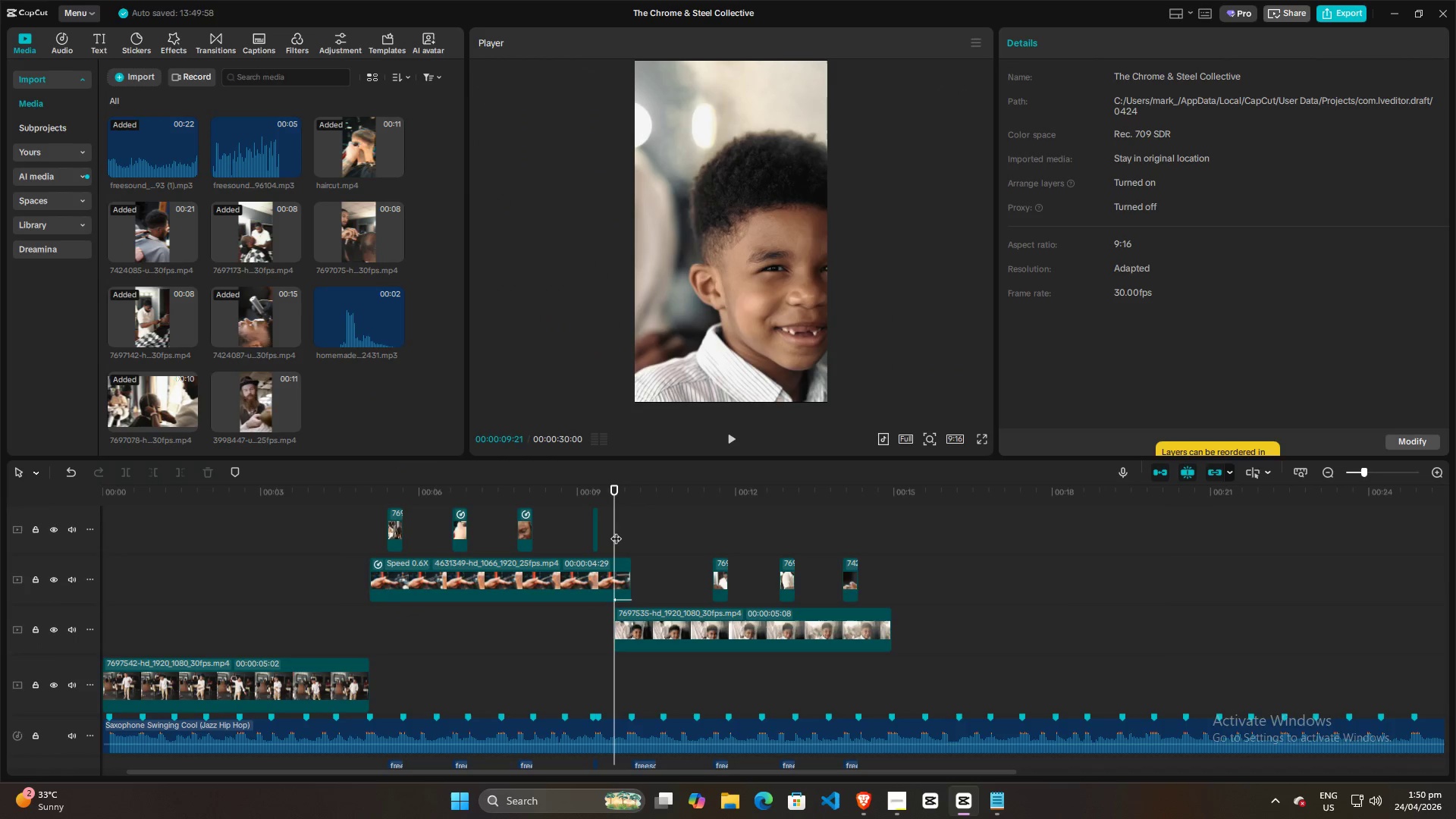 
key(Space)
 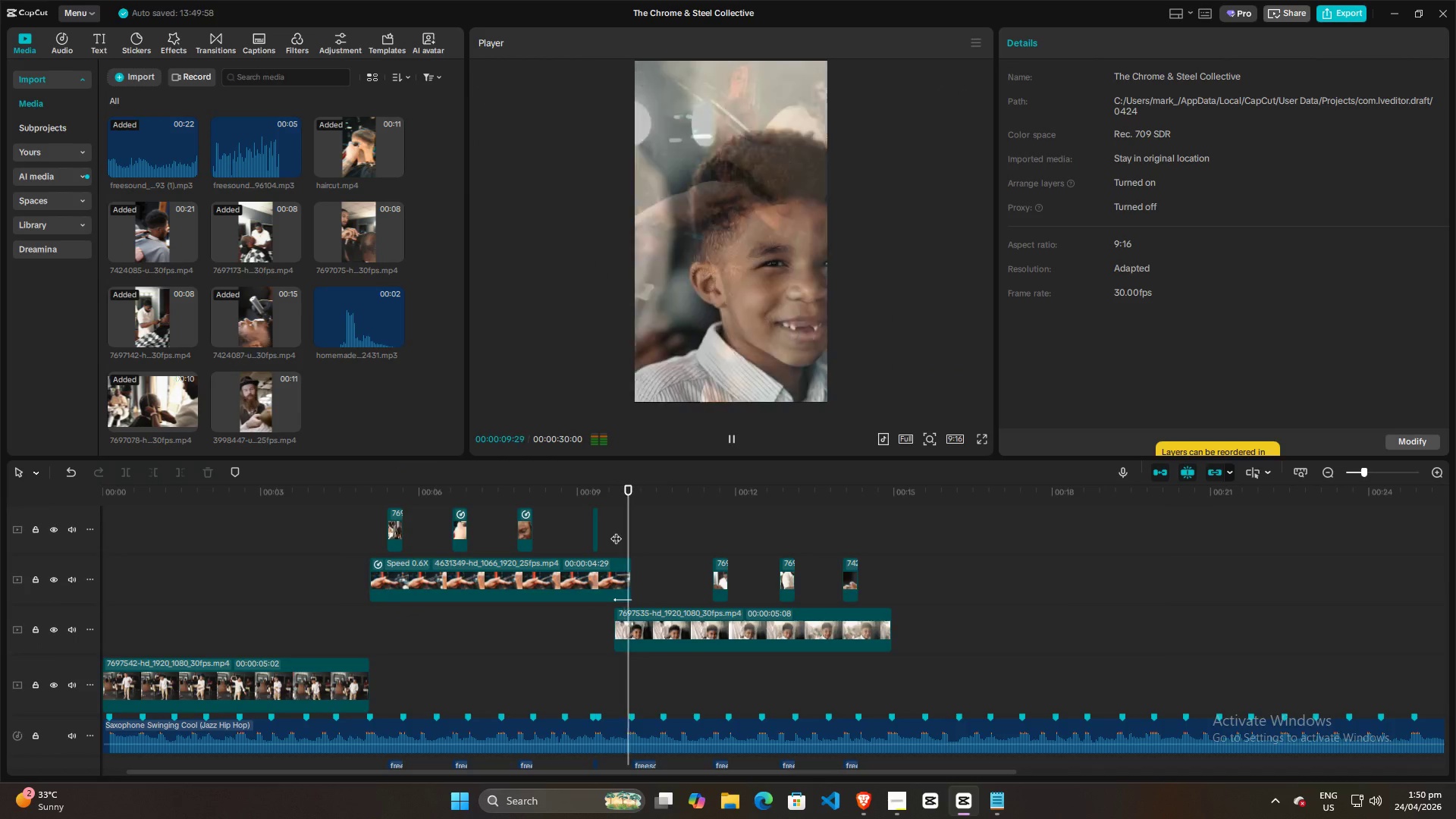 
key(Space)
 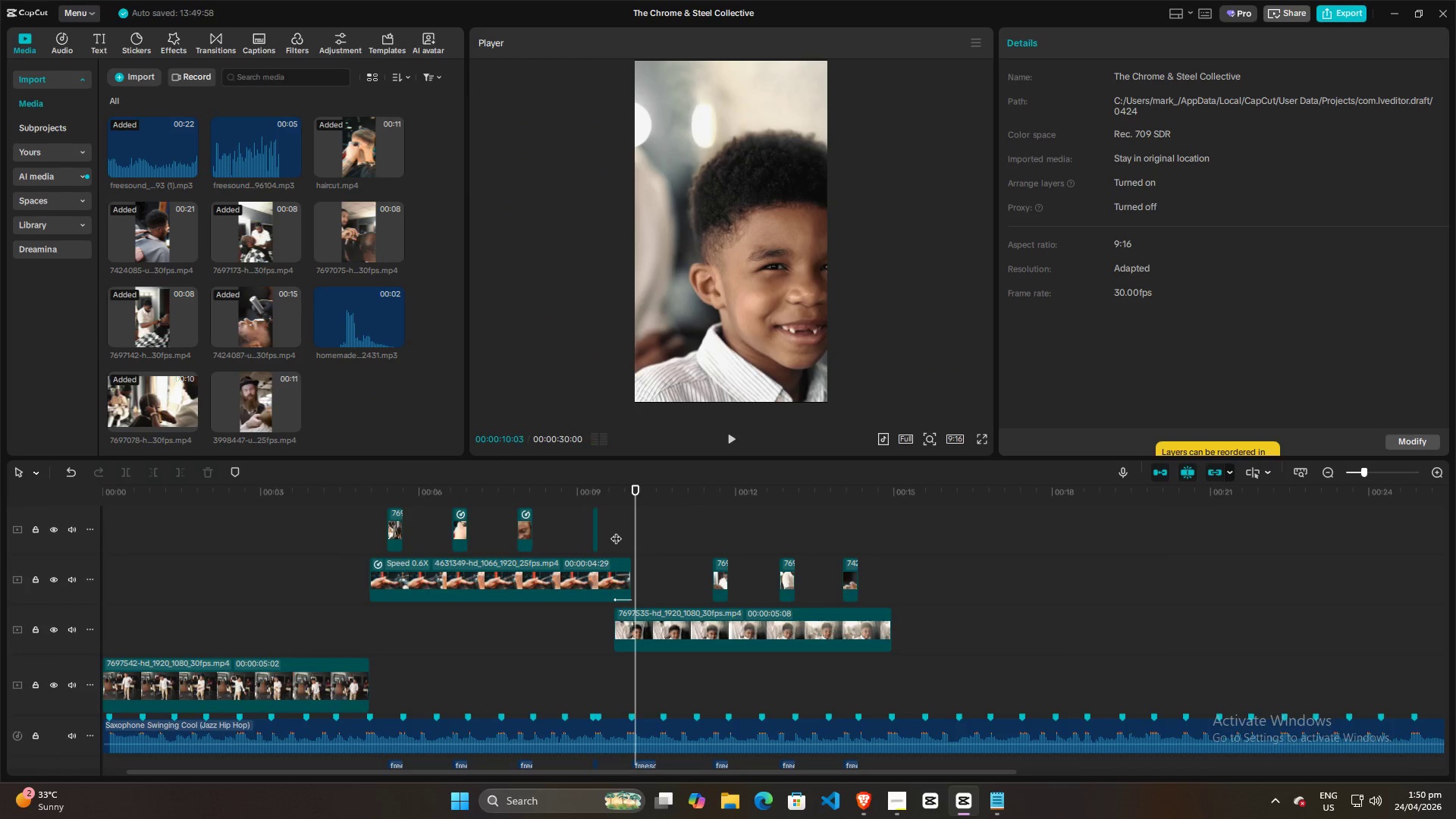 
key(Space)
 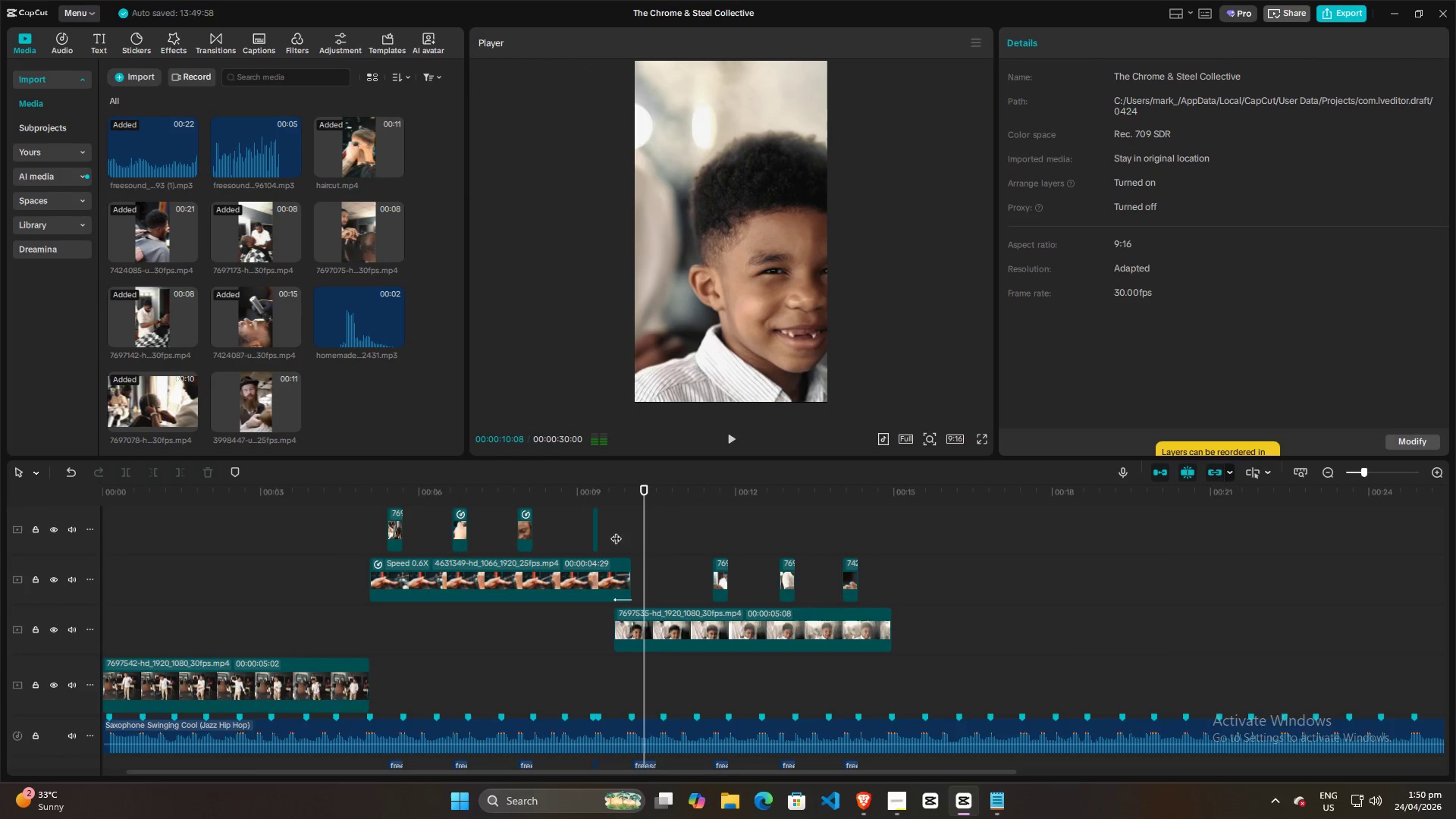 
key(Space)
 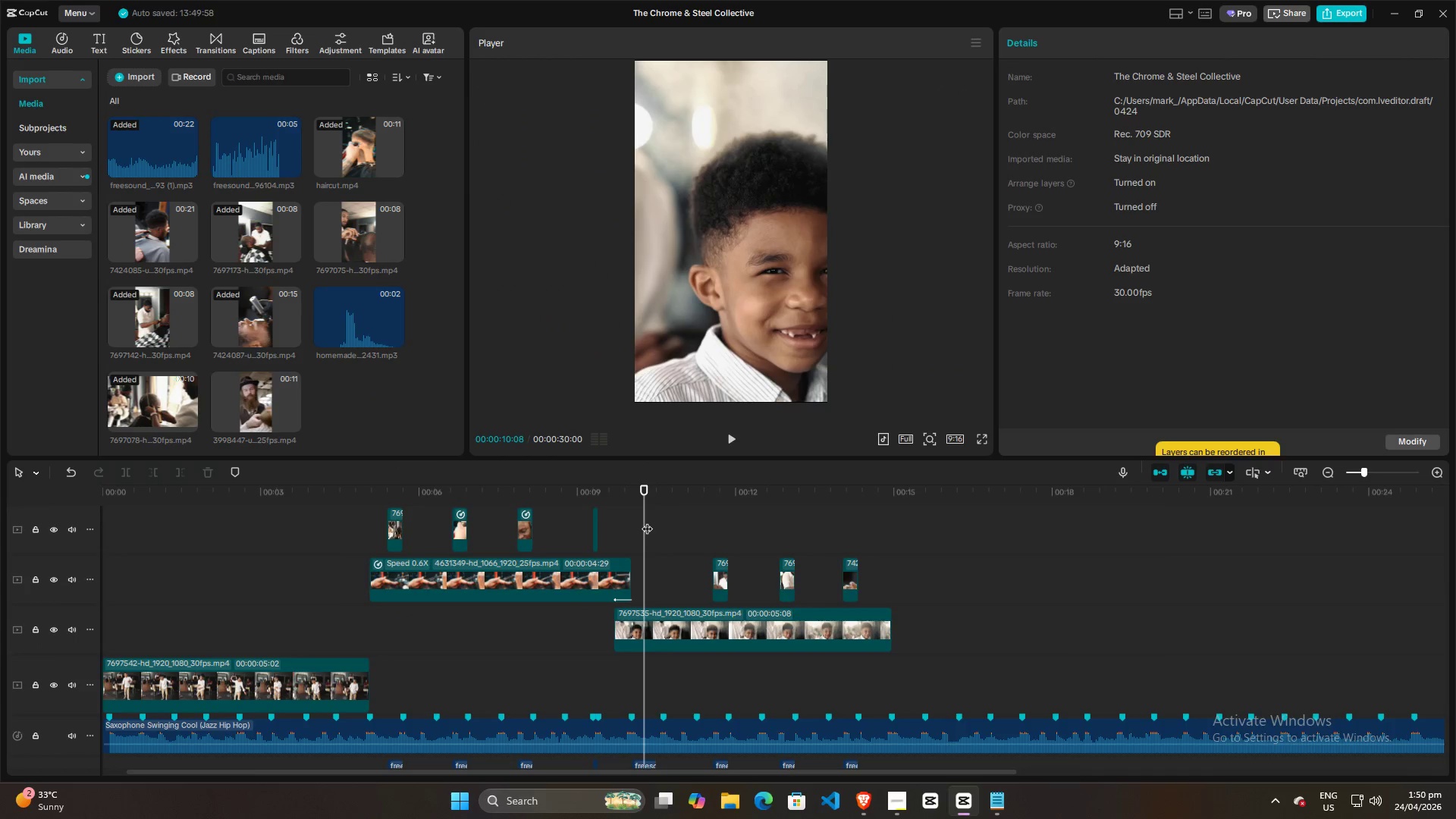 
left_click_drag(start_coordinate=[647, 521], to_coordinate=[614, 525])
 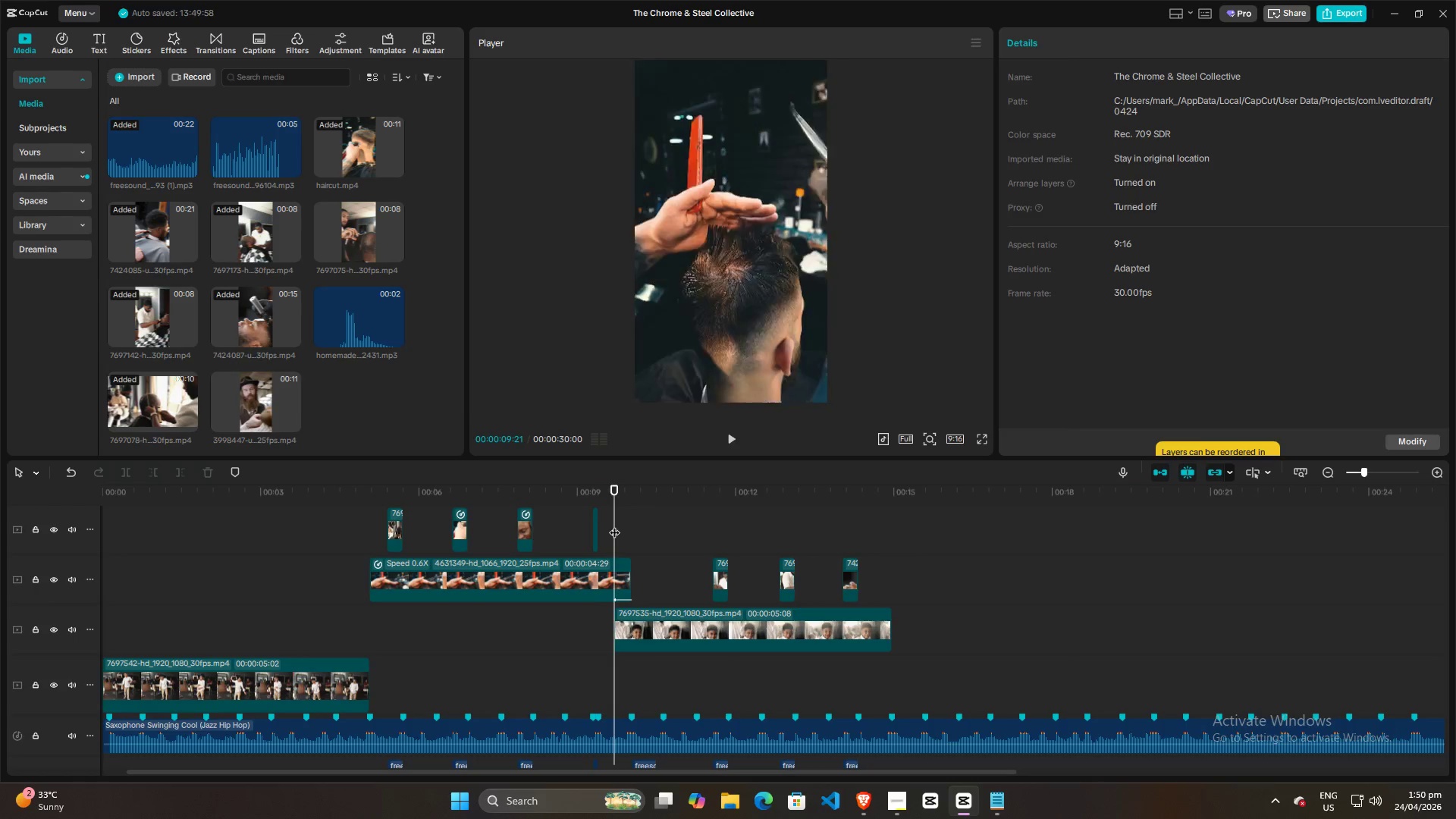 
key(Space)
 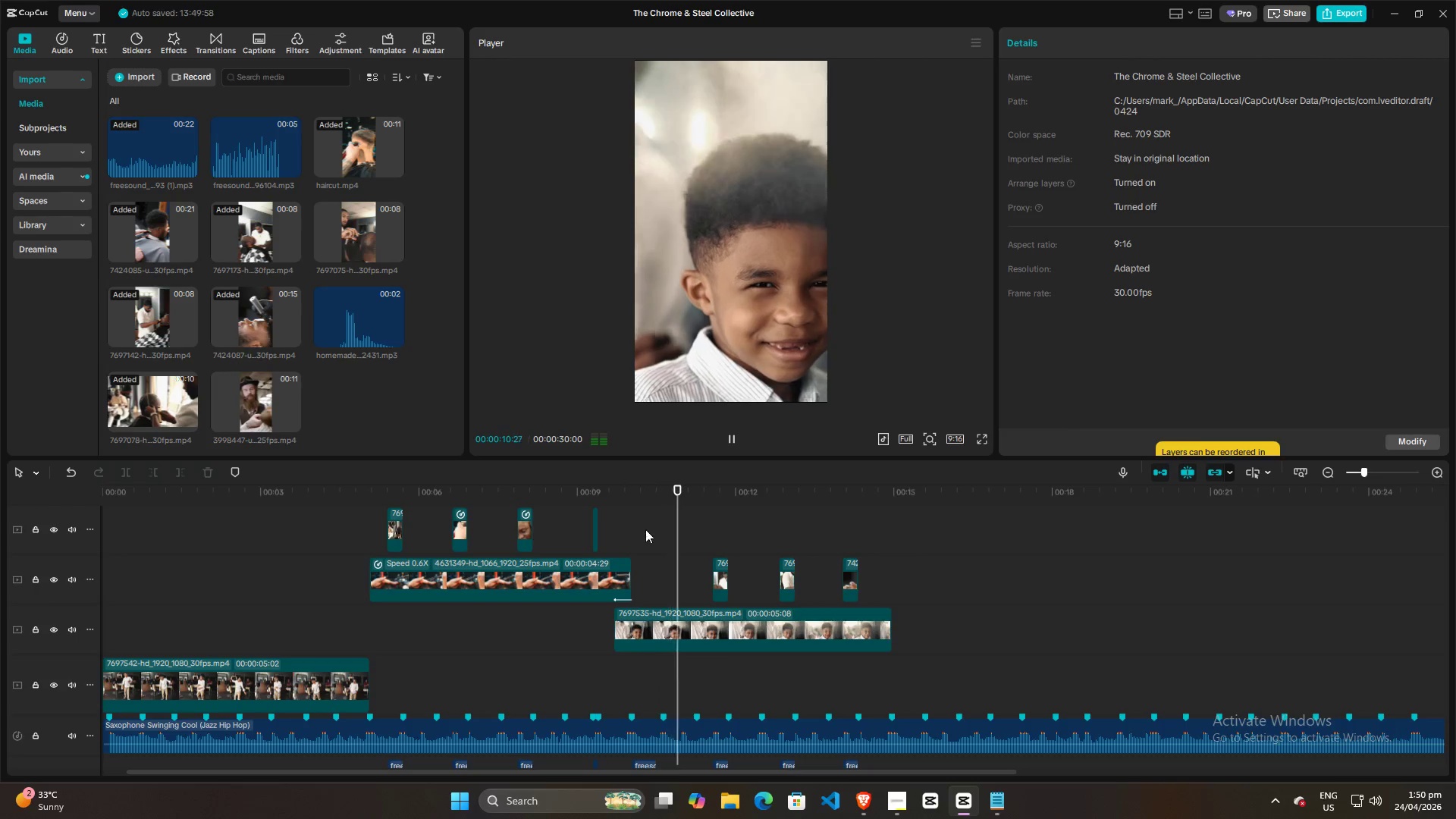 
key(Space)
 